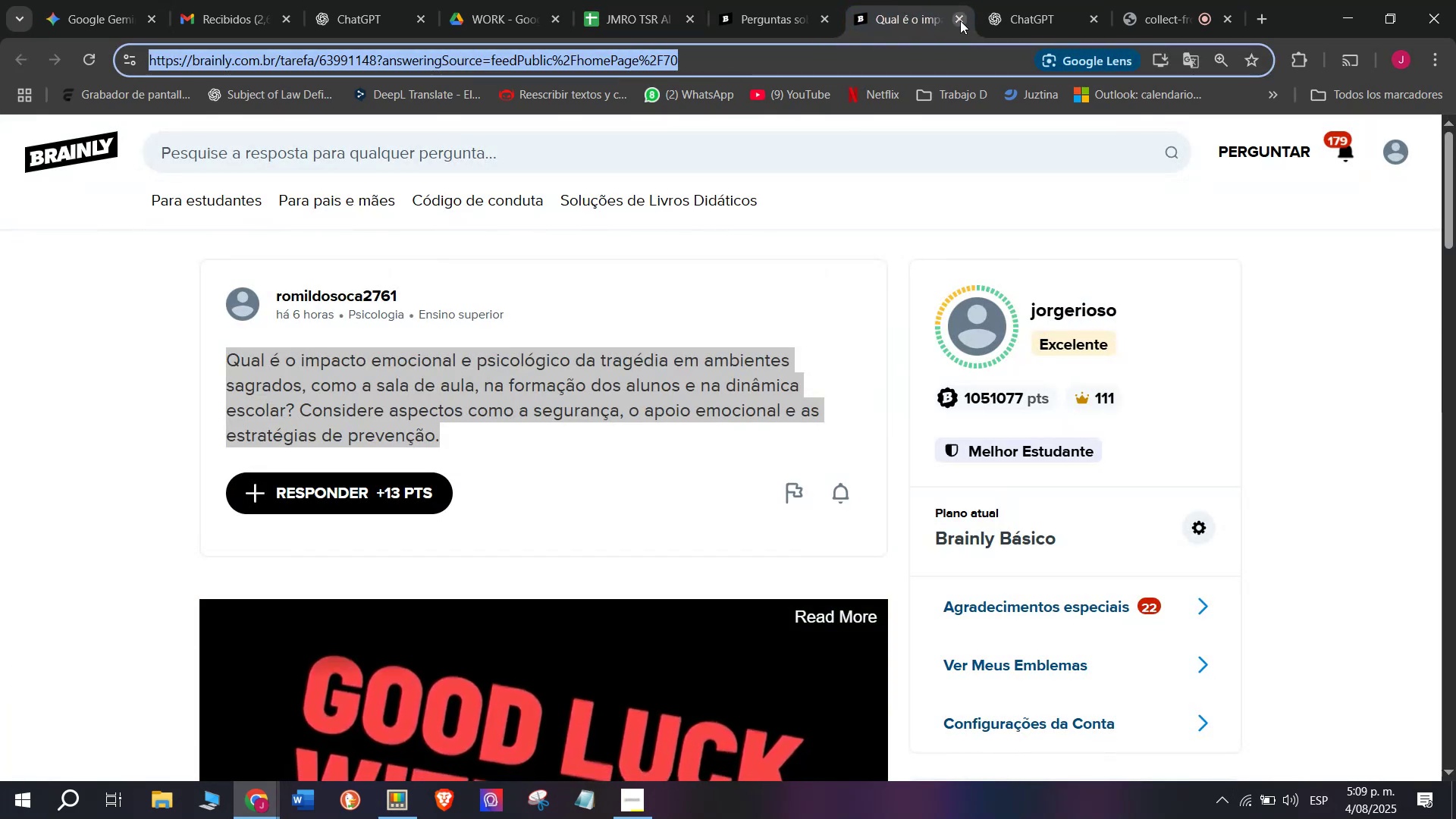 
left_click([960, 20])
 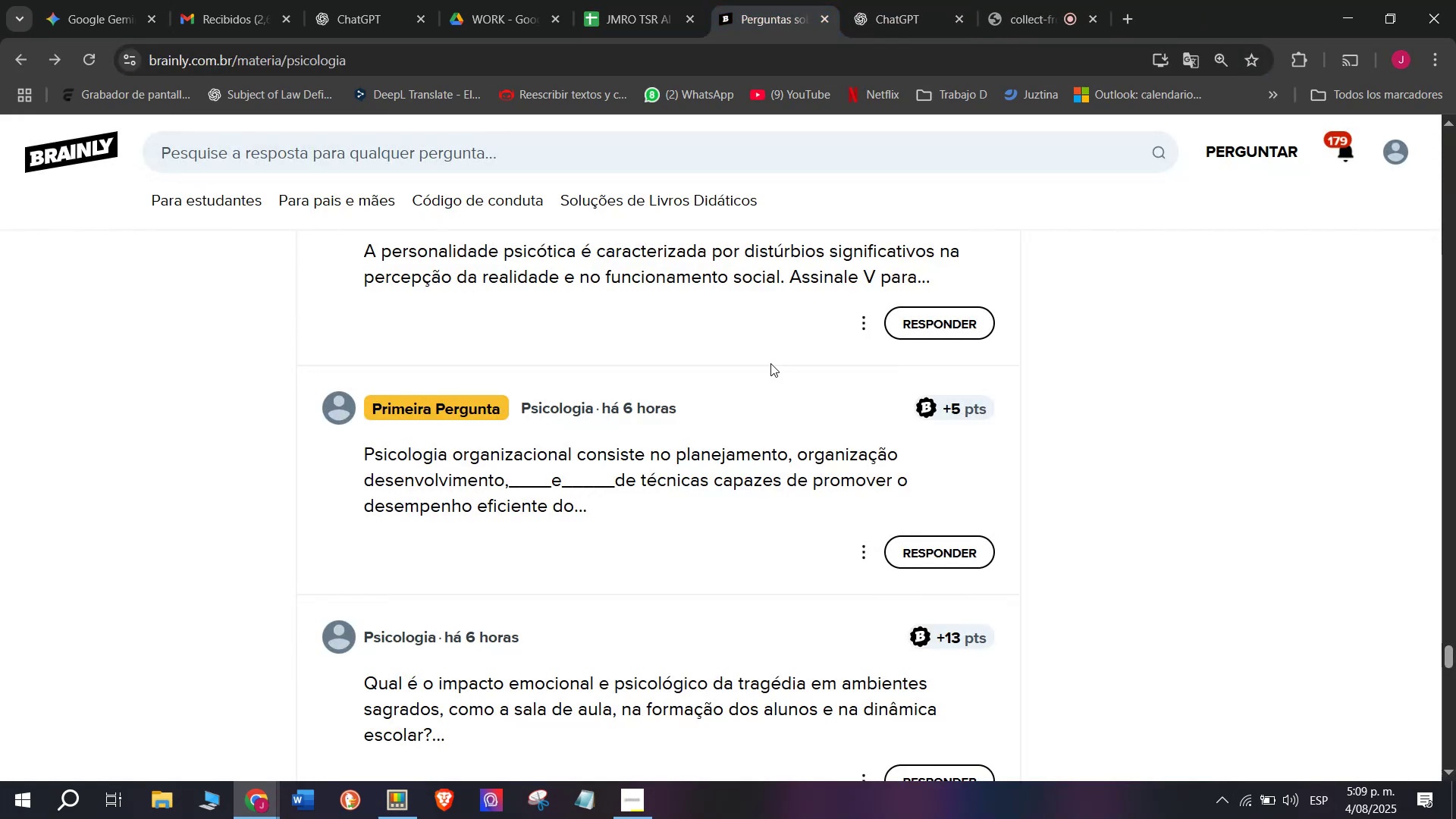 
scroll: coordinate [704, 475], scroll_direction: down, amount: 1.0
 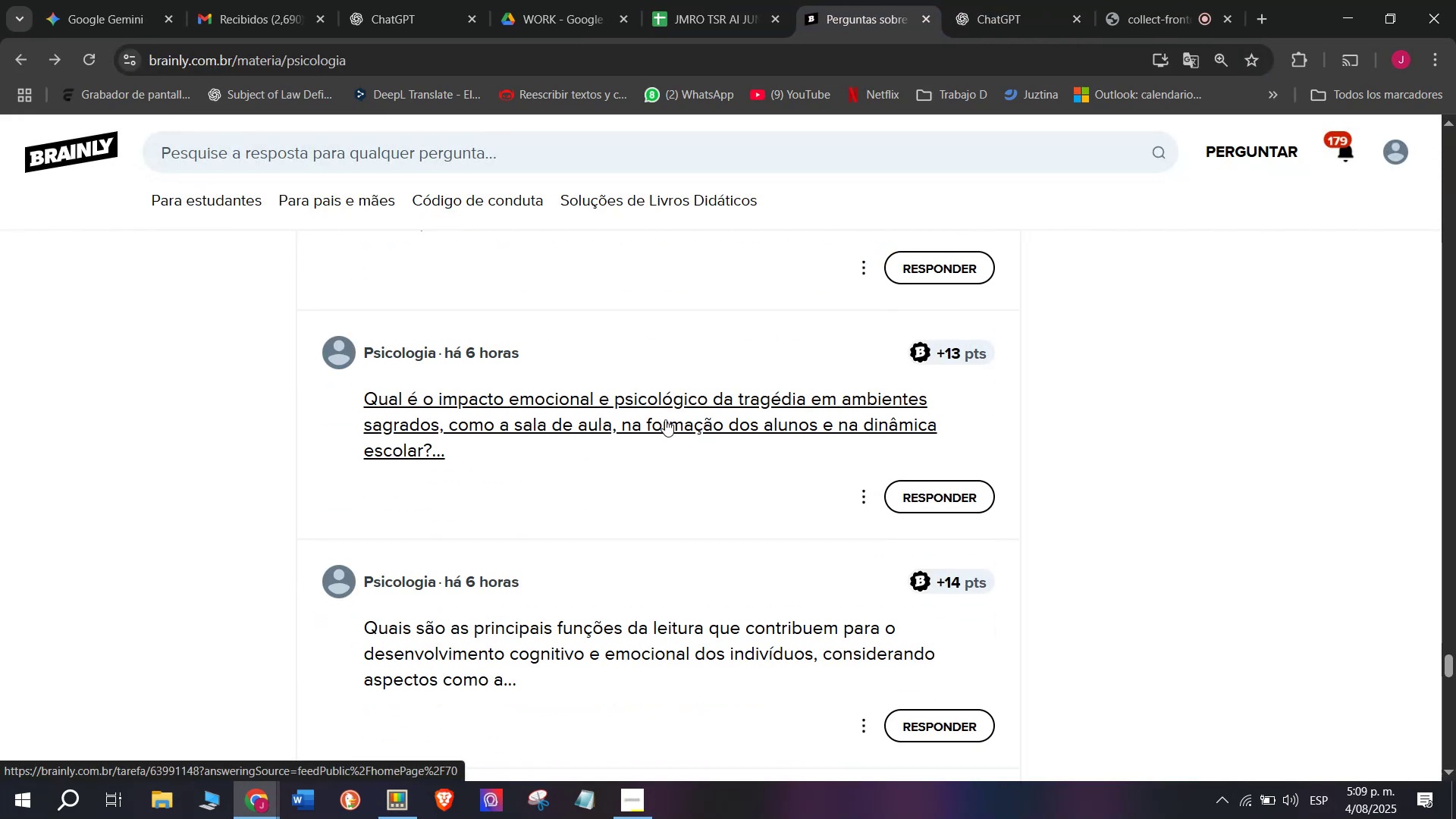 
right_click([665, 419])
 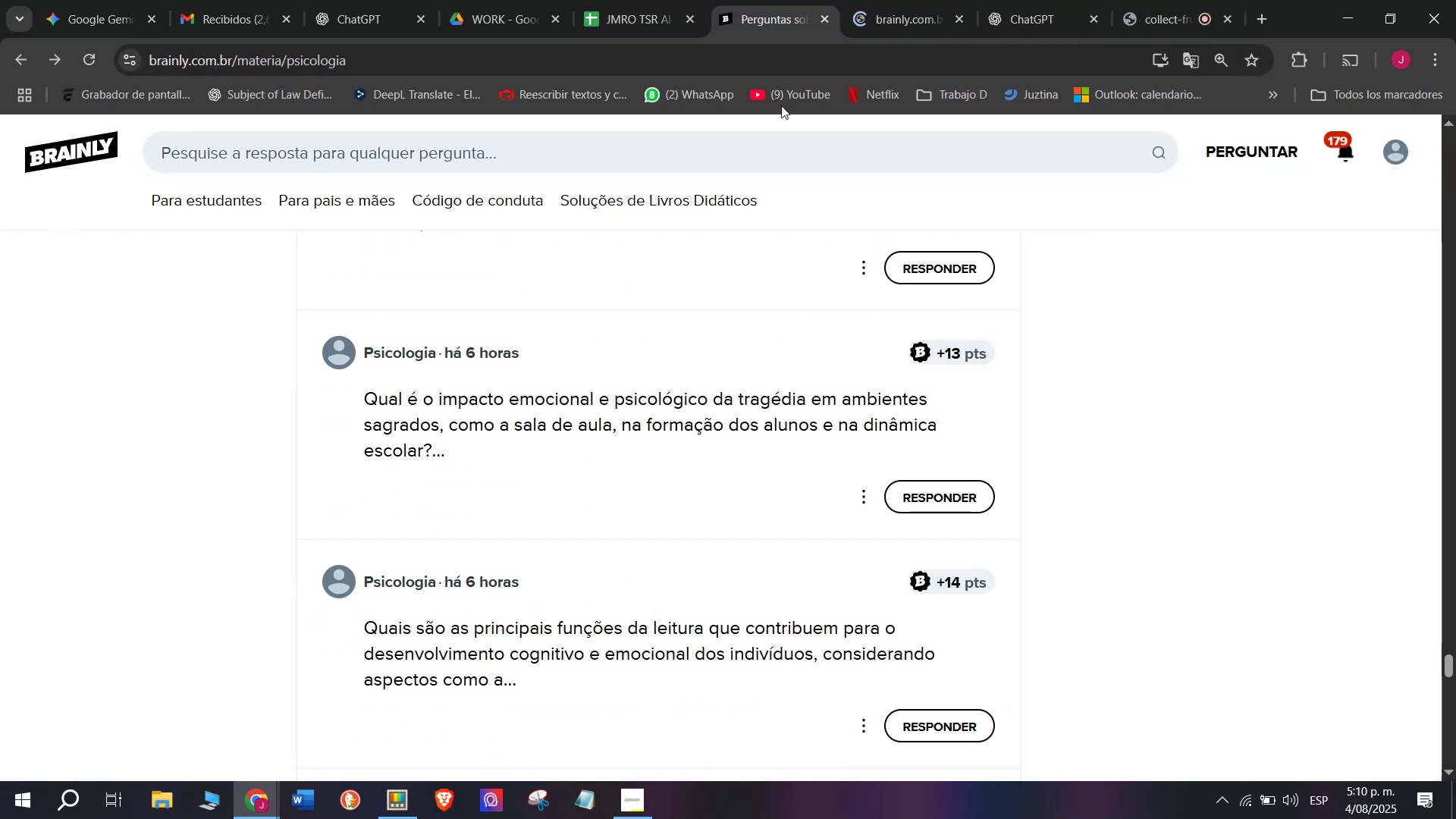 
left_click([924, 0])
 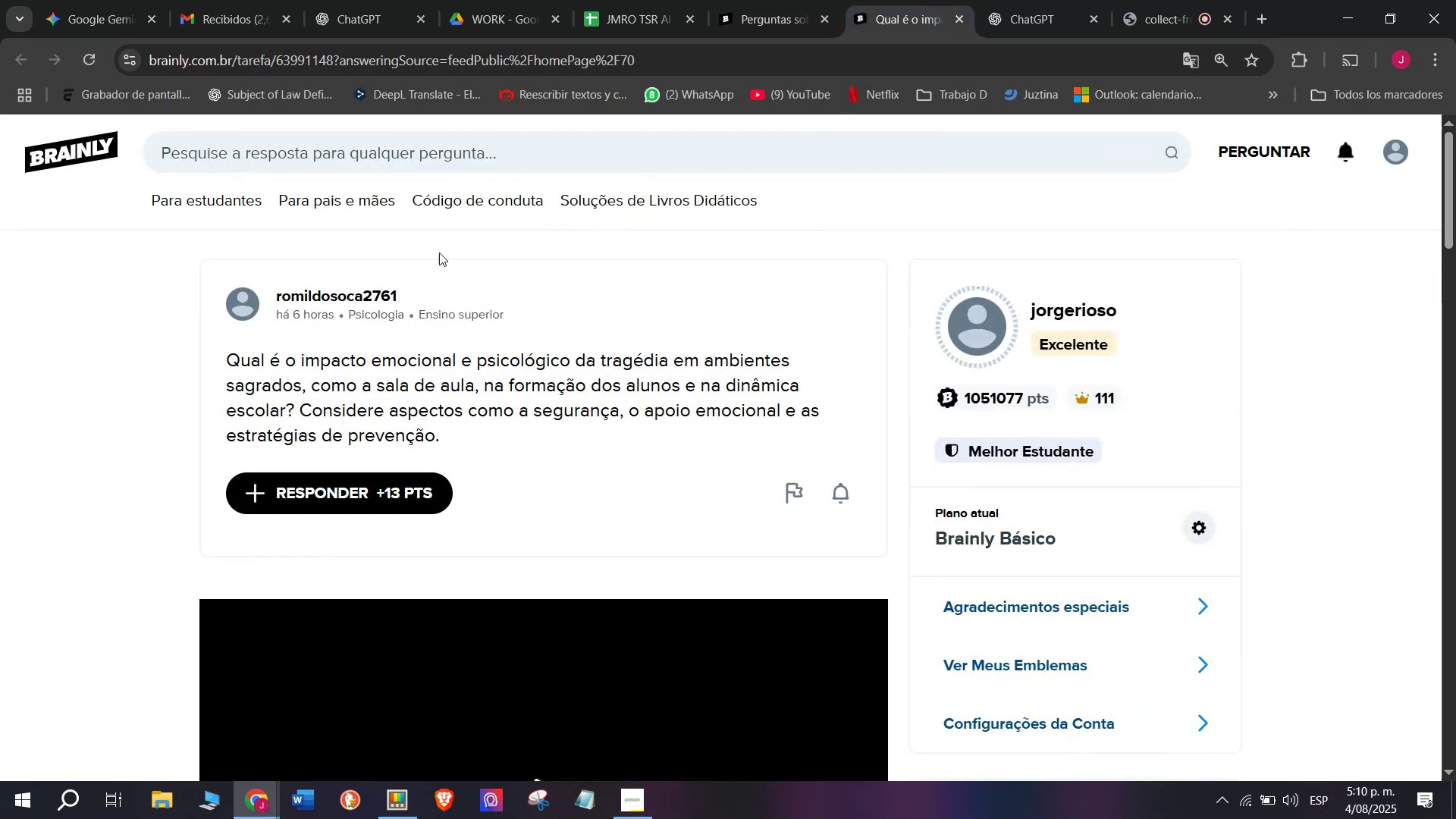 
left_click([640, 0])
 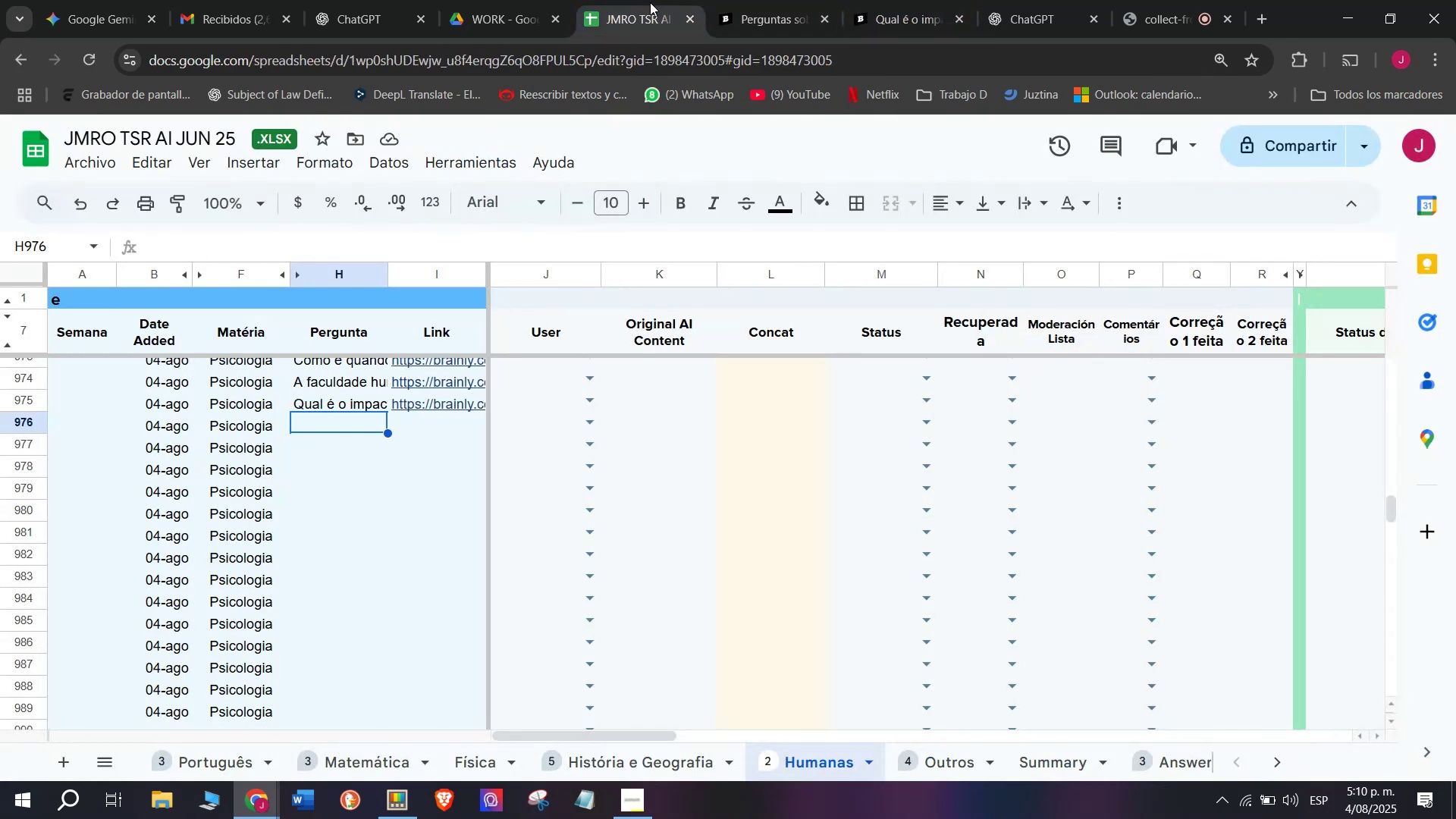 
left_click([902, 0])
 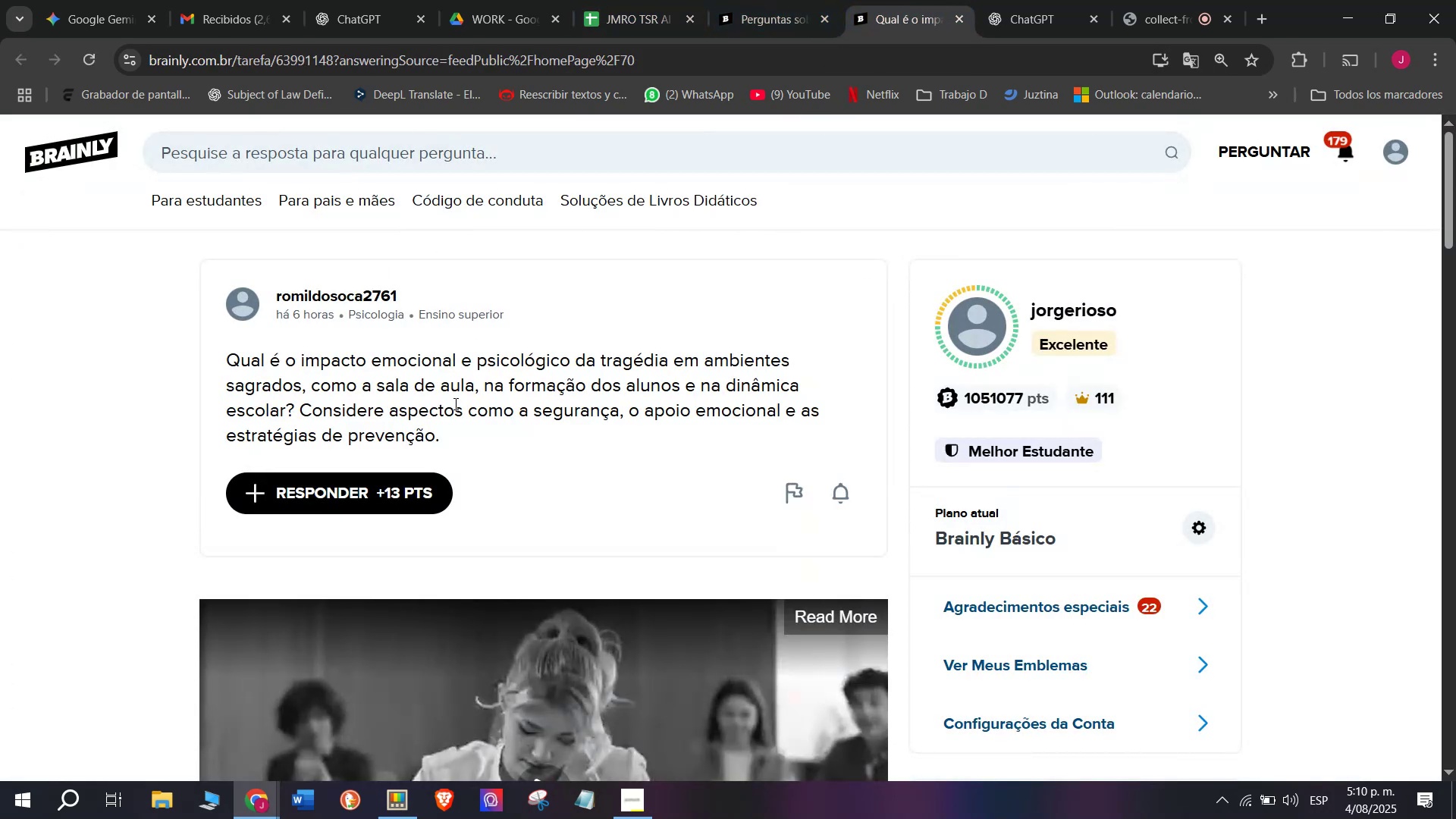 
left_click_drag(start_coordinate=[461, 438], to_coordinate=[205, 364])
 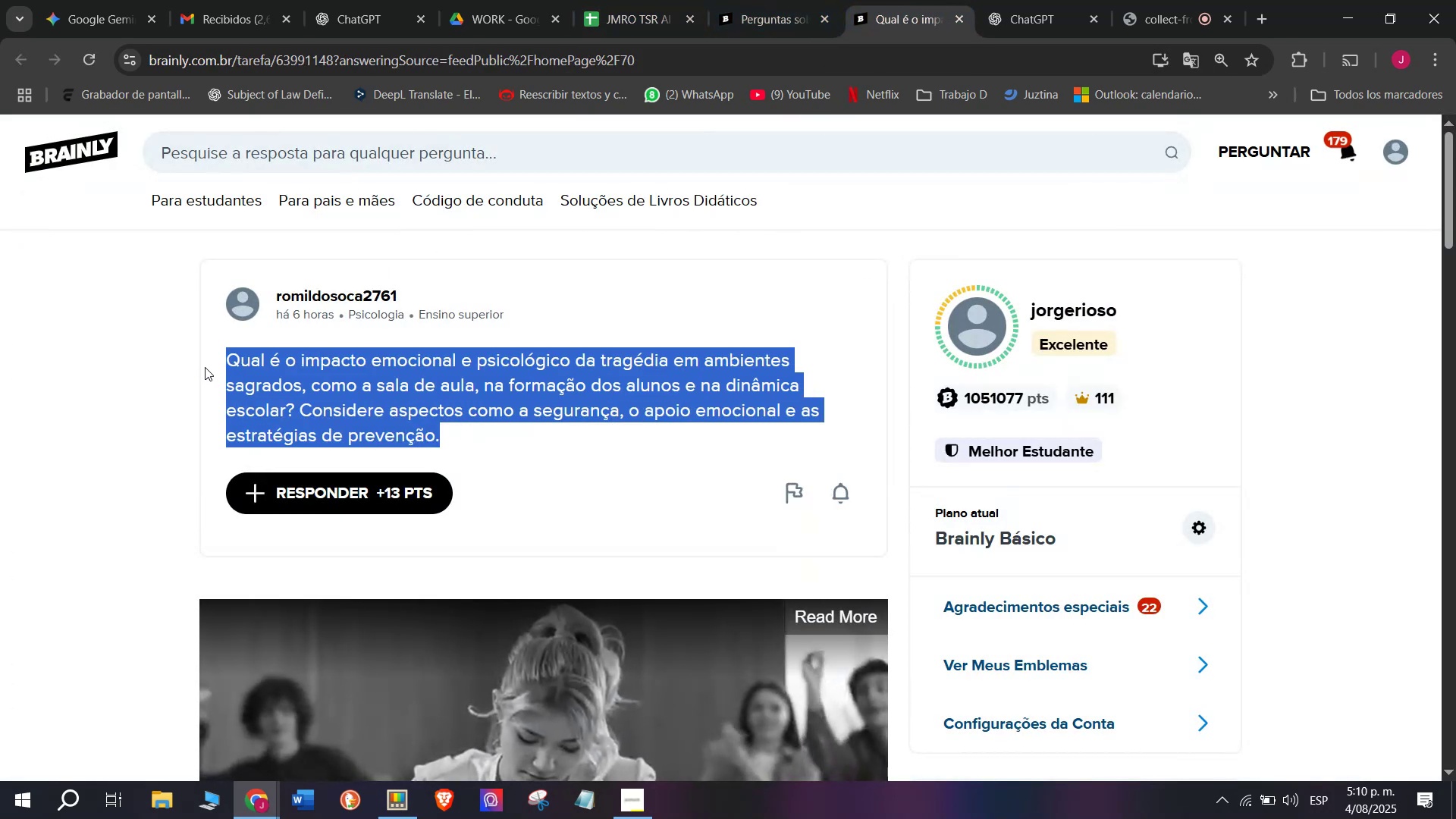 
key(Control+C)
 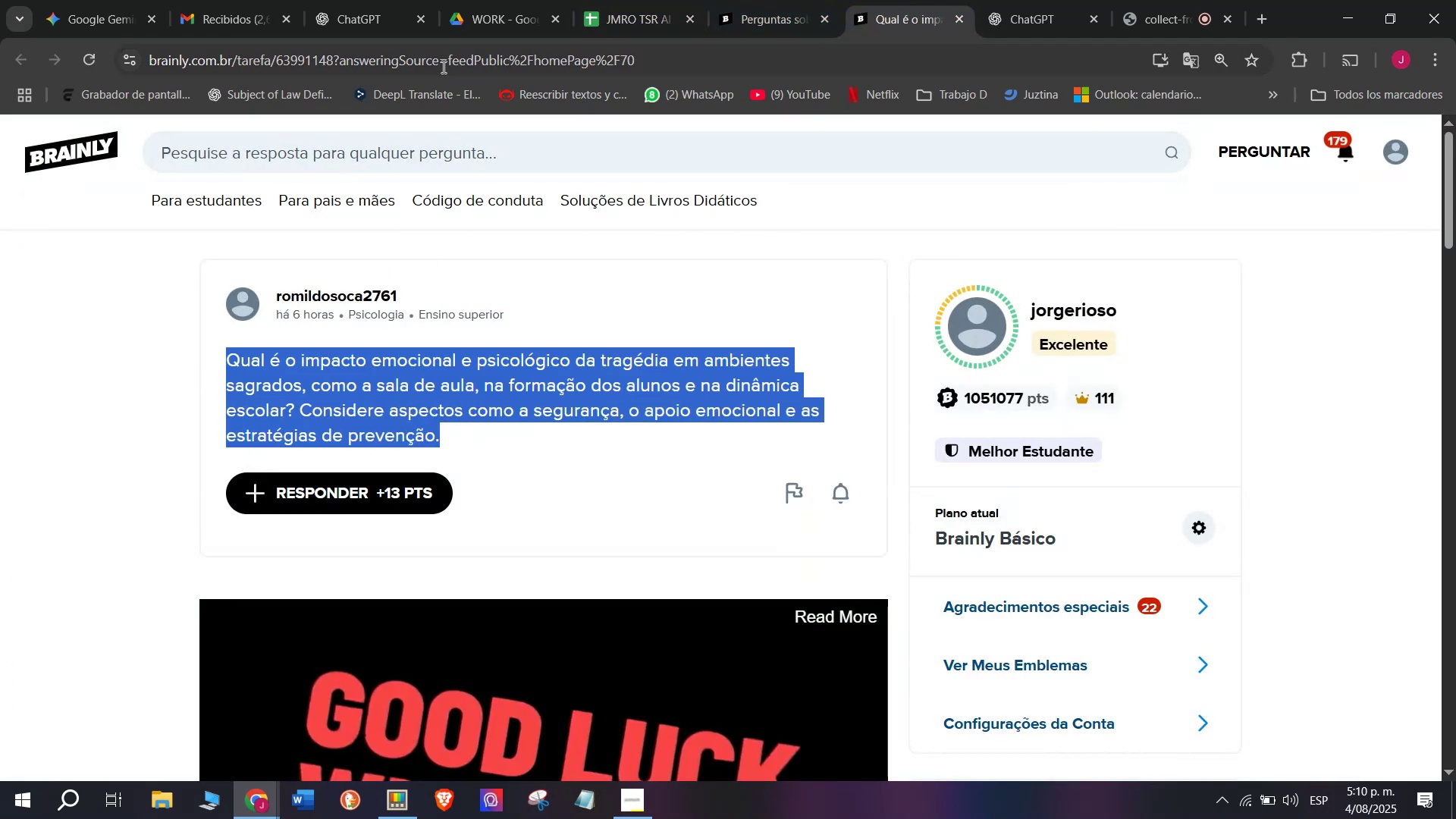 
double_click([442, 64])
 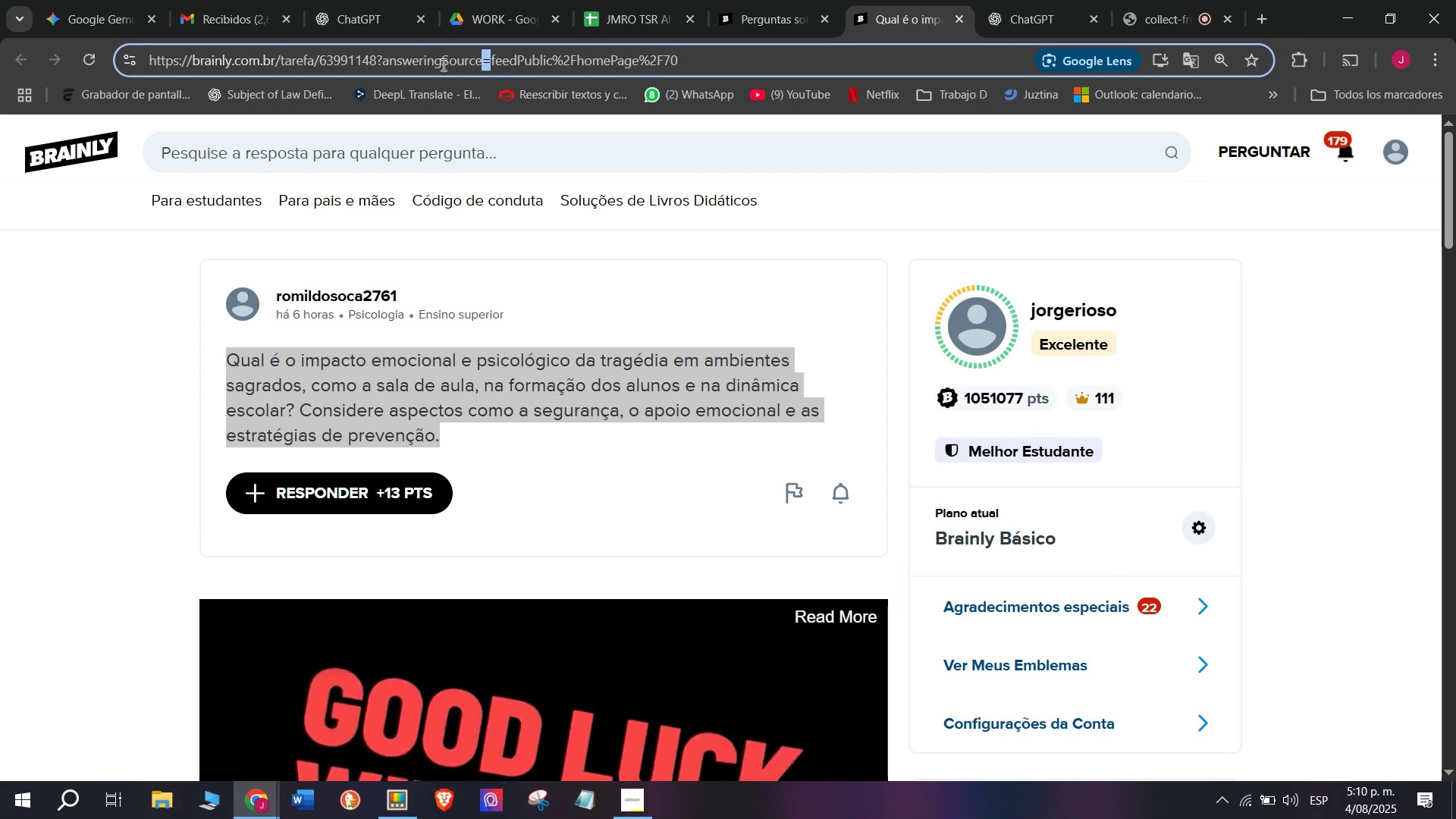 
triple_click([442, 64])
 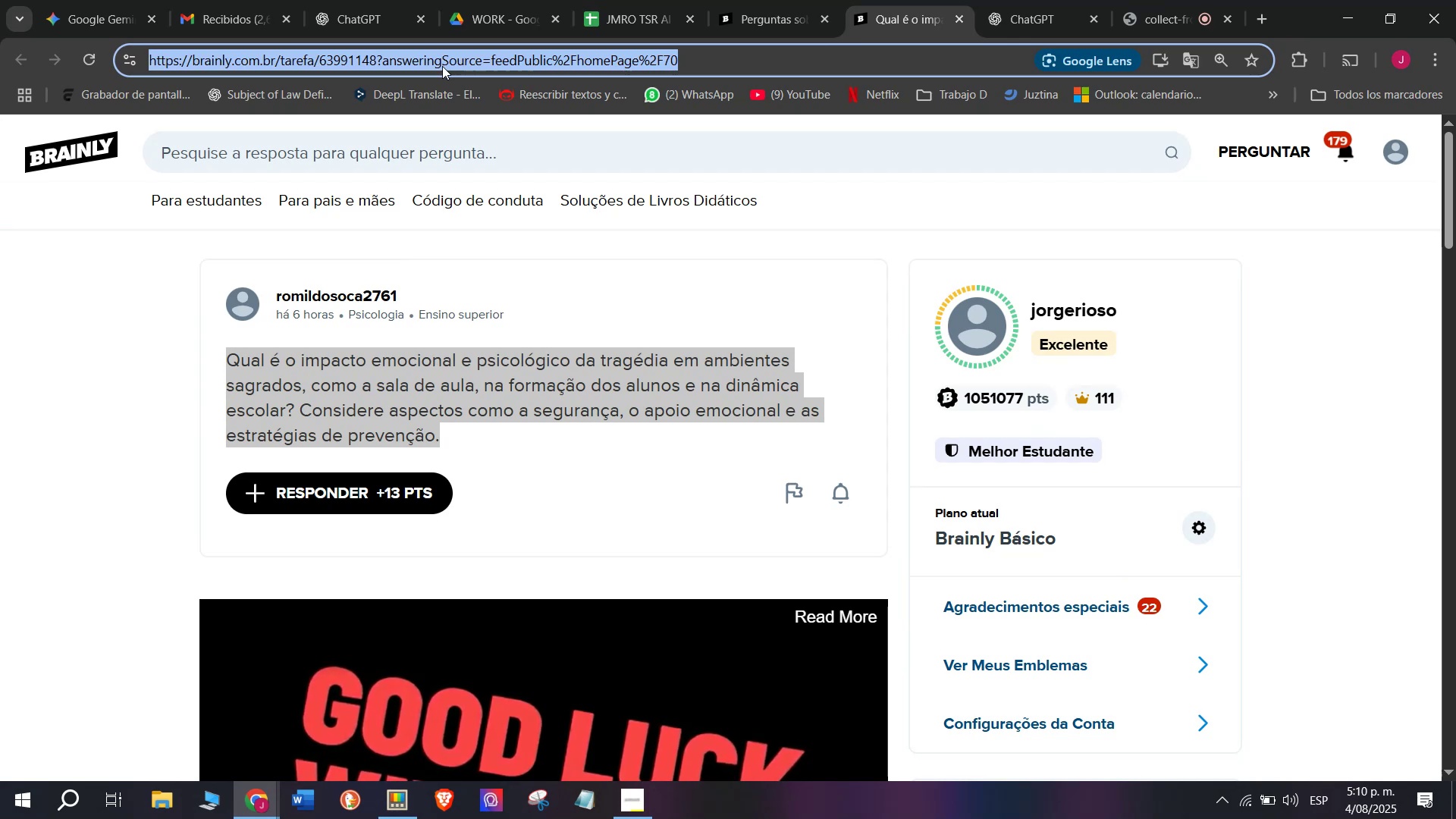 
key(Control+C)
 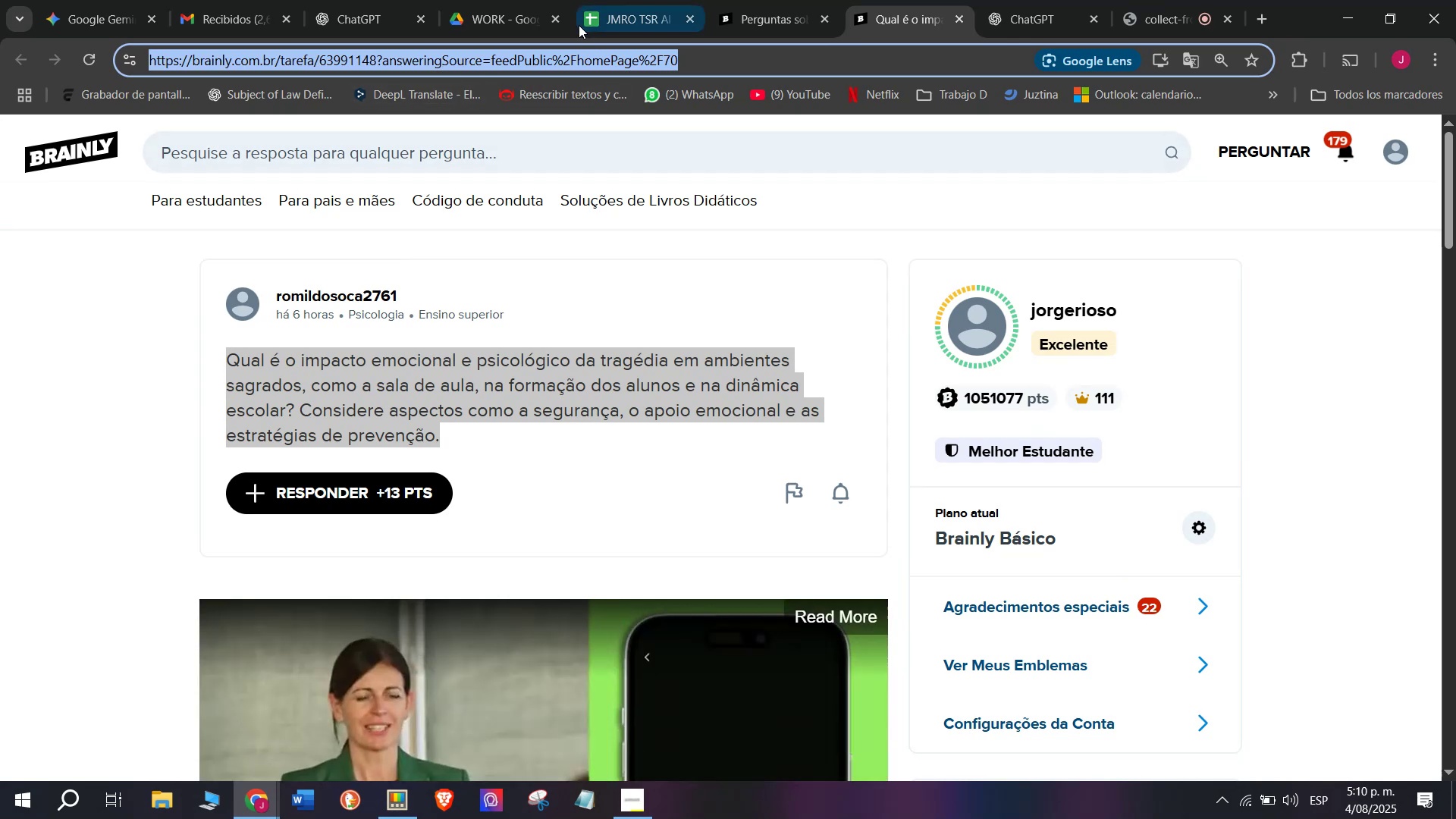 
left_click([621, 0])
 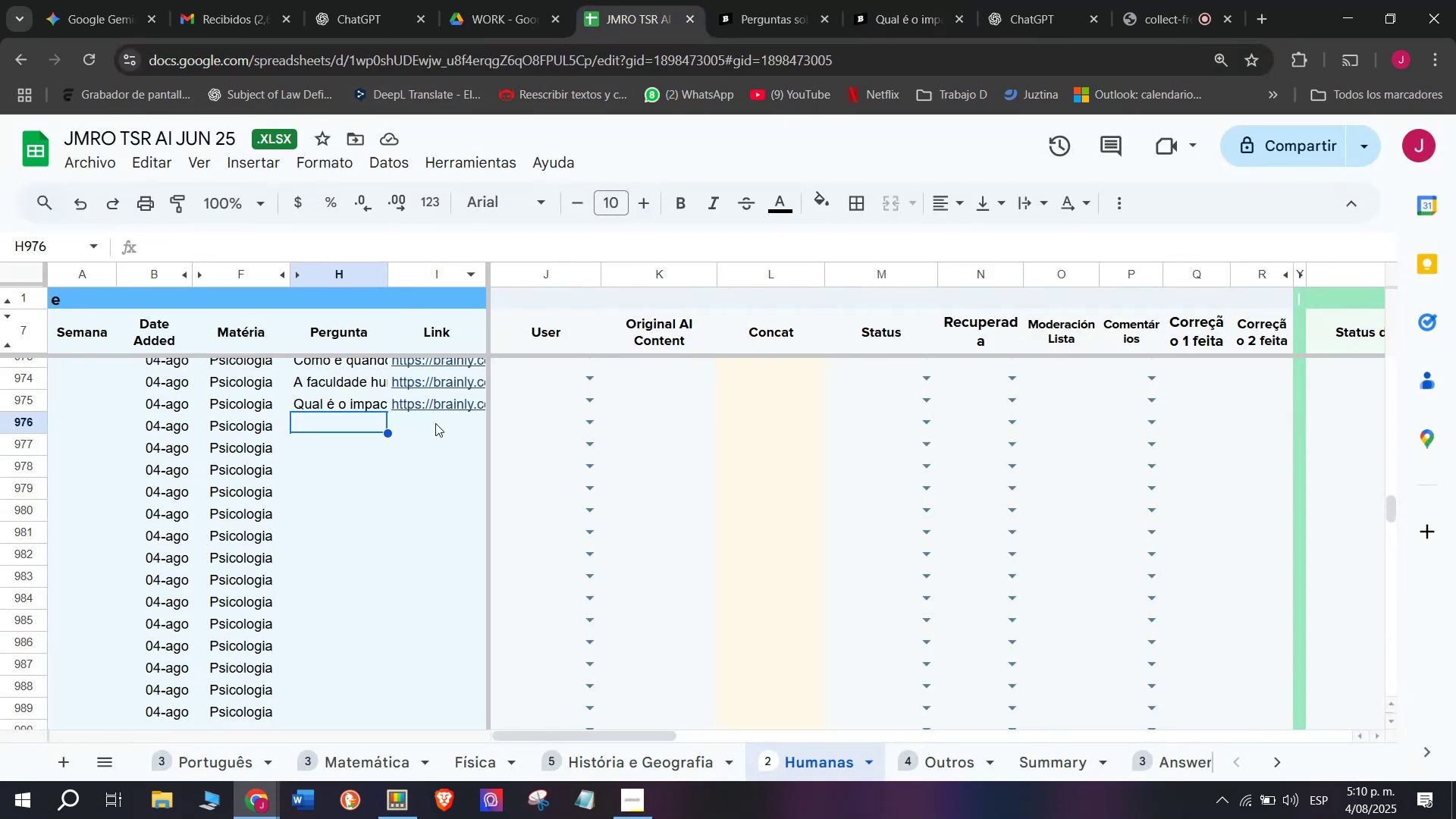 
left_click([439, 428])
 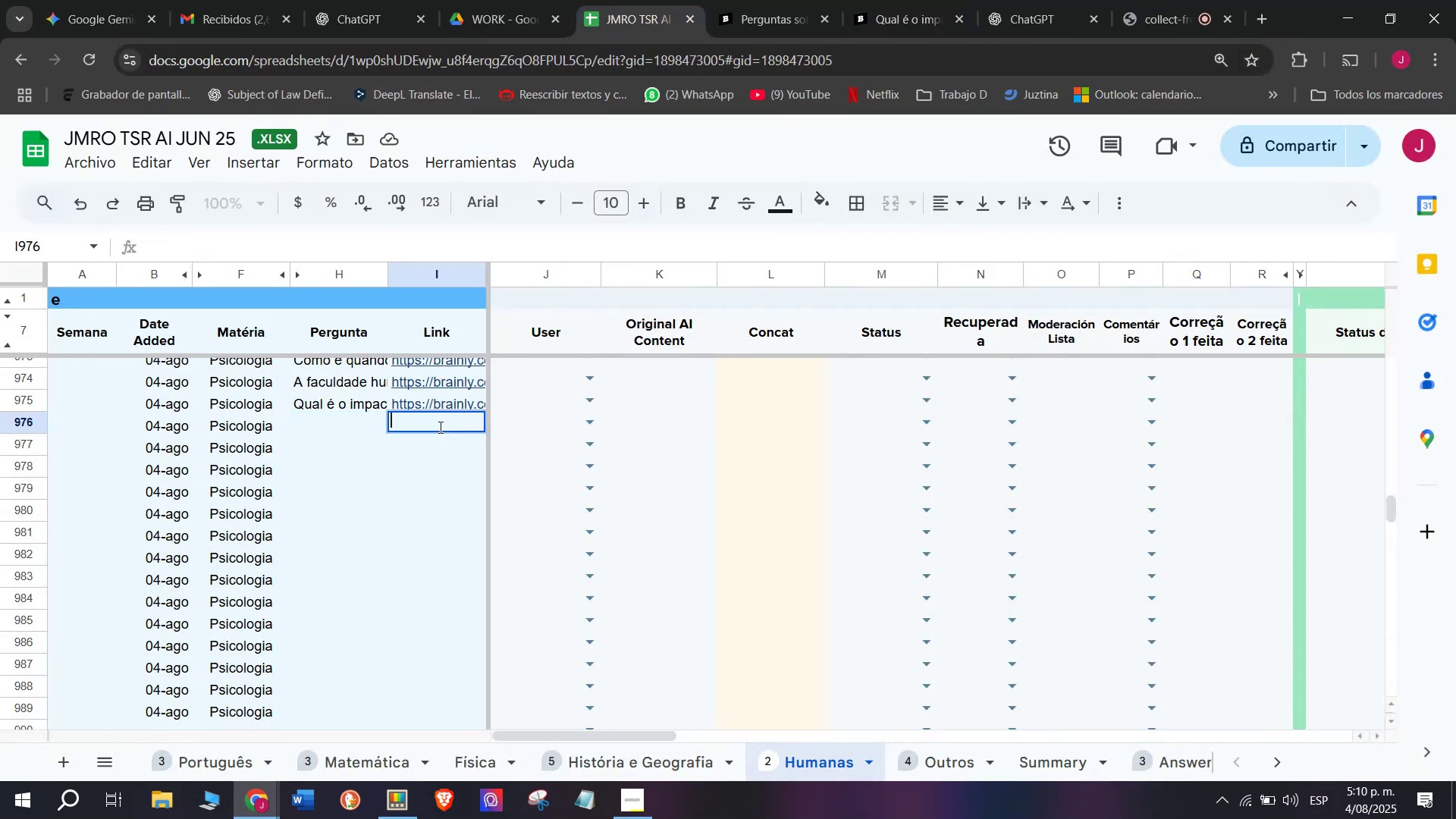 
key(Control+V)
 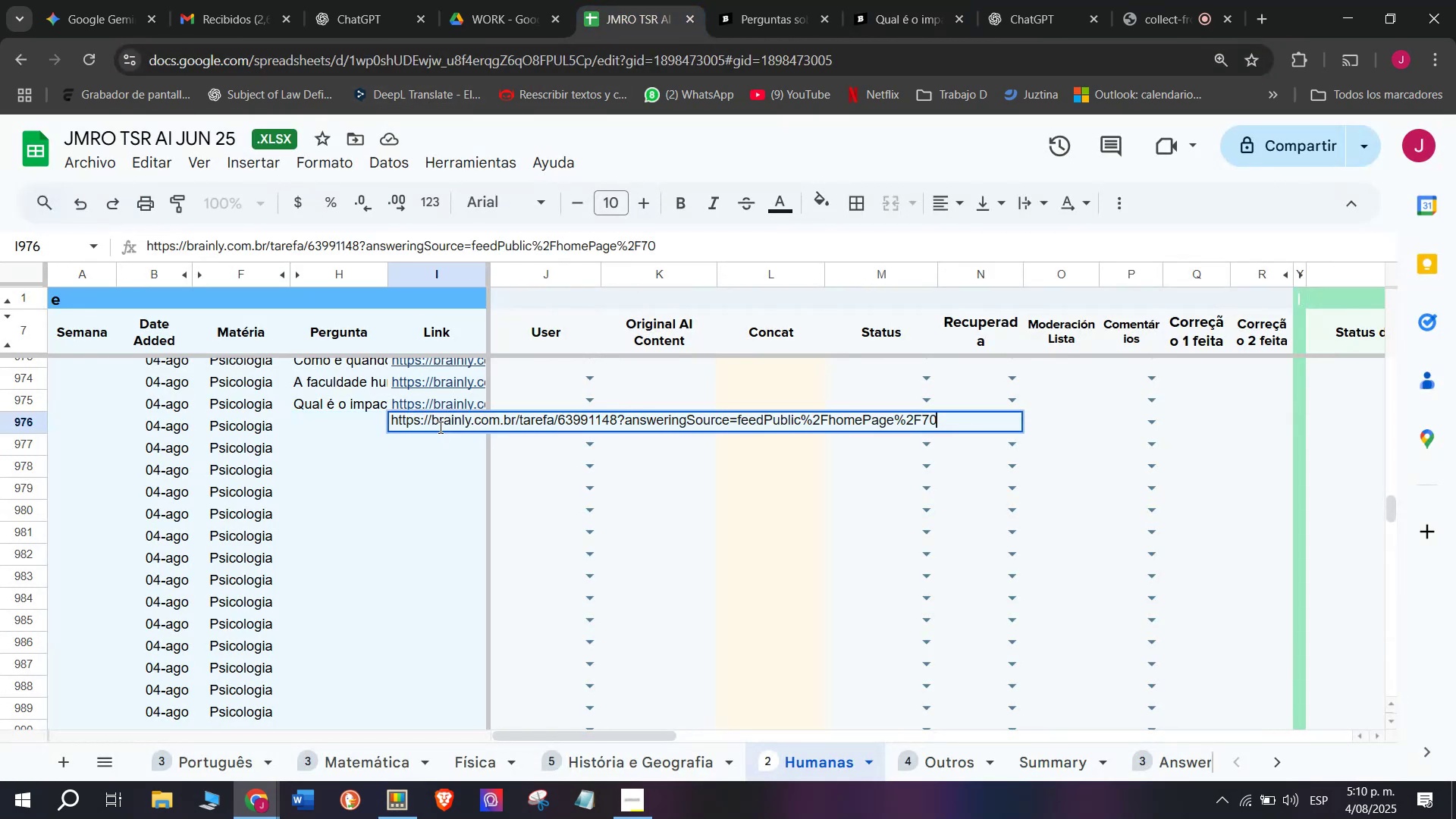 
key(Enter)
 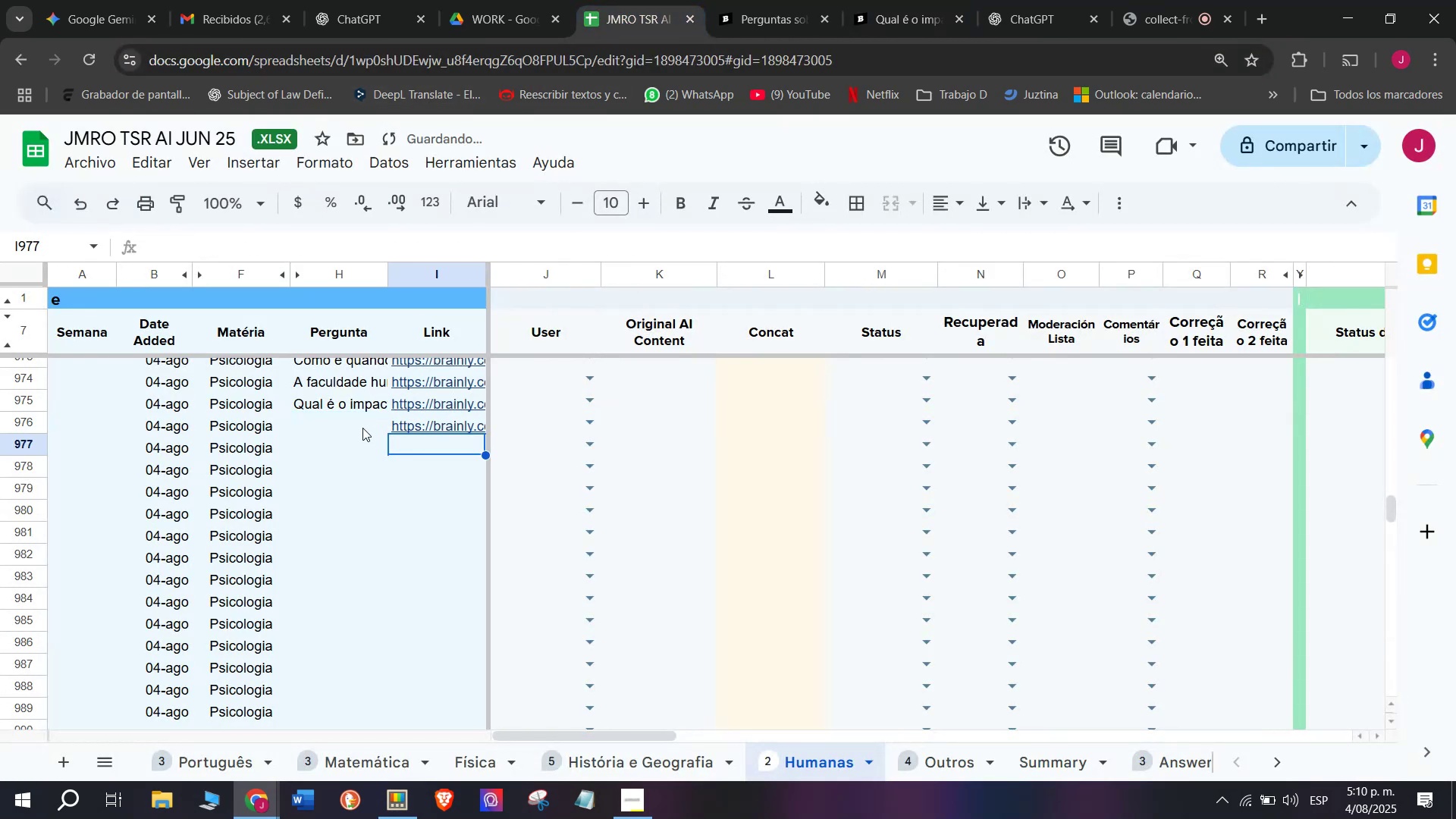 
double_click([362, 429])
 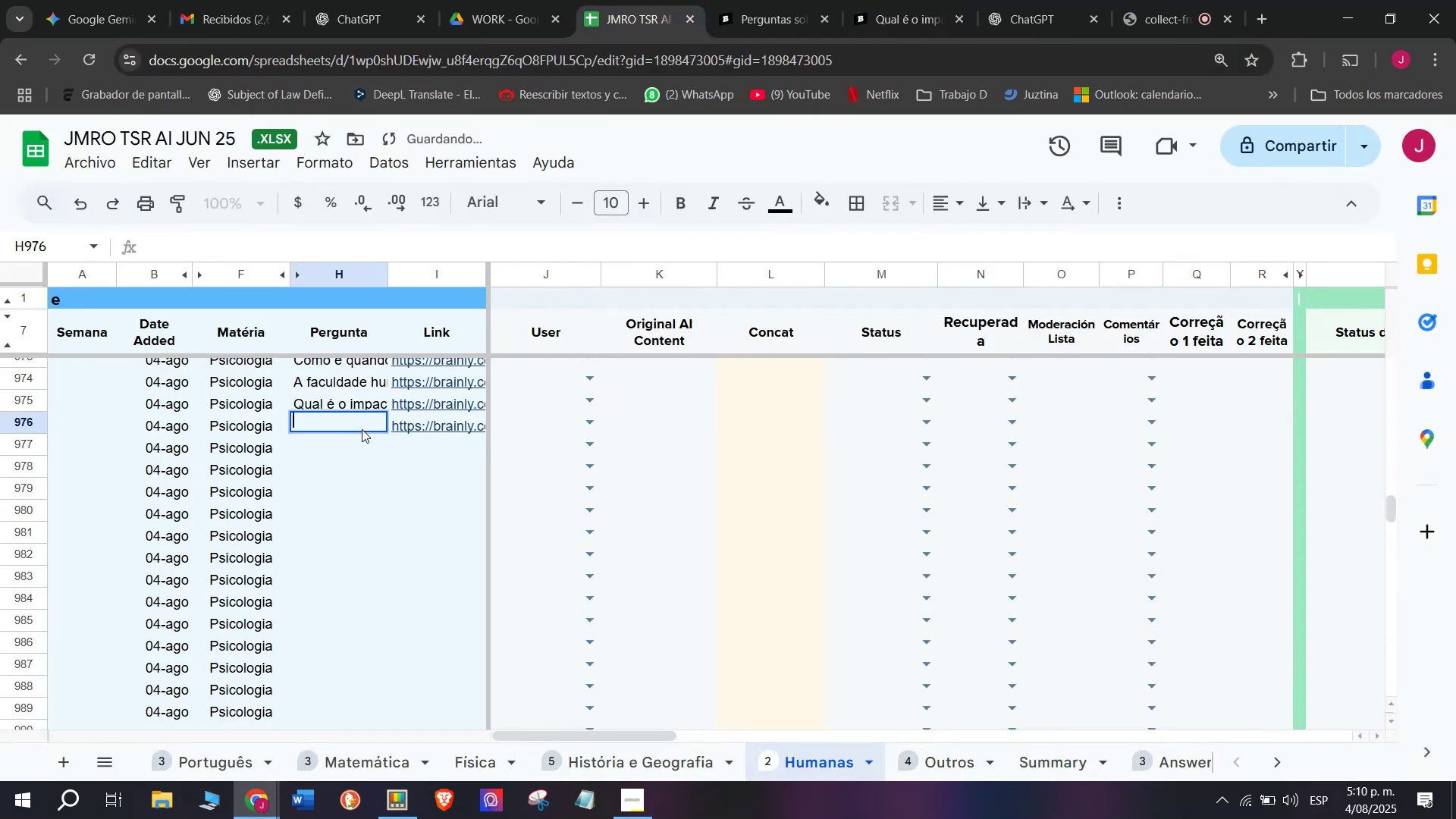 
key(Meta+MetaLeft)
 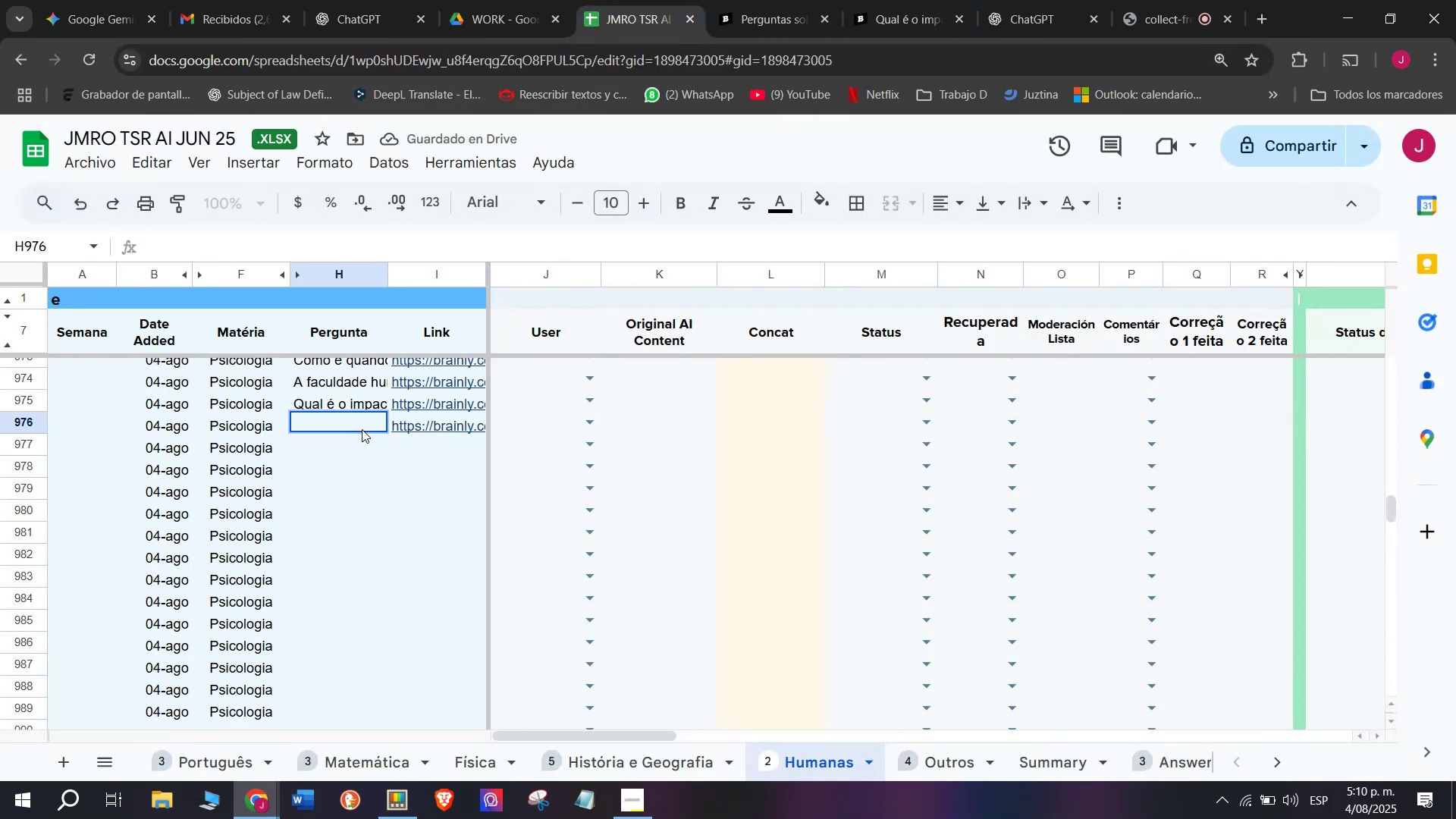 
key(Meta+V)
 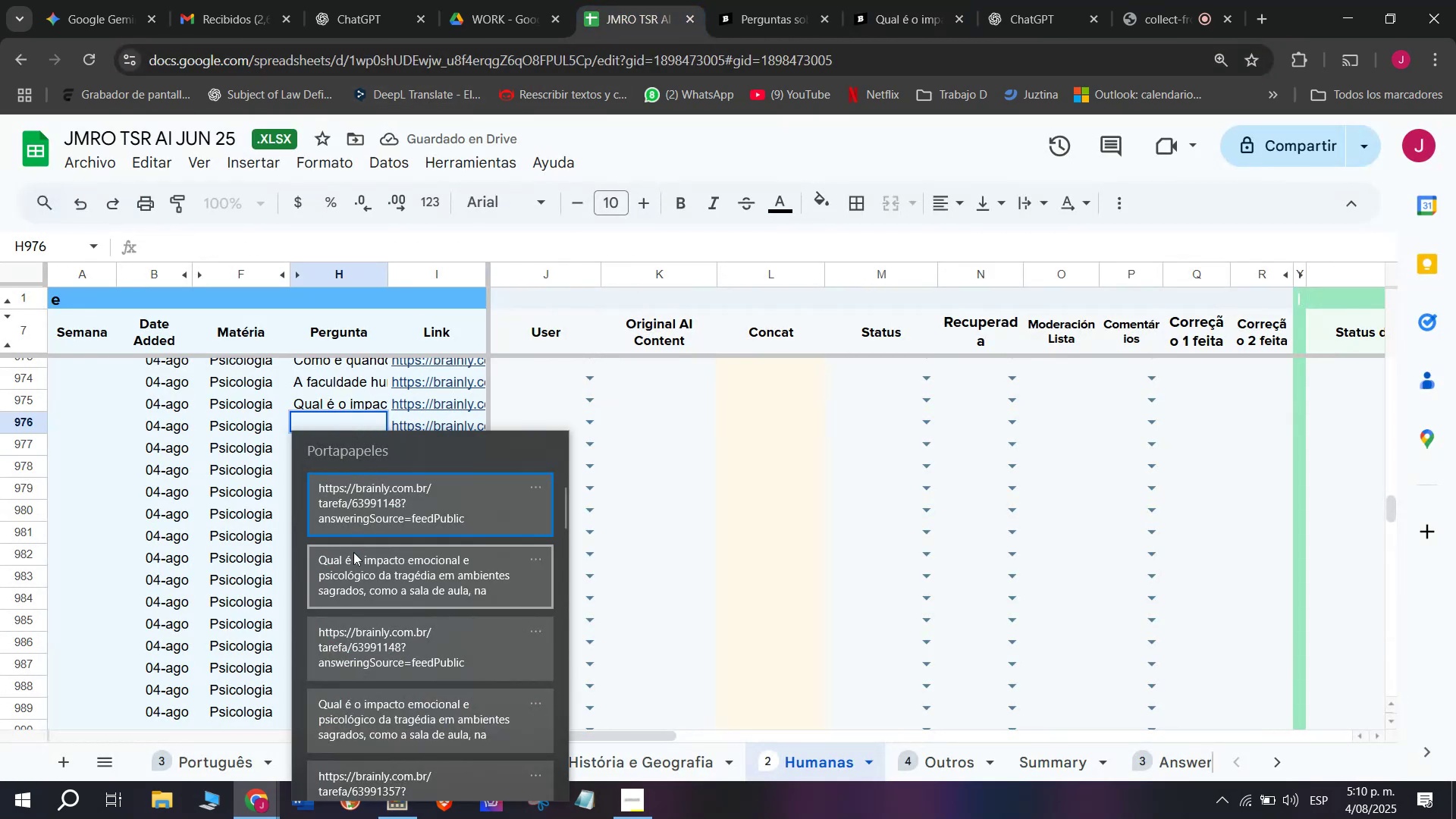 
key(Control+ControlLeft)
 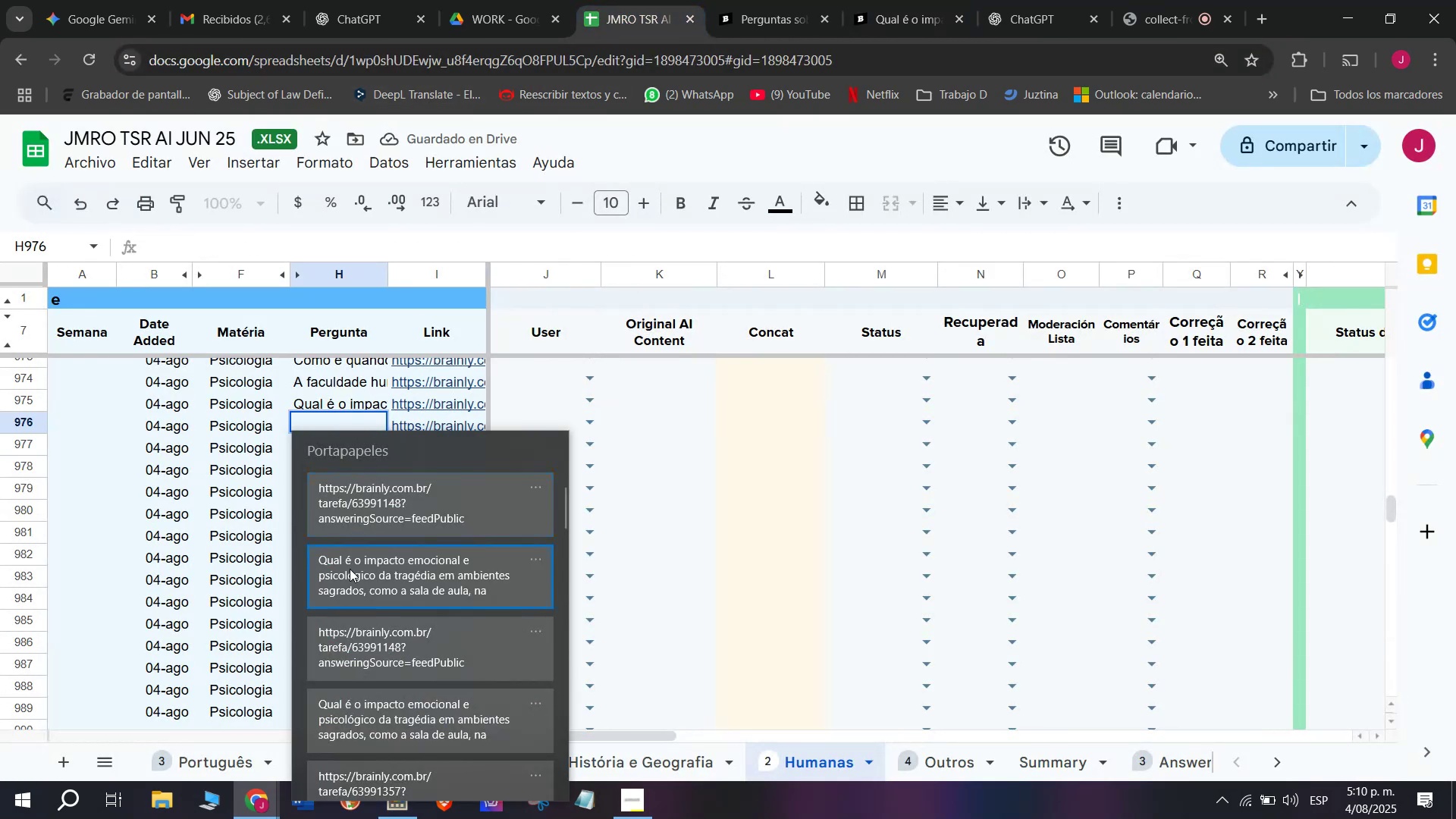 
key(Control+V)
 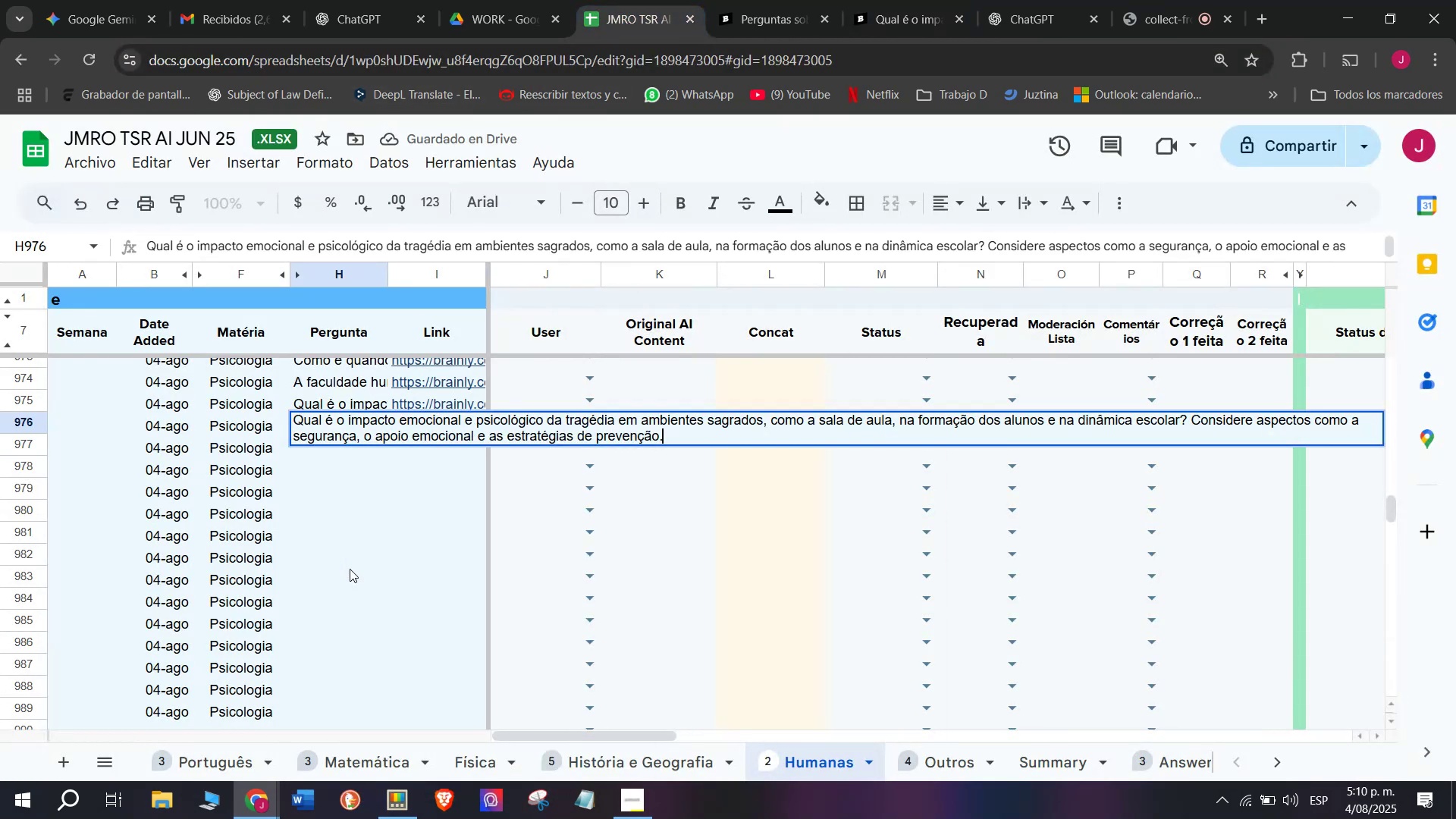 
key(Enter)
 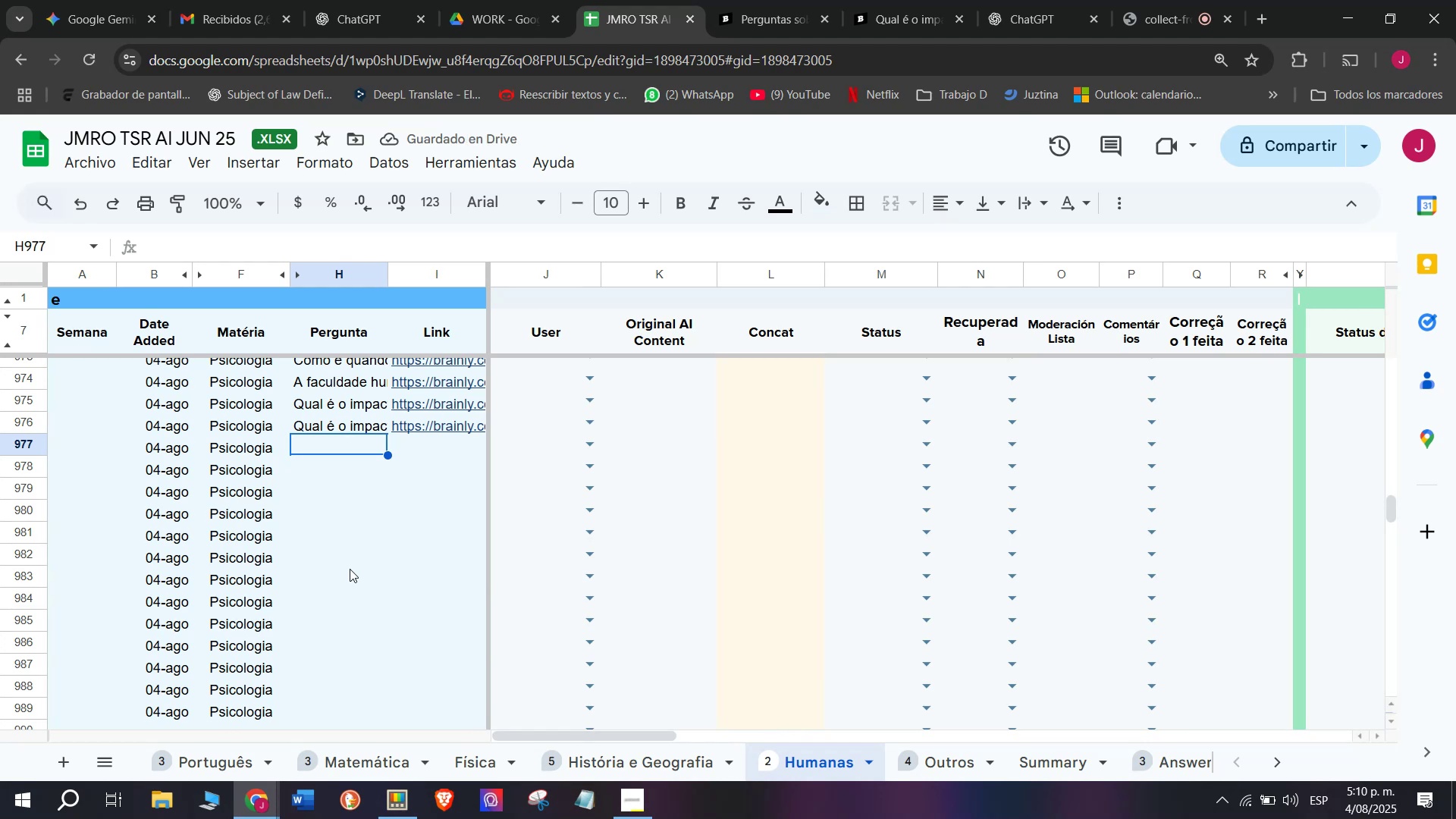 
wait(6.24)
 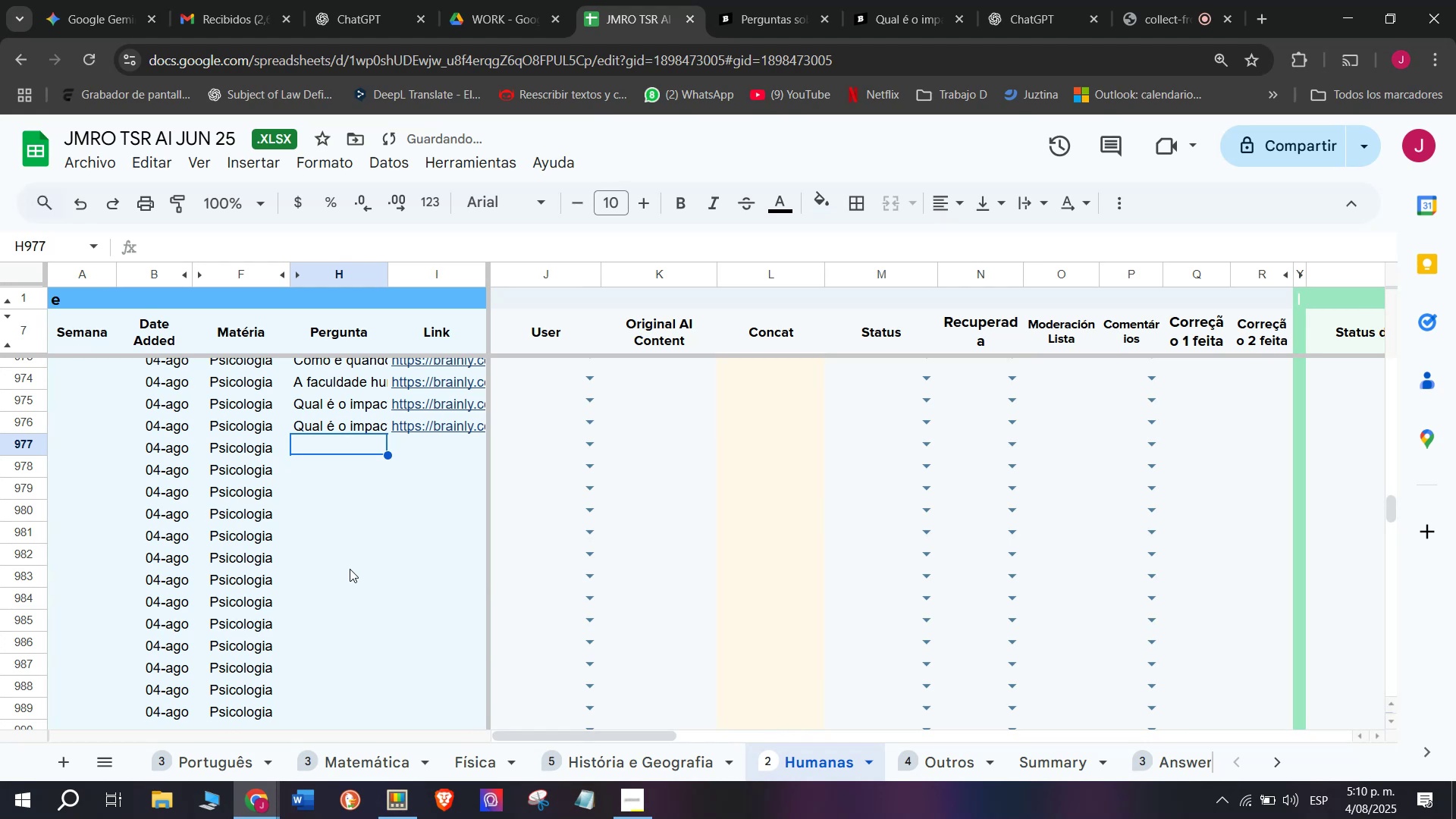 
key(Backspace)
 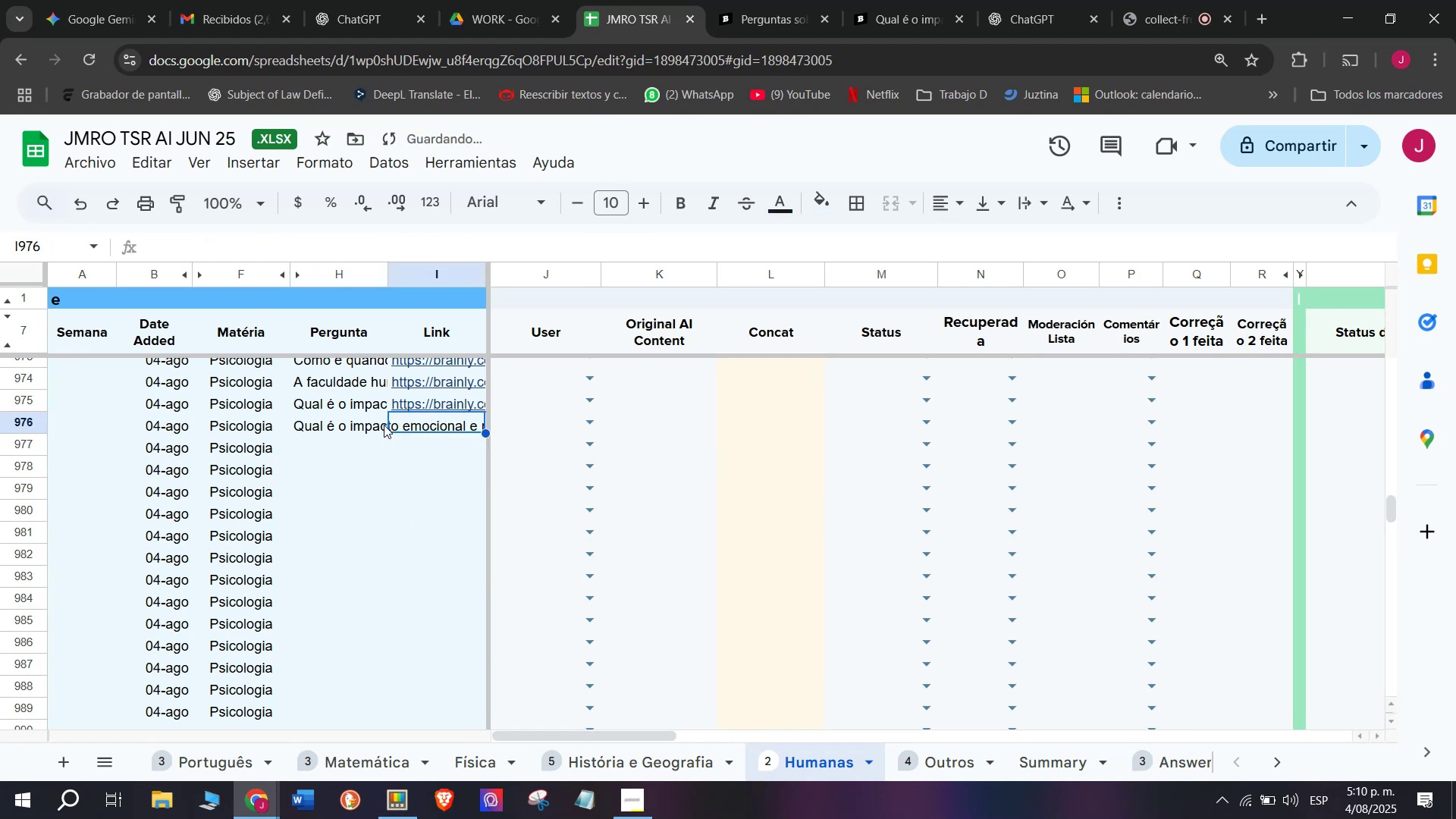 
left_click([371, 427])
 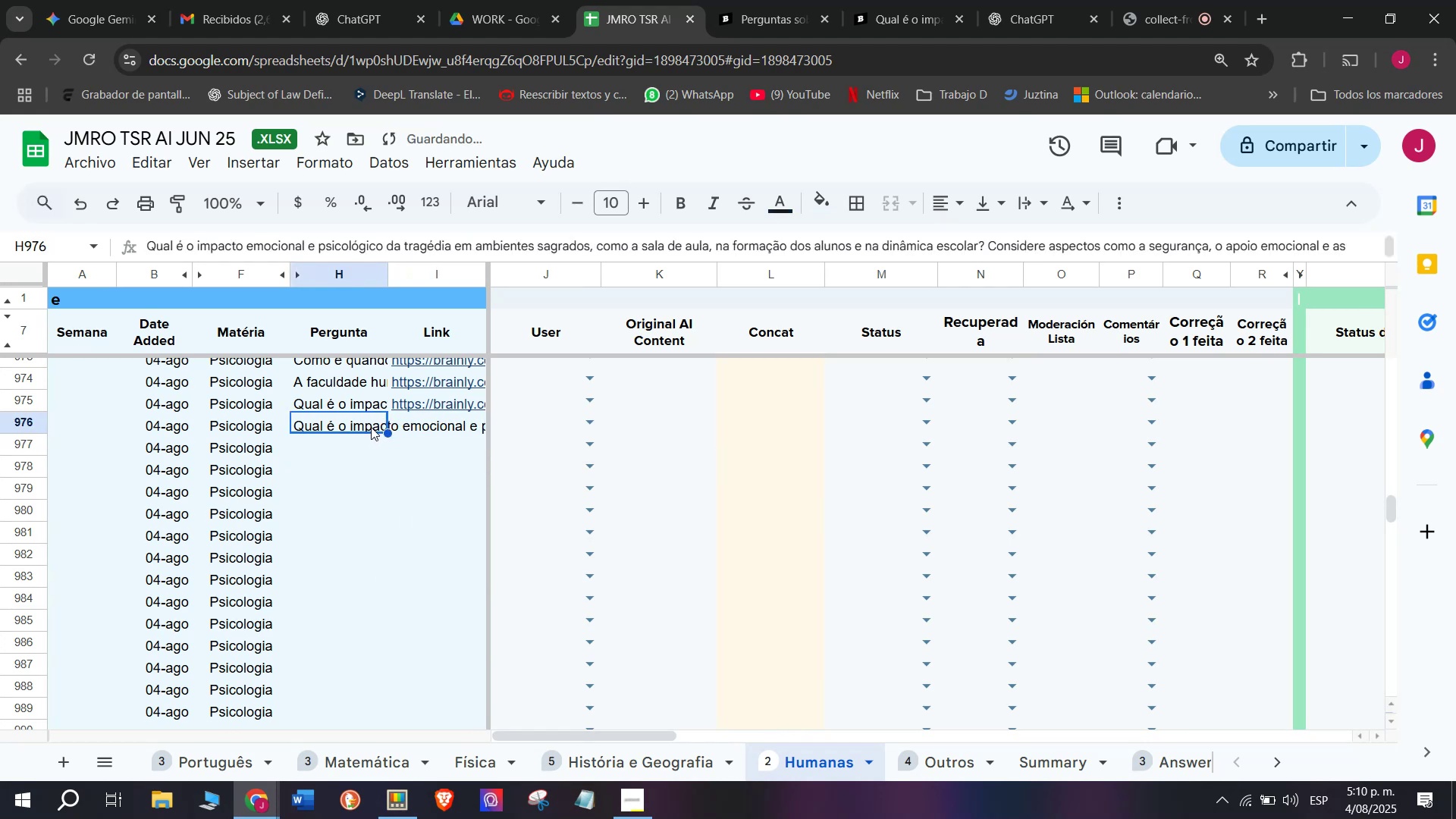 
key(Backspace)
 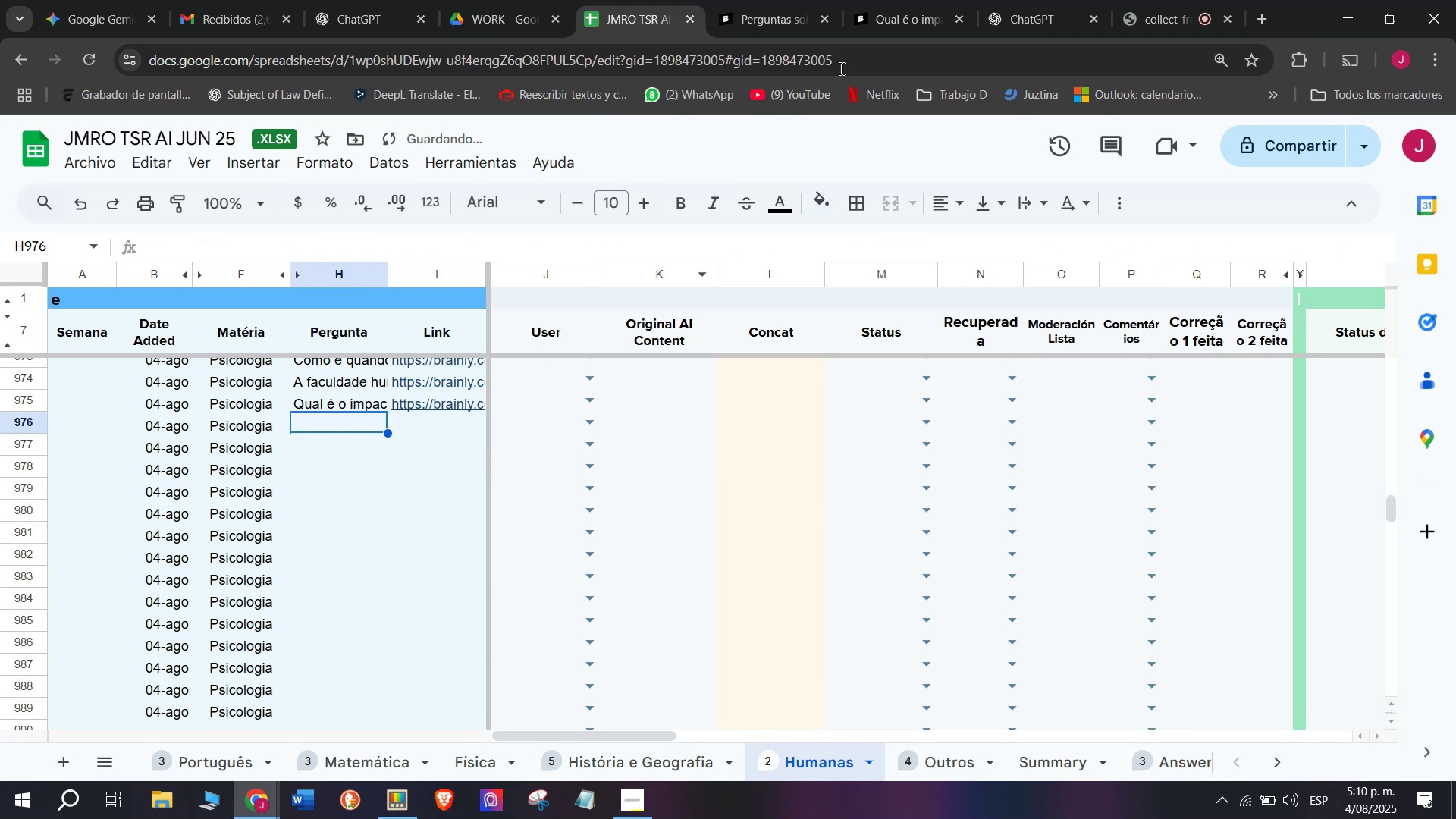 
left_click([922, 0])
 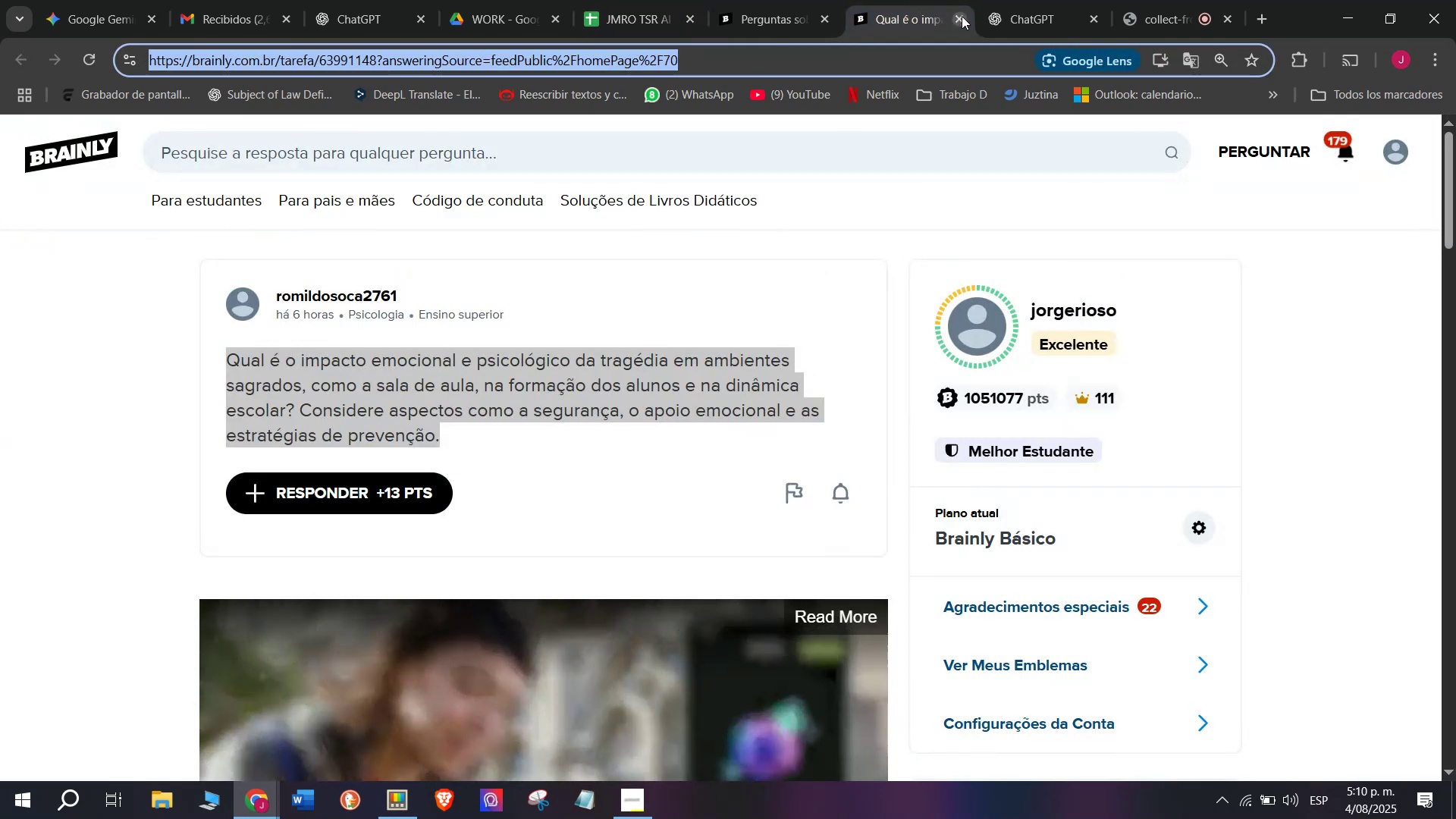 
double_click([765, 0])
 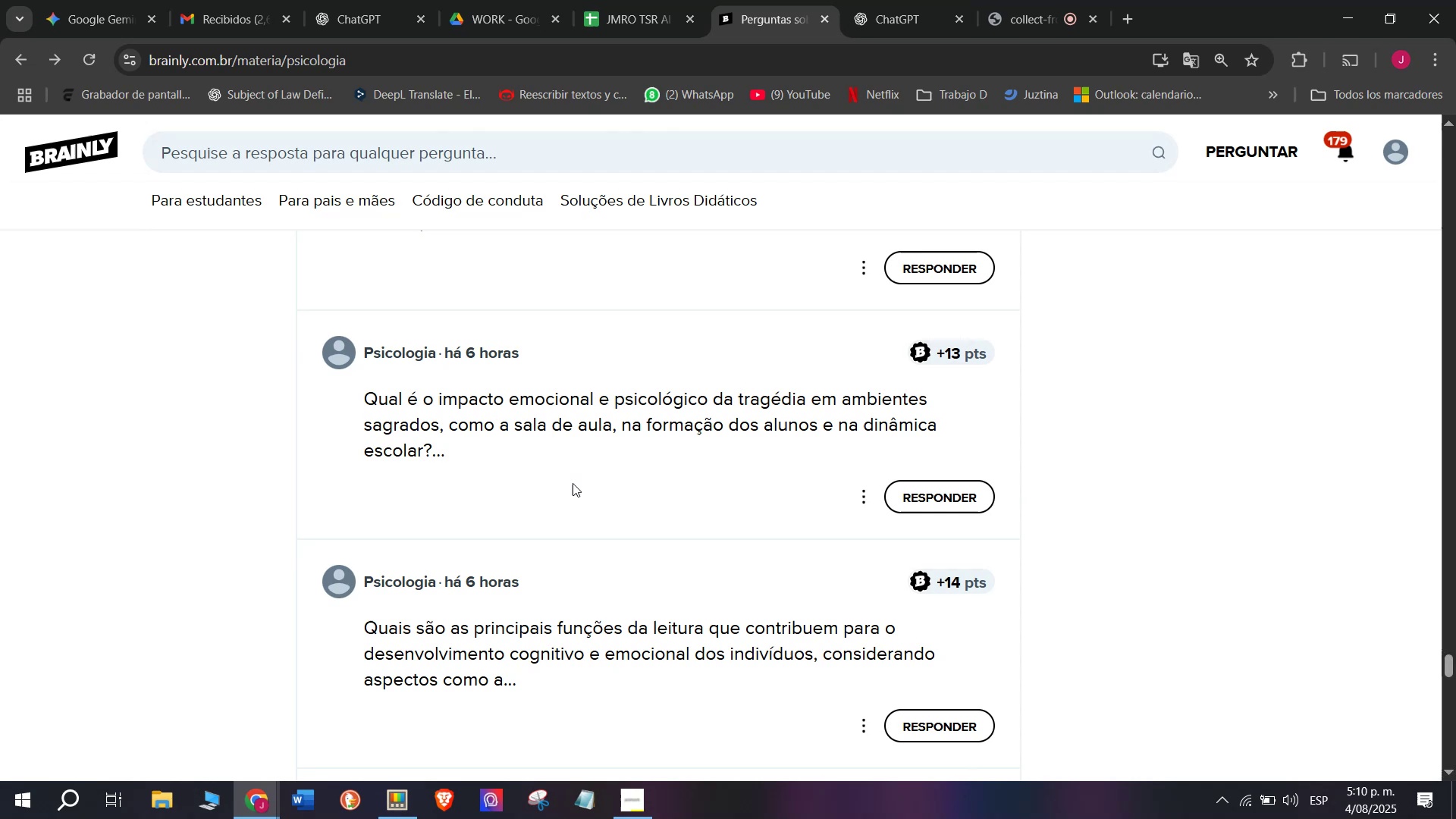 
scroll: coordinate [574, 483], scroll_direction: down, amount: 1.0
 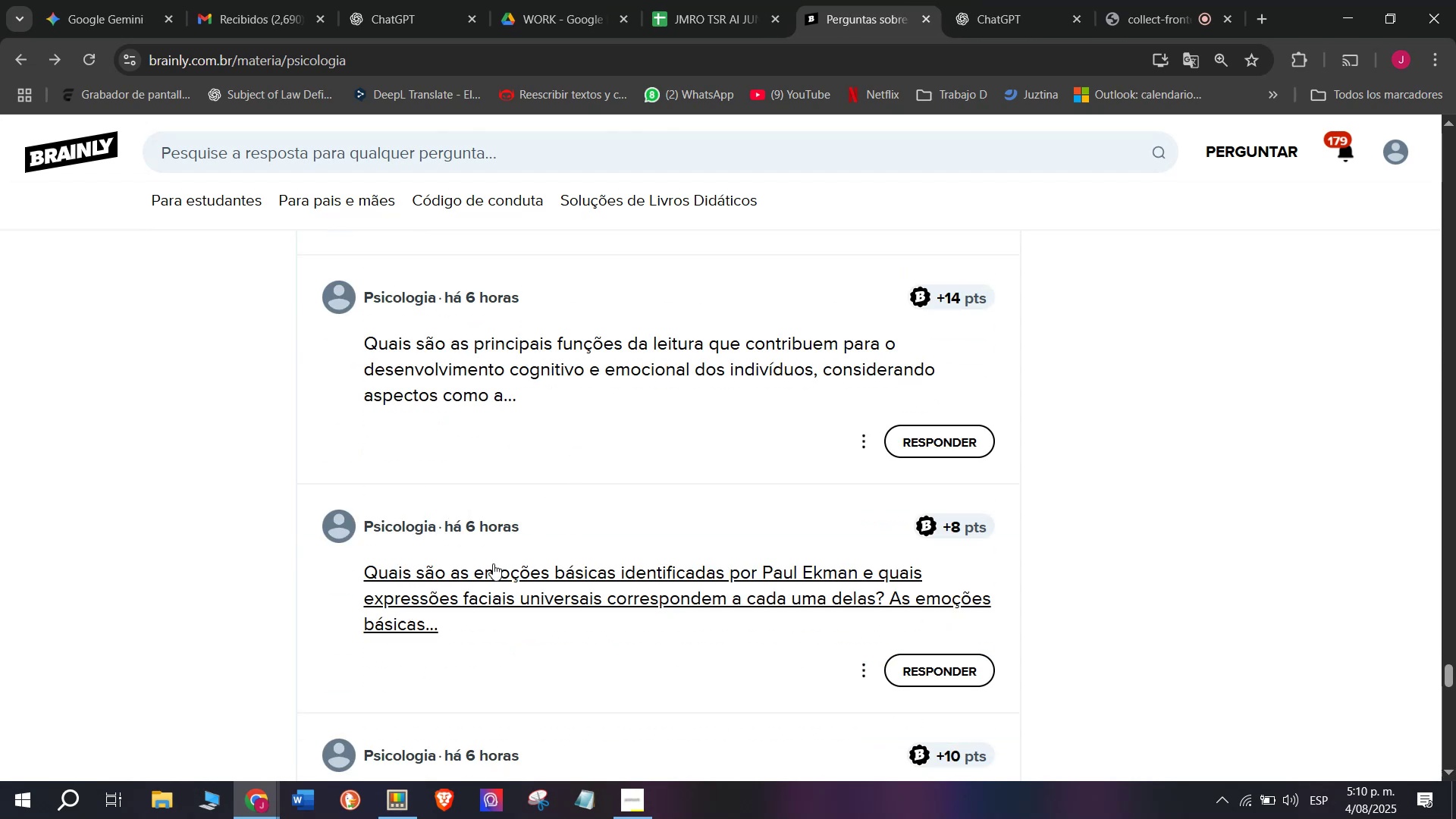 
right_click([489, 567])
 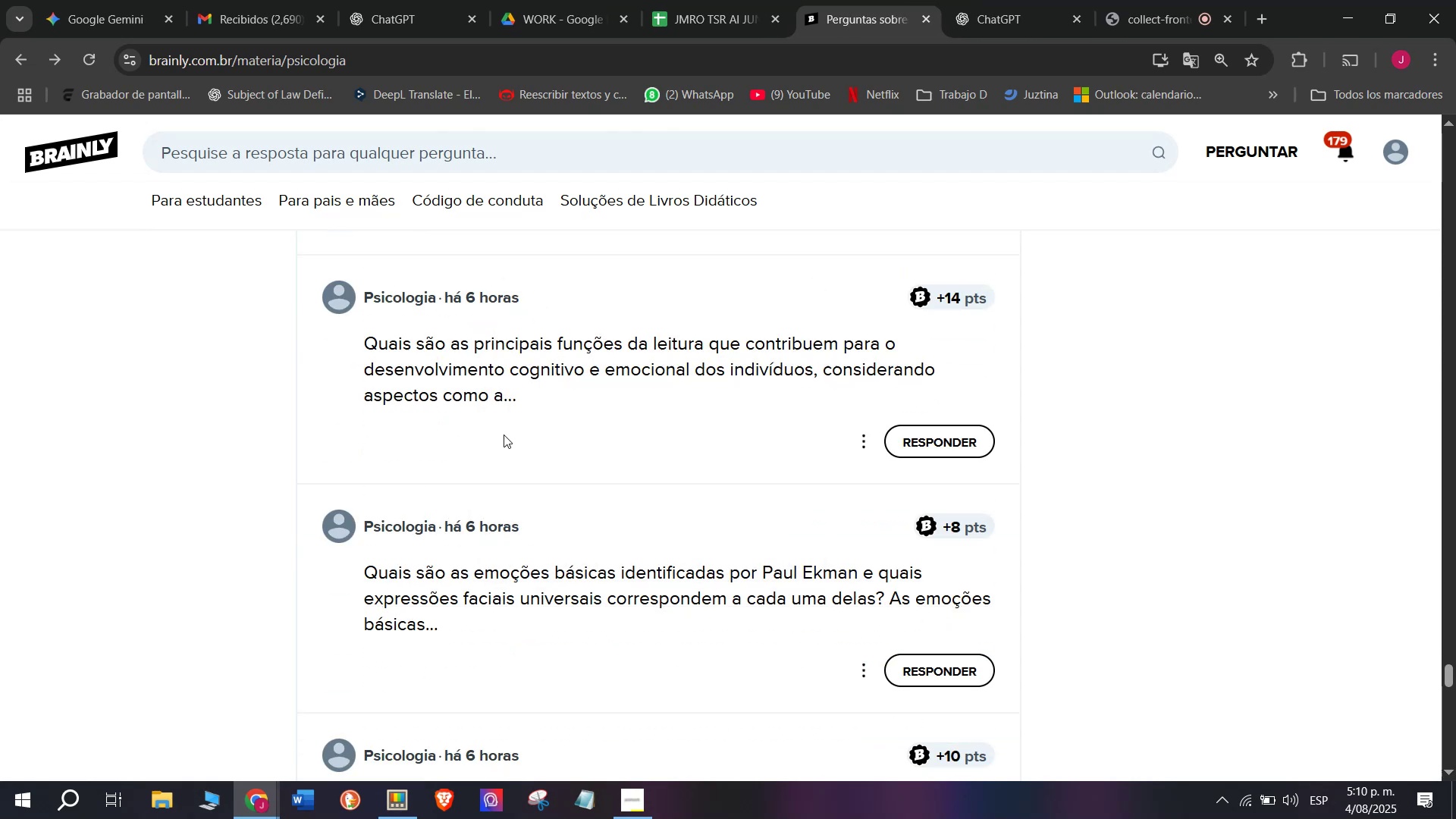 
right_click([494, 574])
 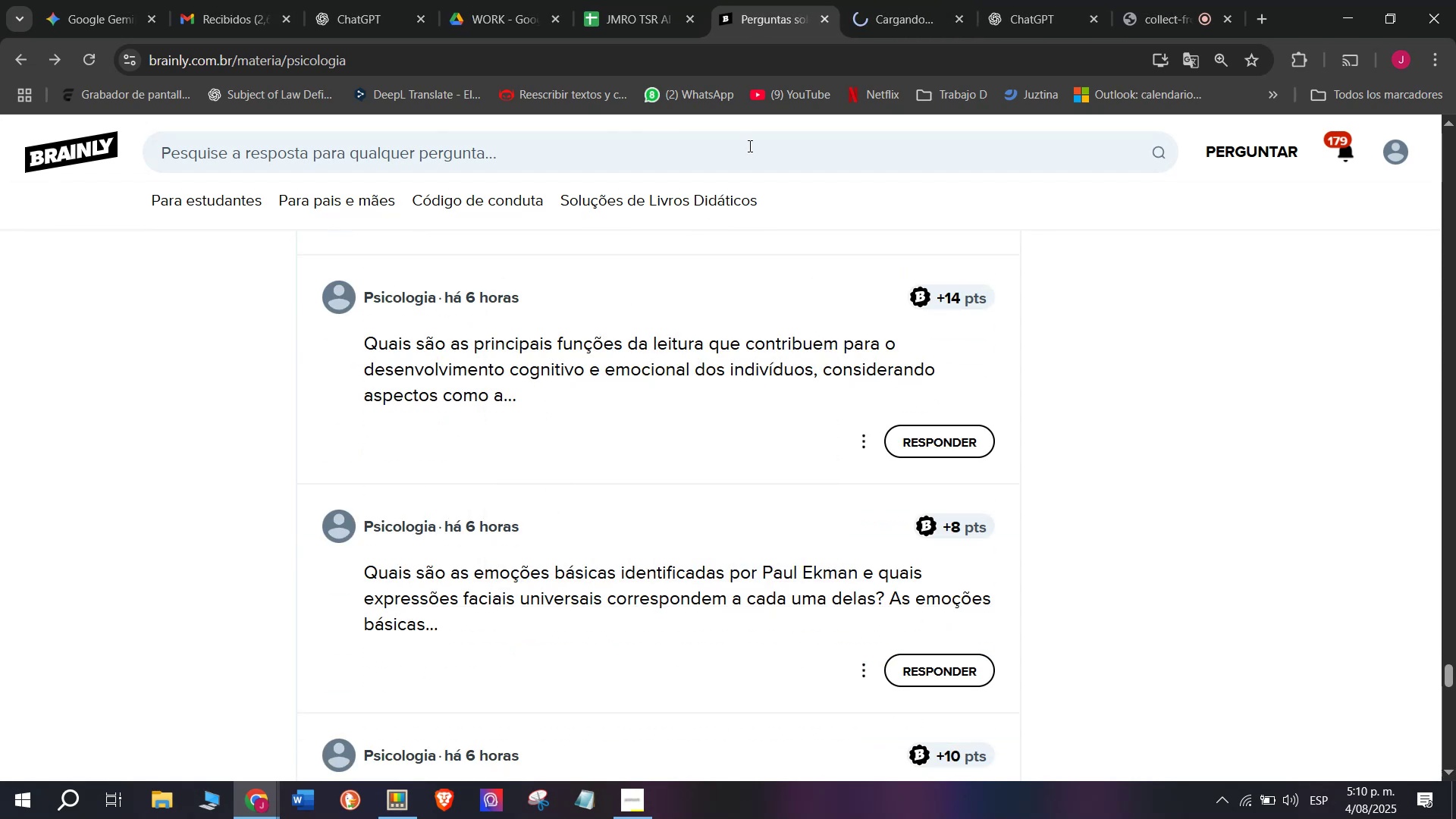 
left_click([875, 0])
 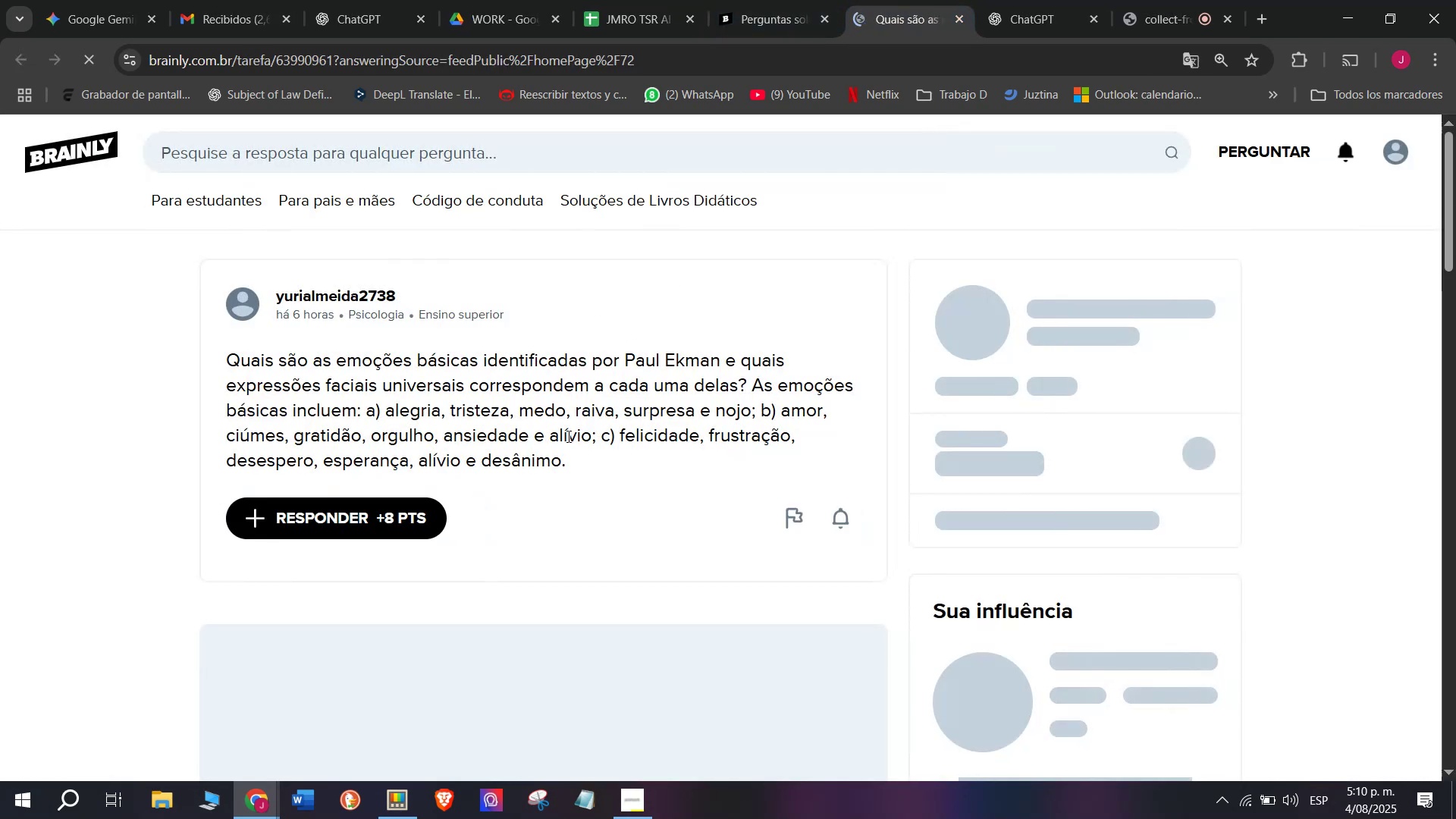 
left_click_drag(start_coordinate=[575, 457], to_coordinate=[213, 365])
 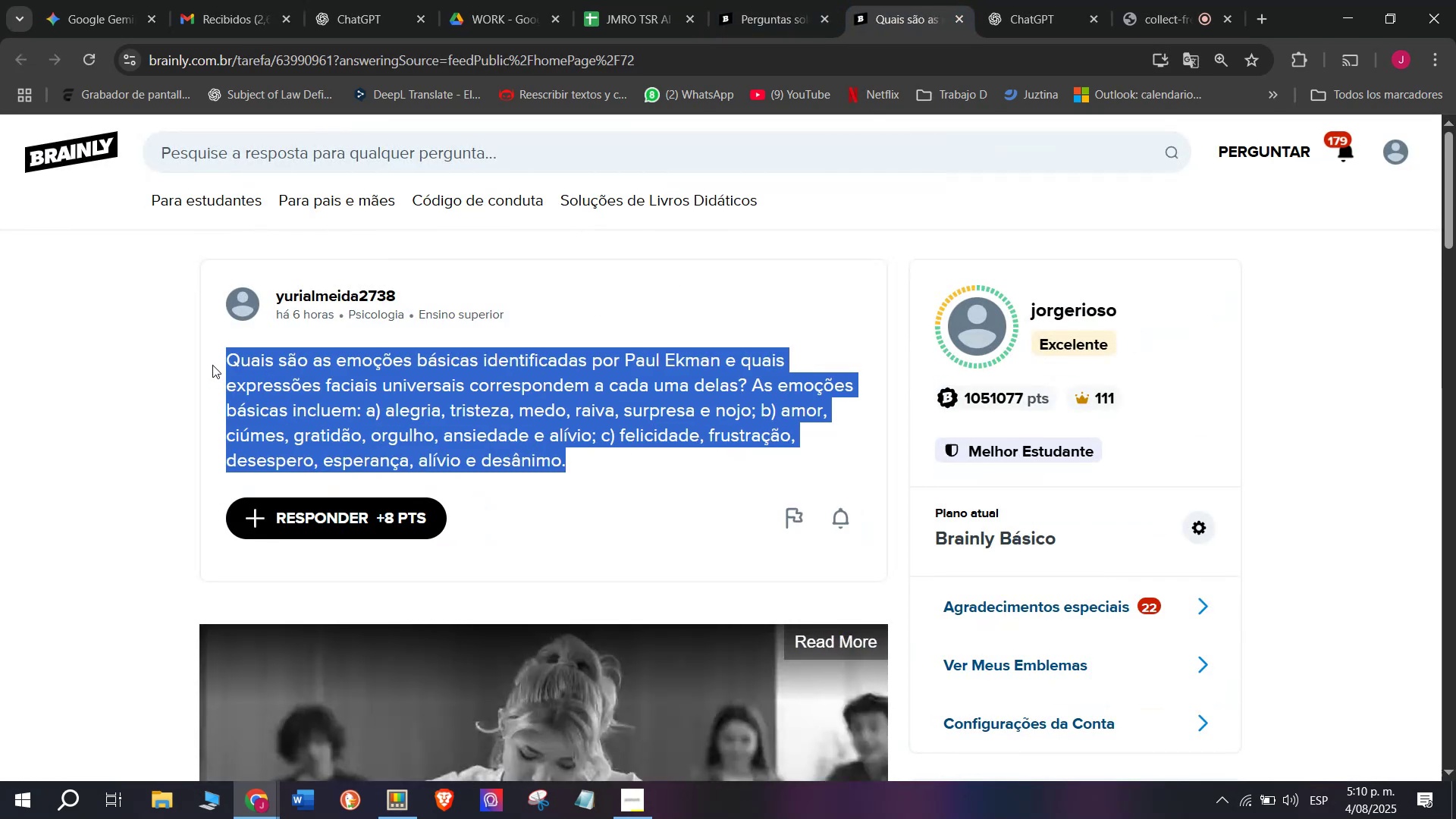 
key(Control+C)
 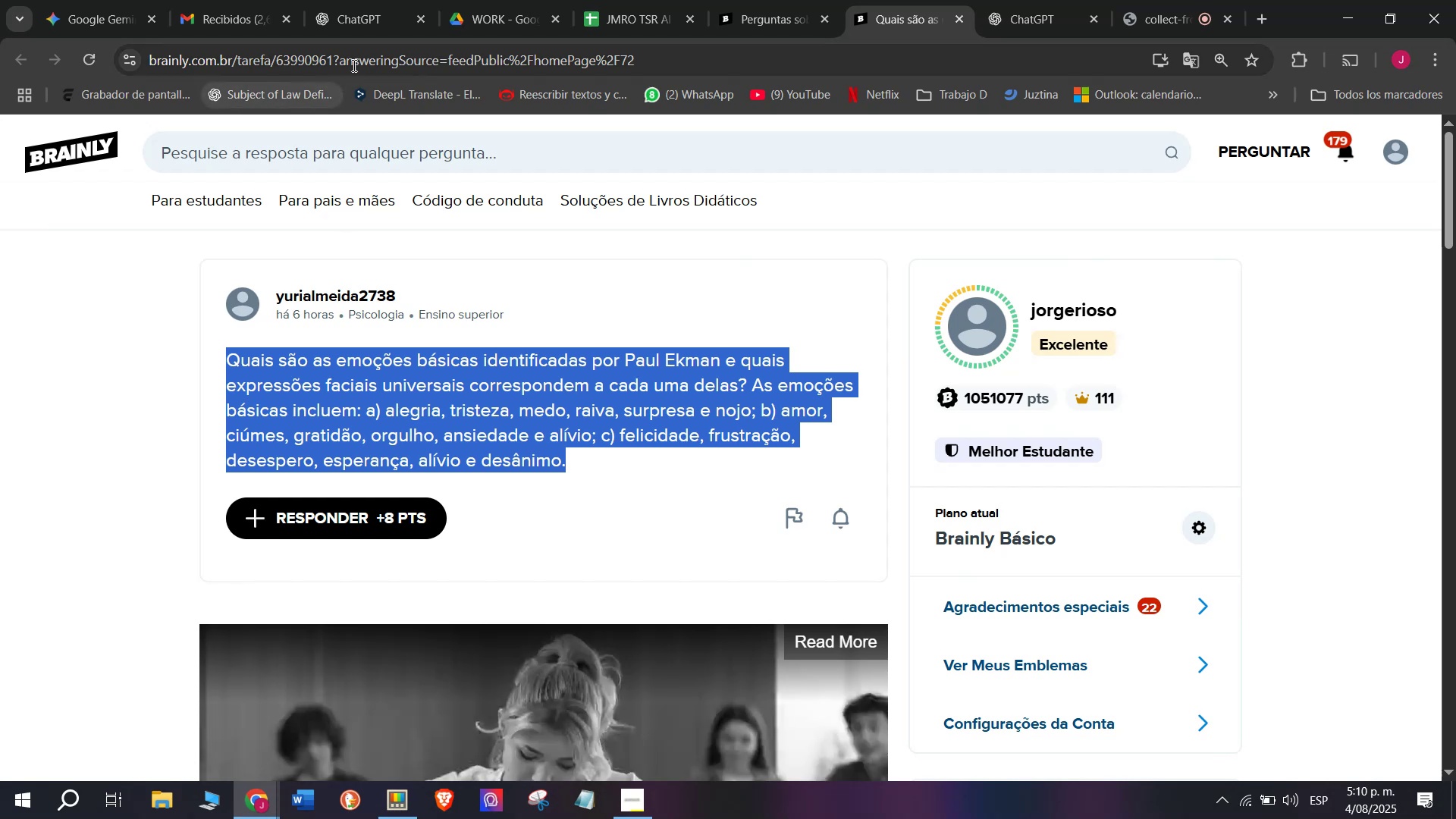 
double_click([357, 55])
 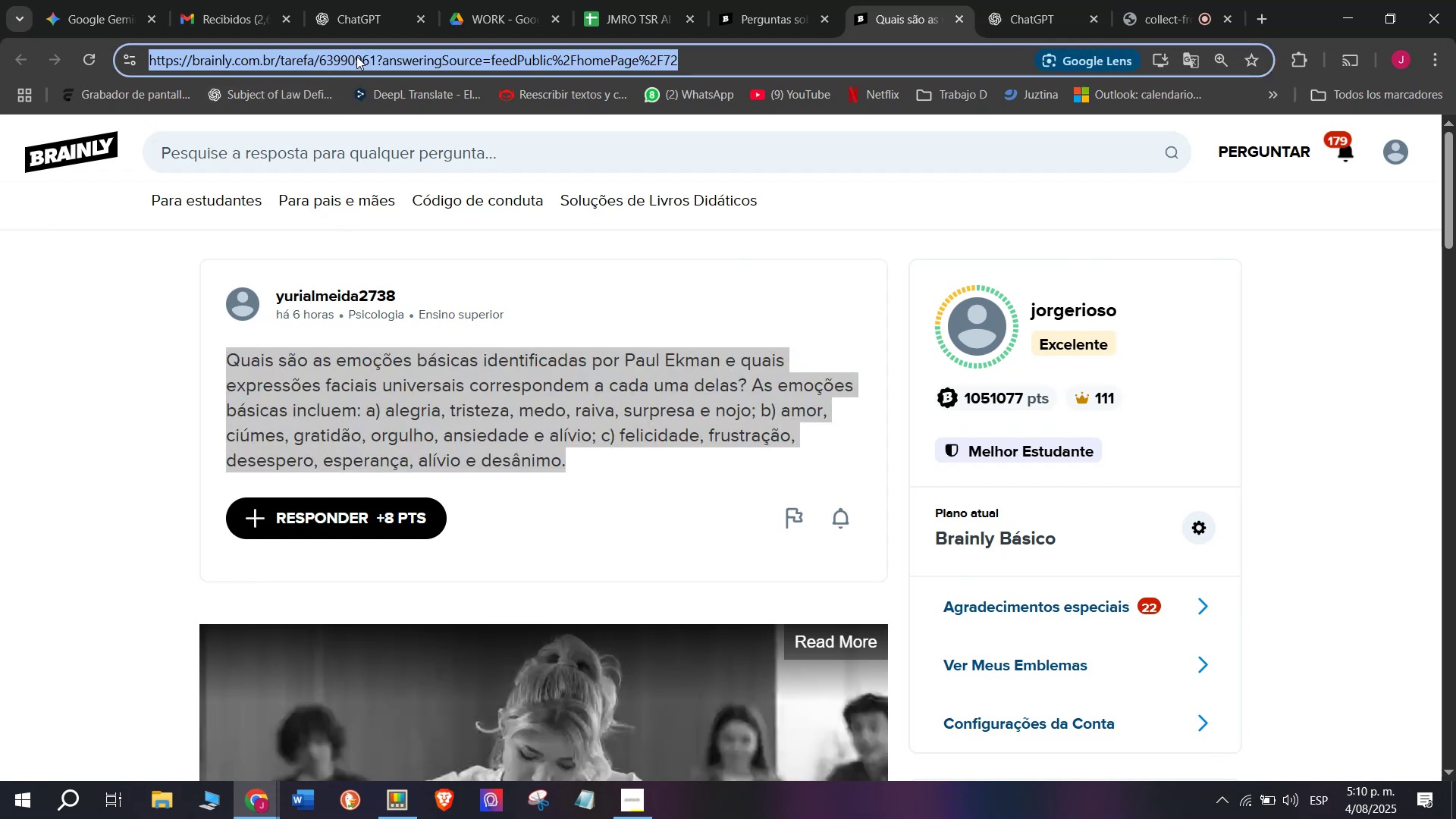 
triple_click([356, 56])
 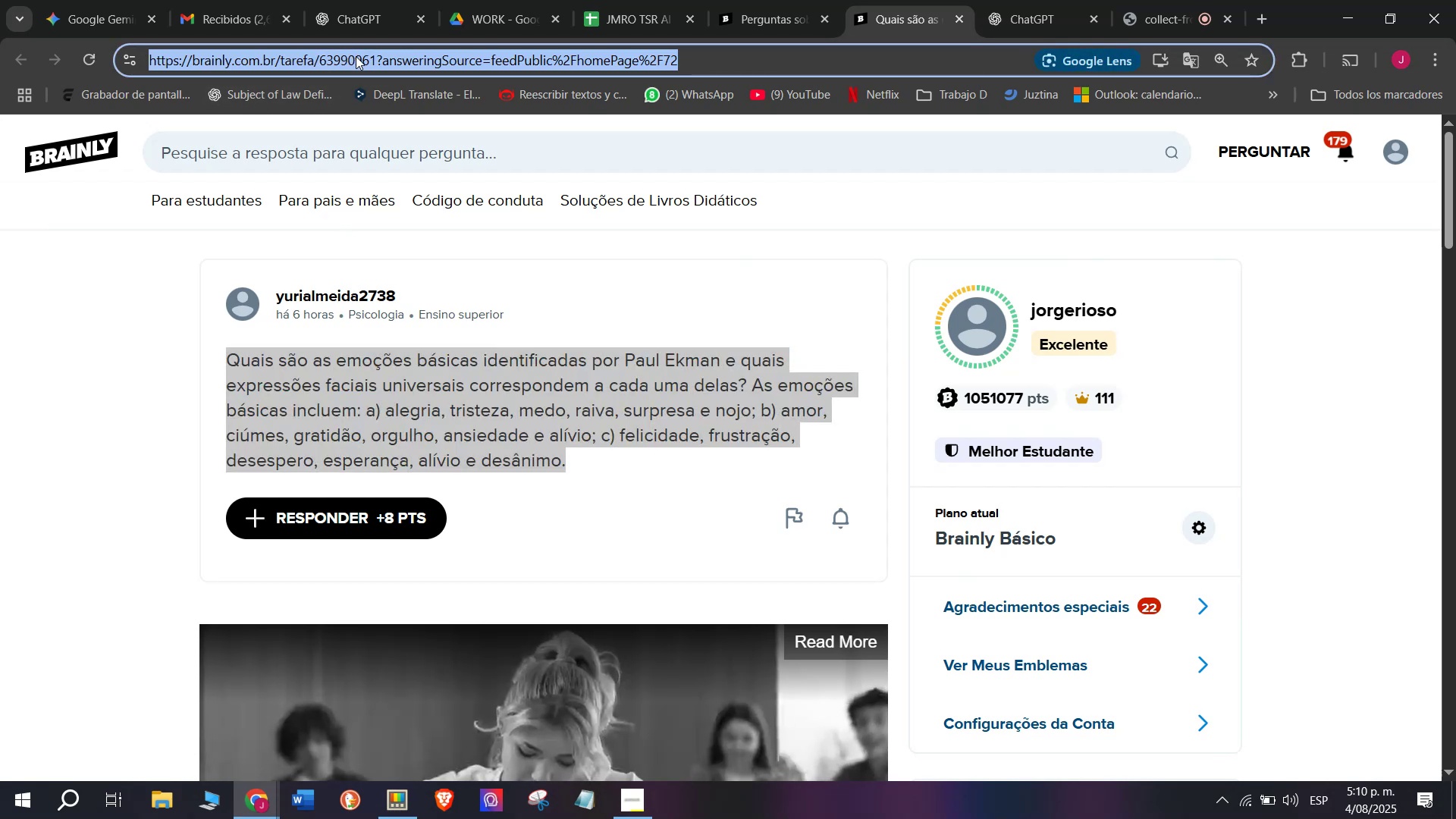 
key(Control+C)
 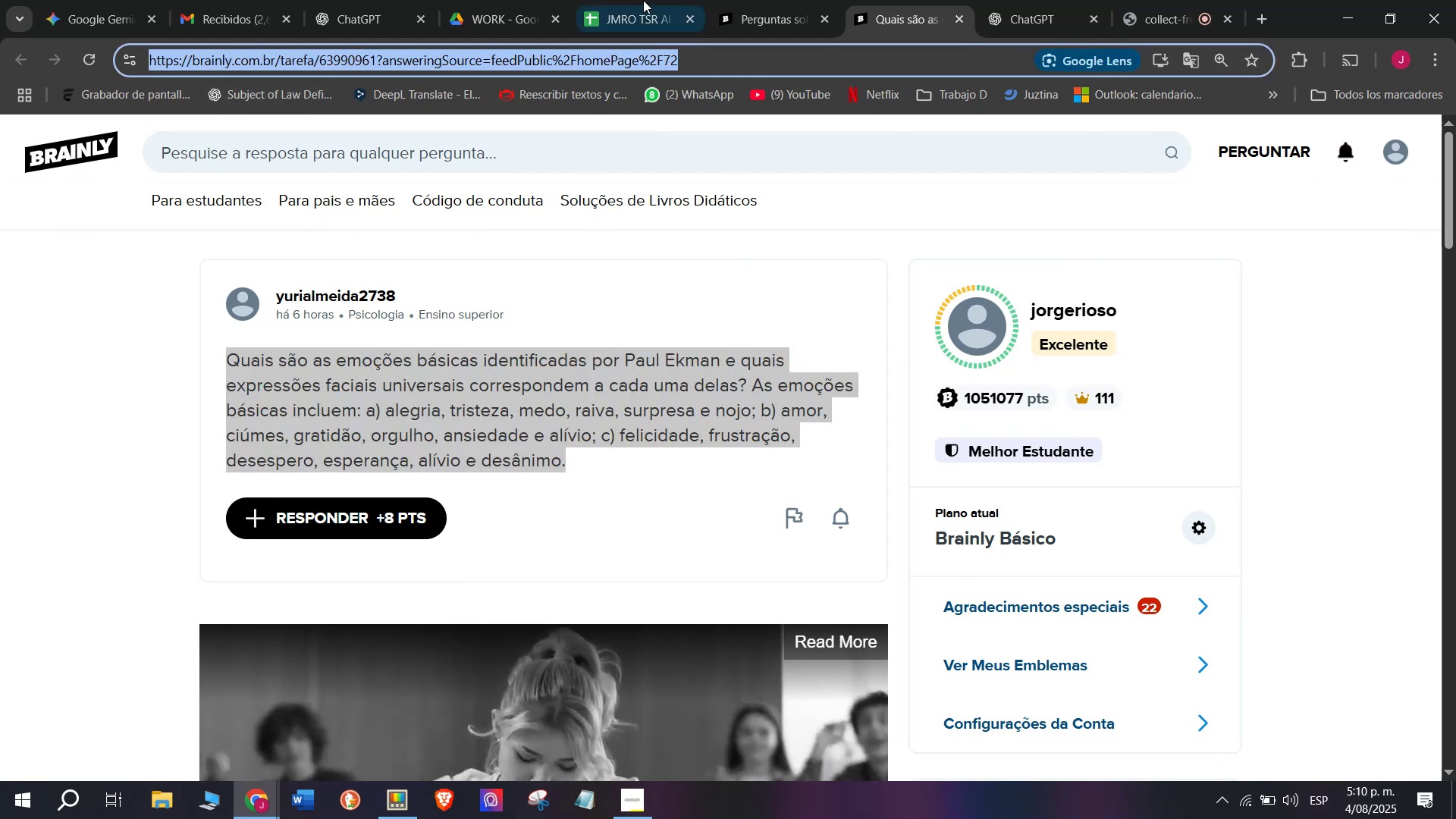 
left_click([635, 0])
 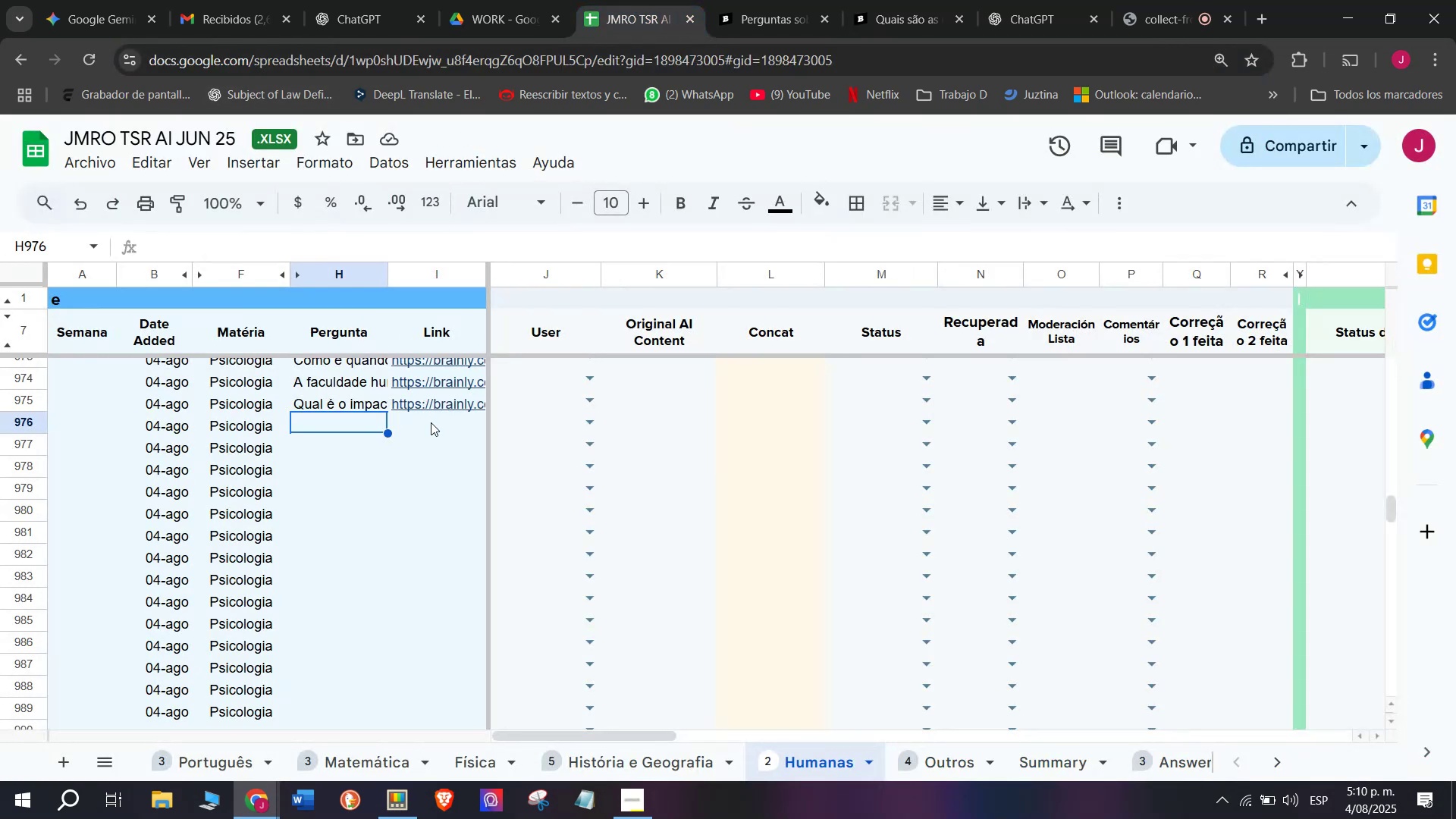 
double_click([431, 422])
 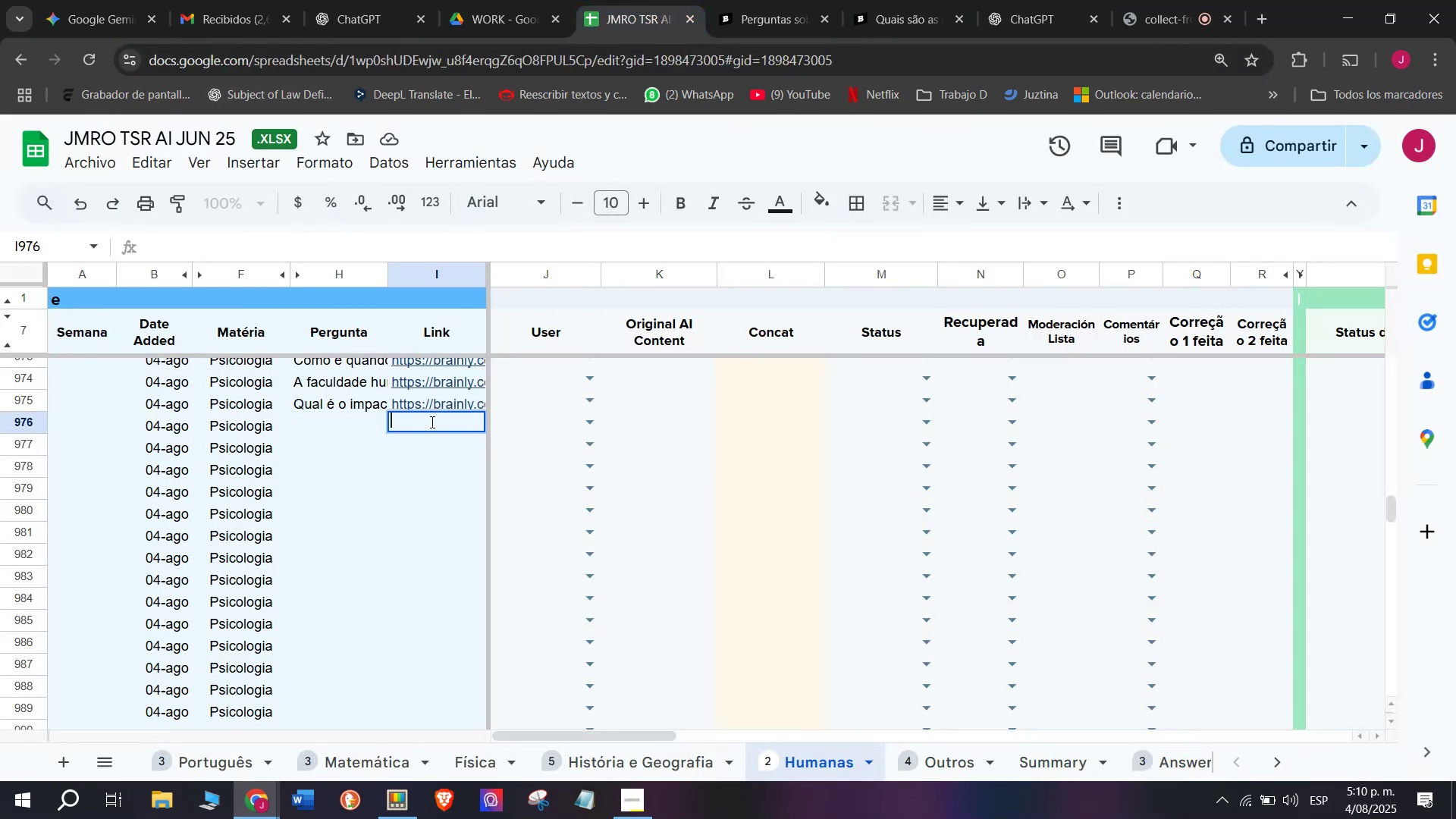 
key(Control+V)
 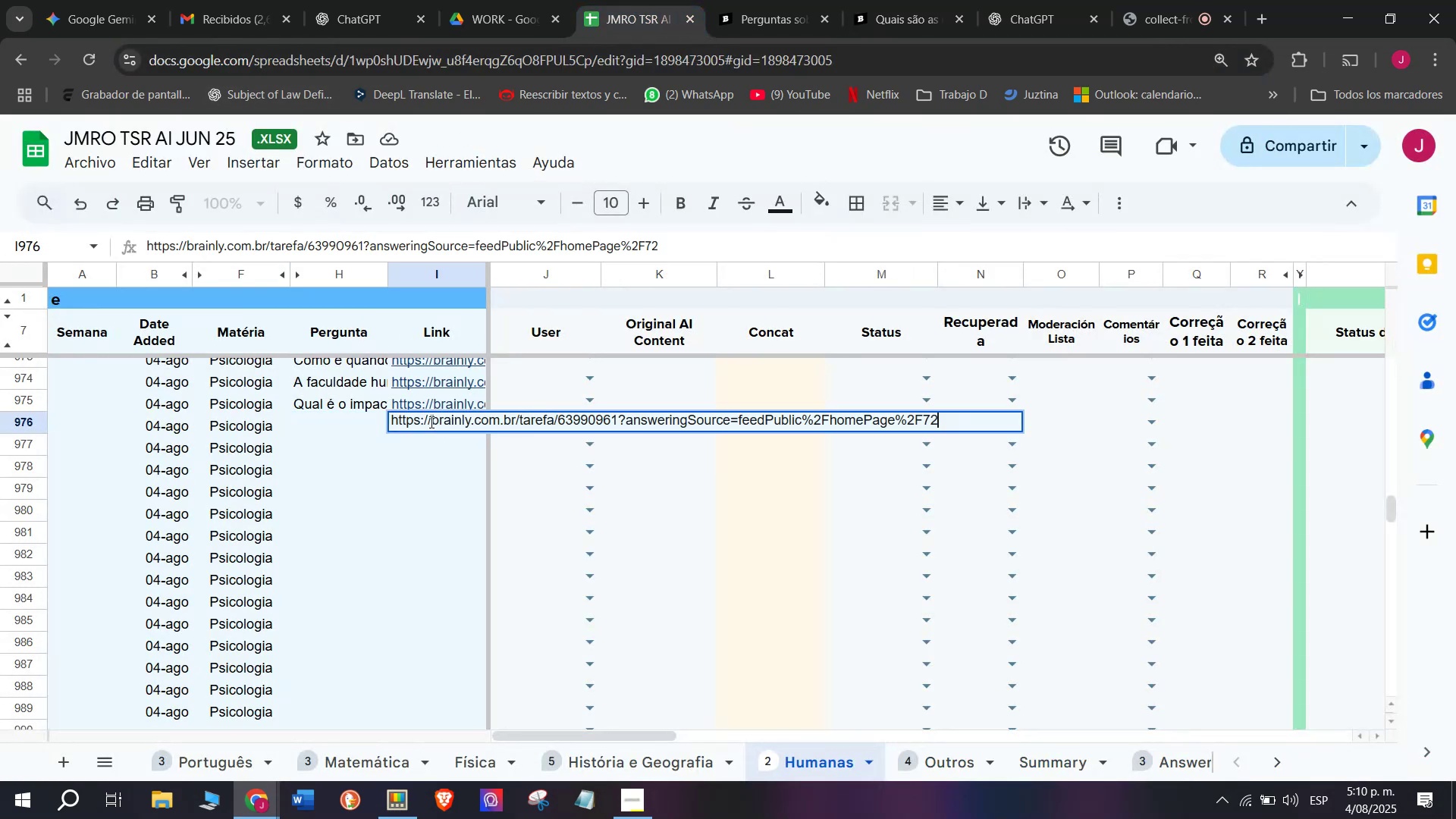 
key(Enter)
 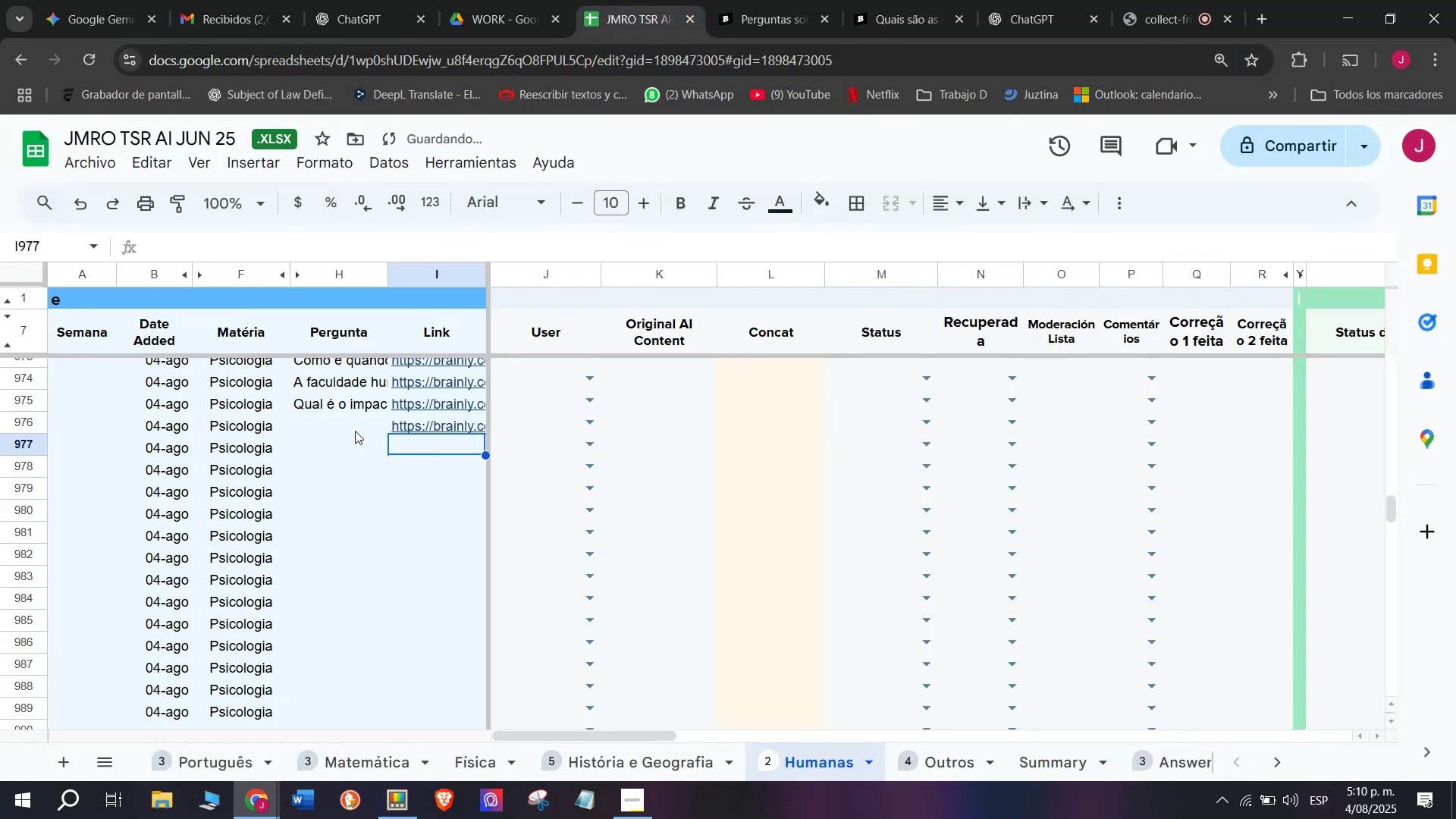 
double_click([356, 428])
 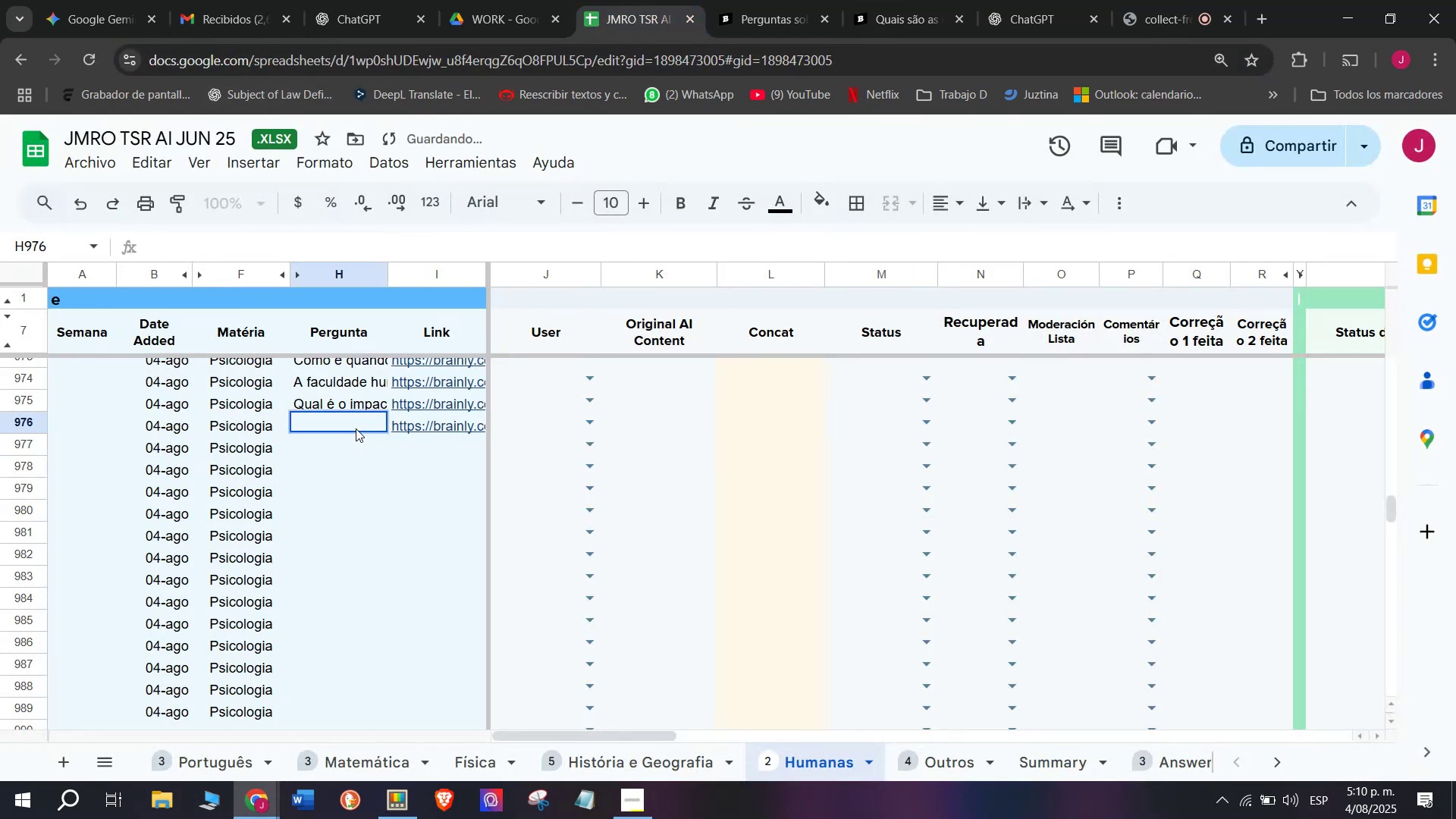 
key(Meta+MetaLeft)
 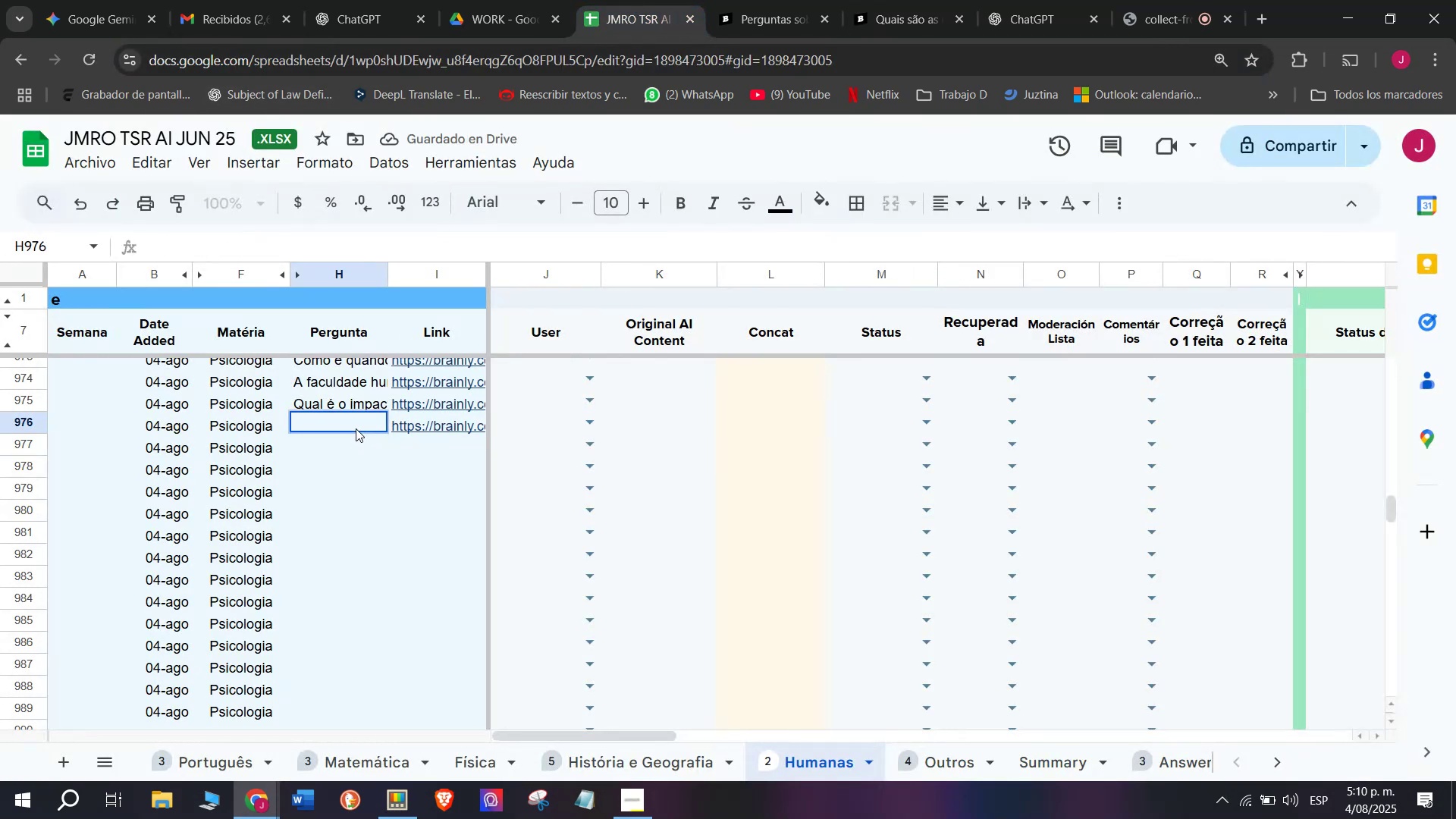 
key(Meta+V)
 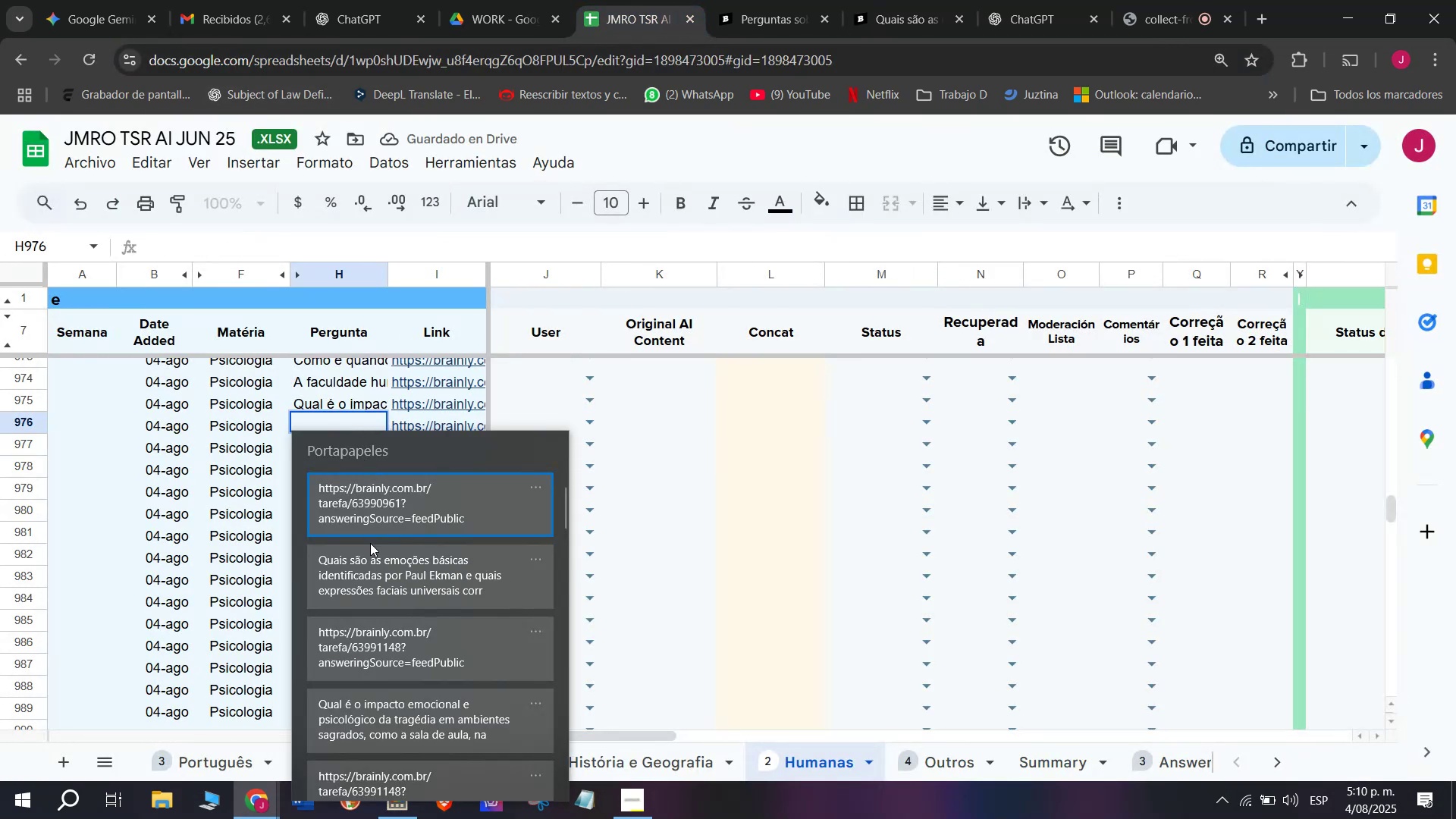 
left_click([369, 545])
 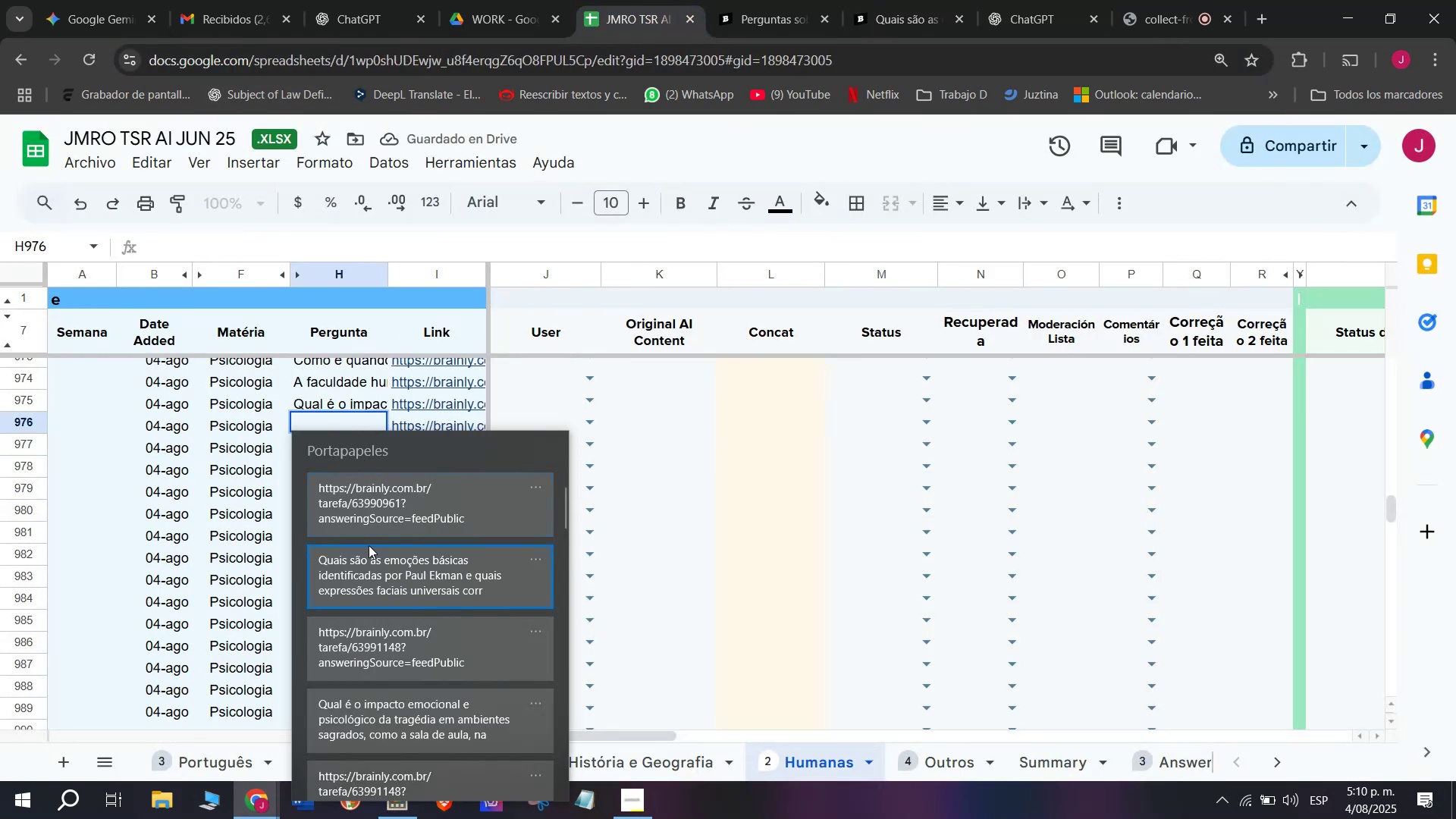 
key(Control+ControlLeft)
 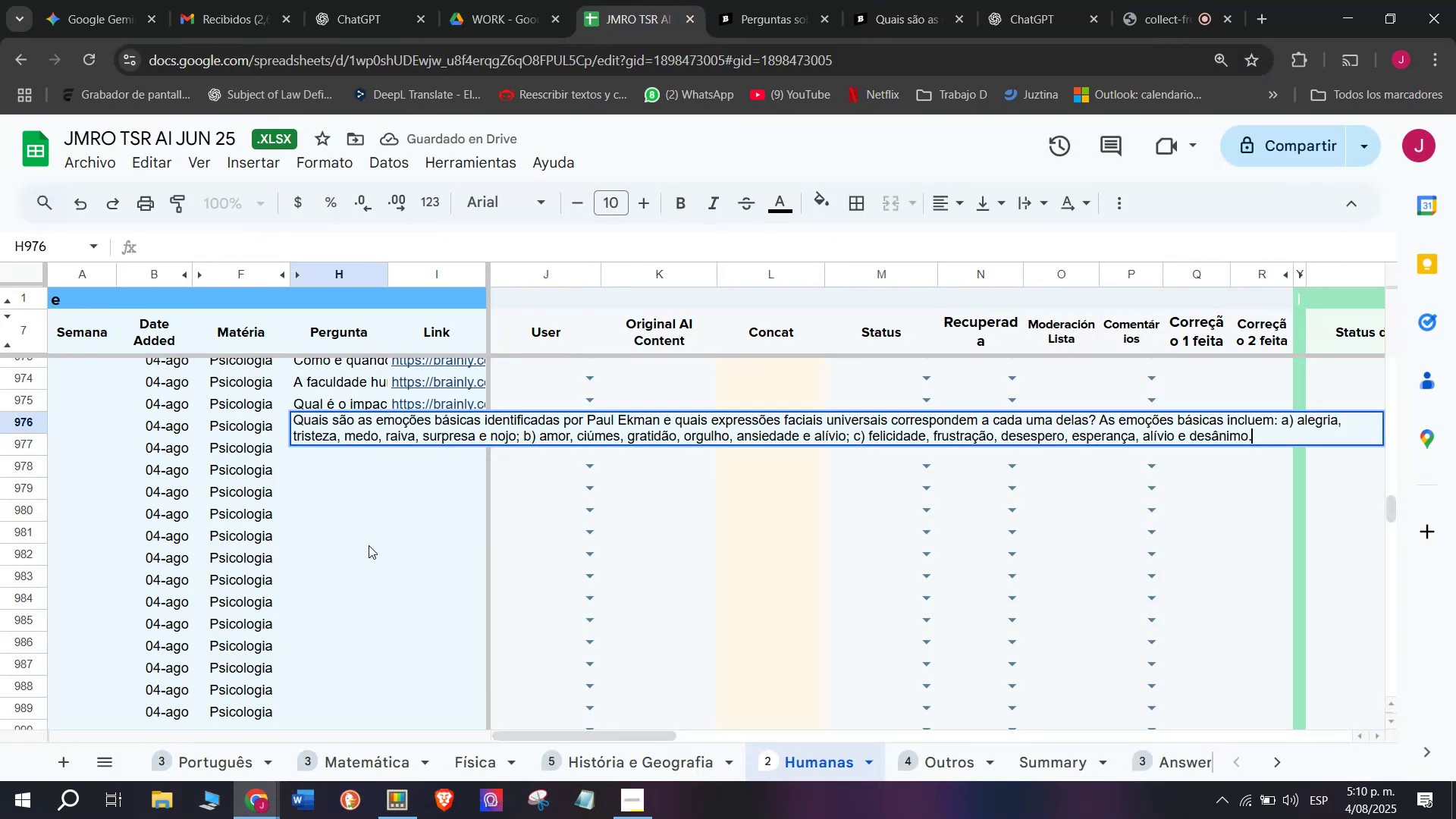 
key(Control+V)
 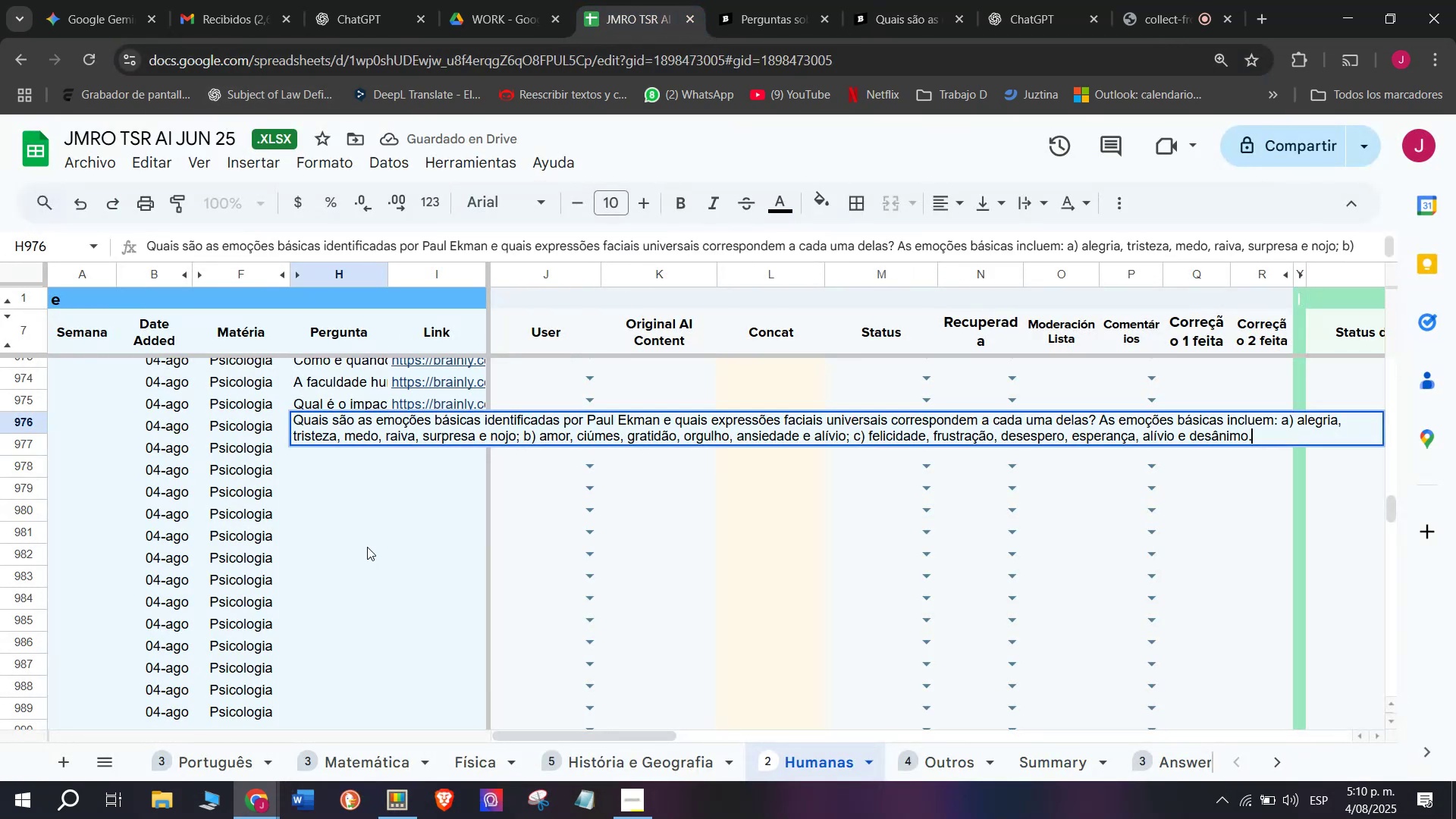 
key(Enter)
 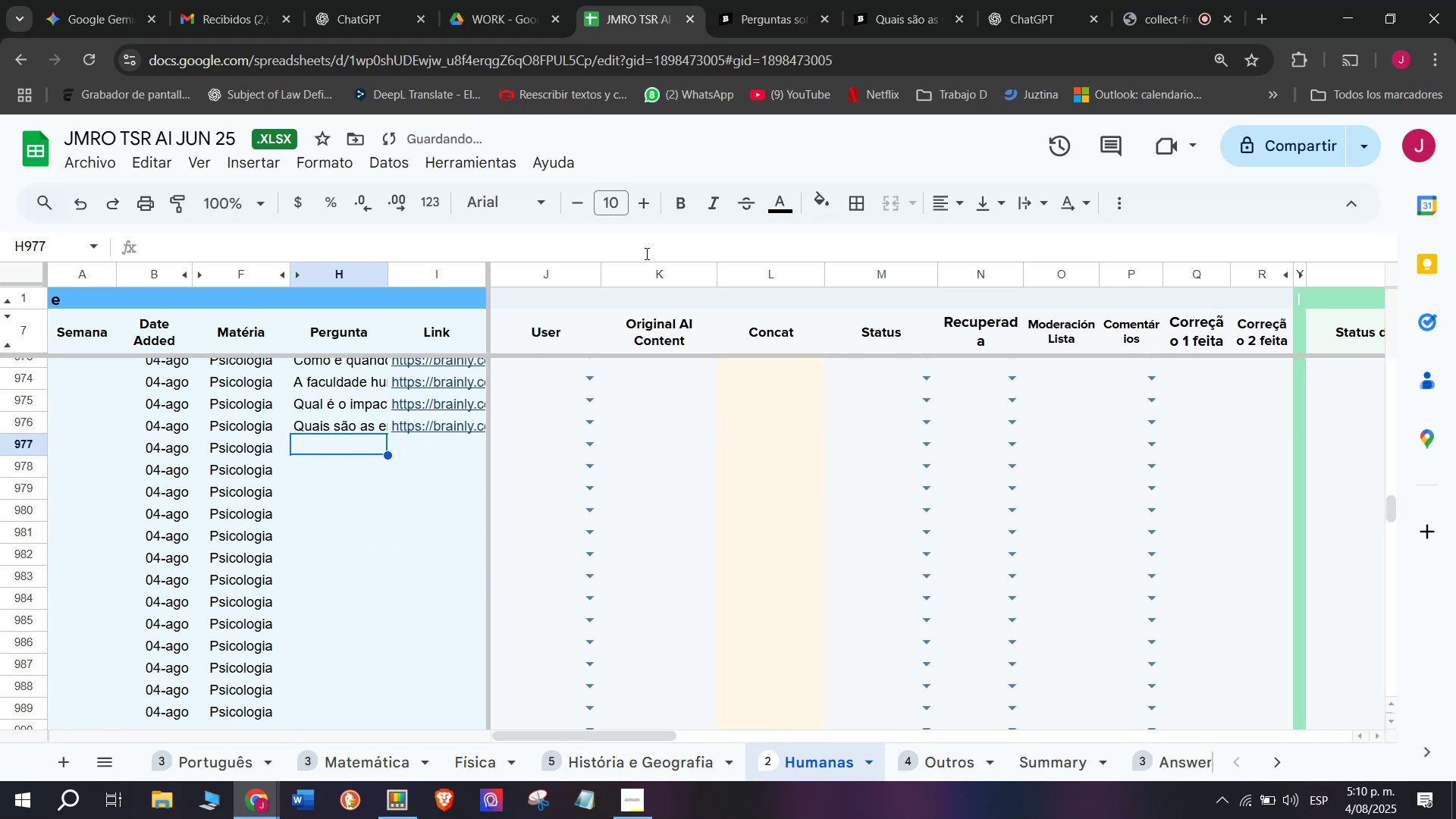 
left_click([893, 0])
 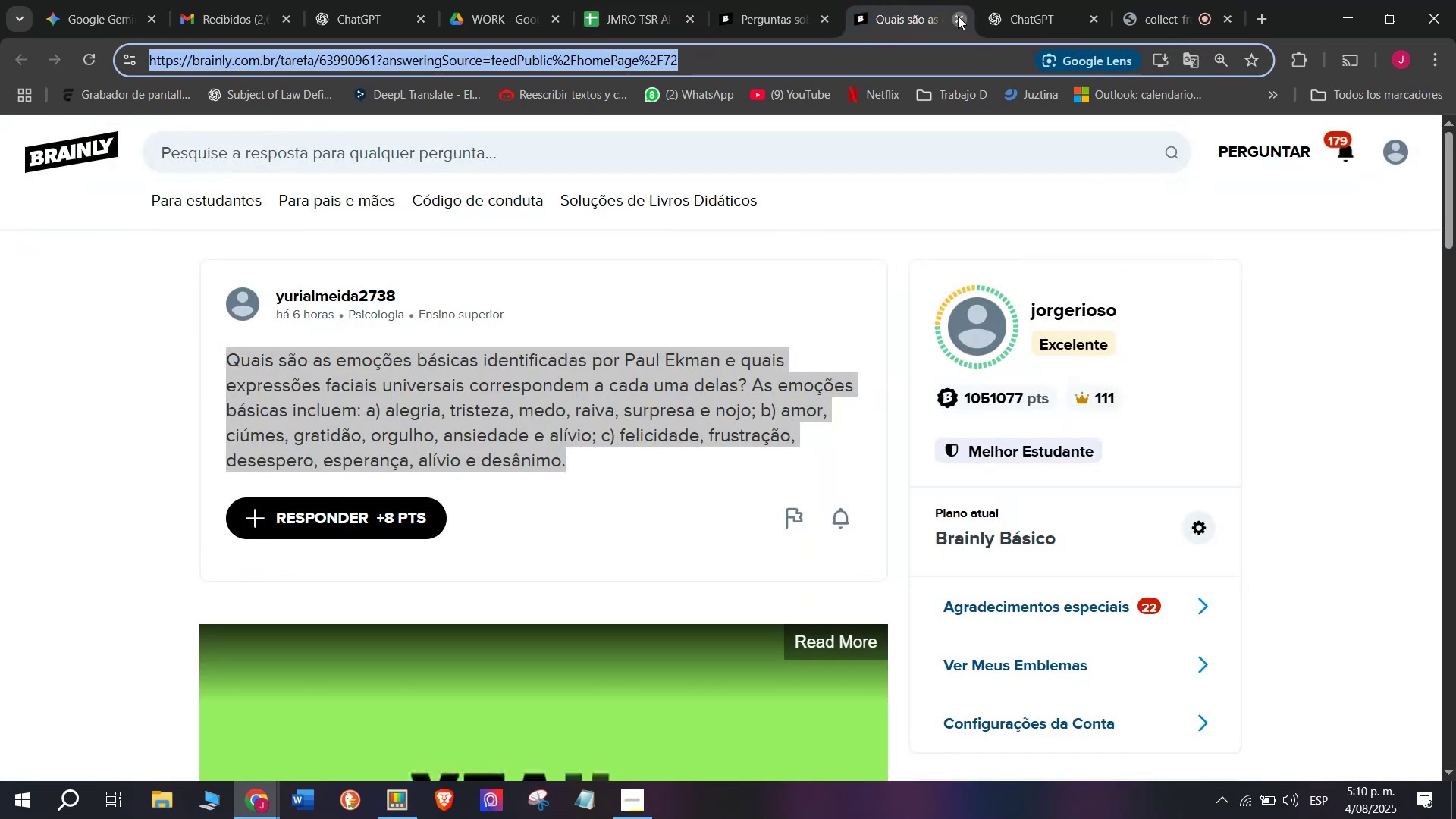 
double_click([738, 0])
 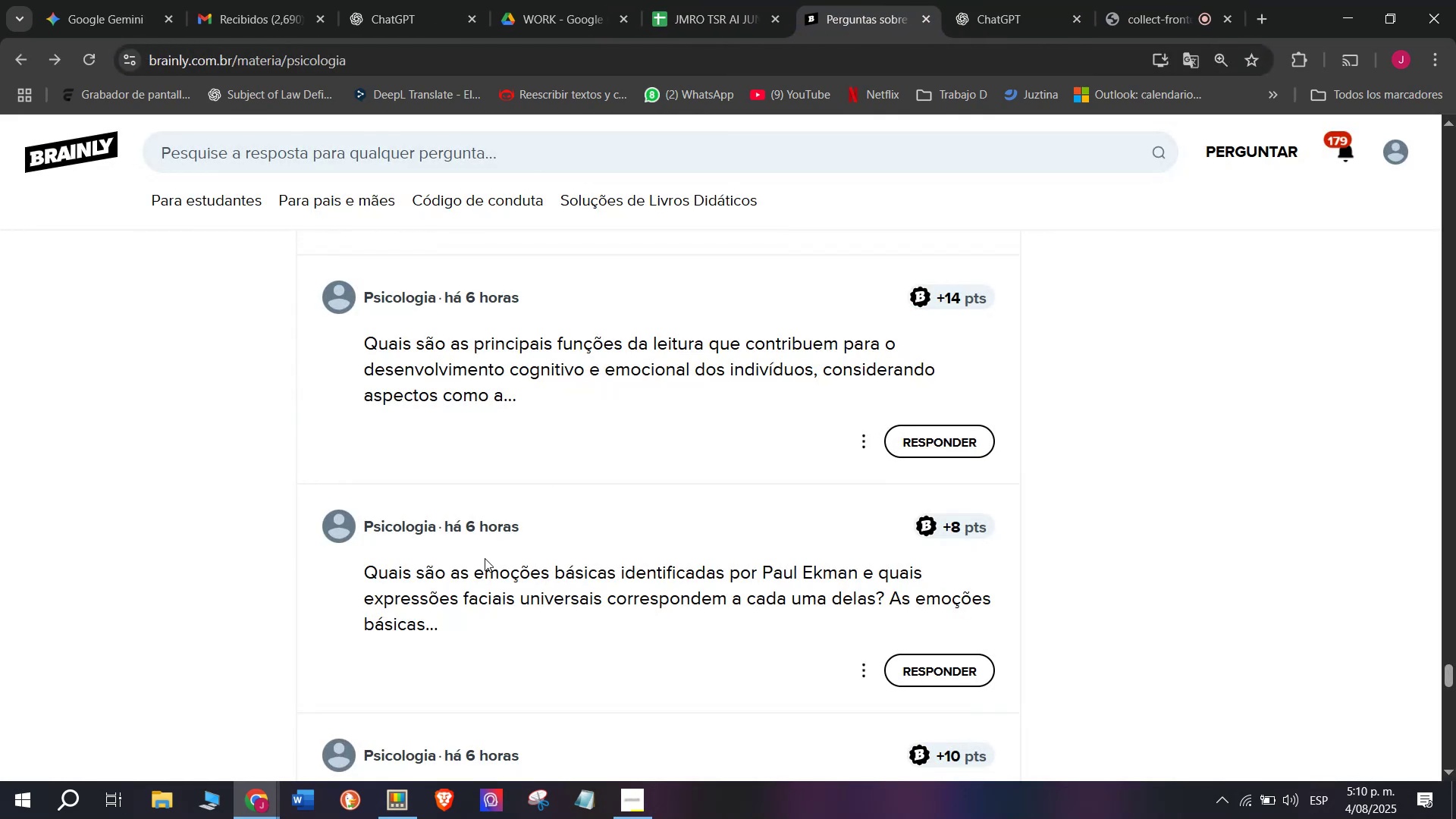 
right_click([480, 582])
 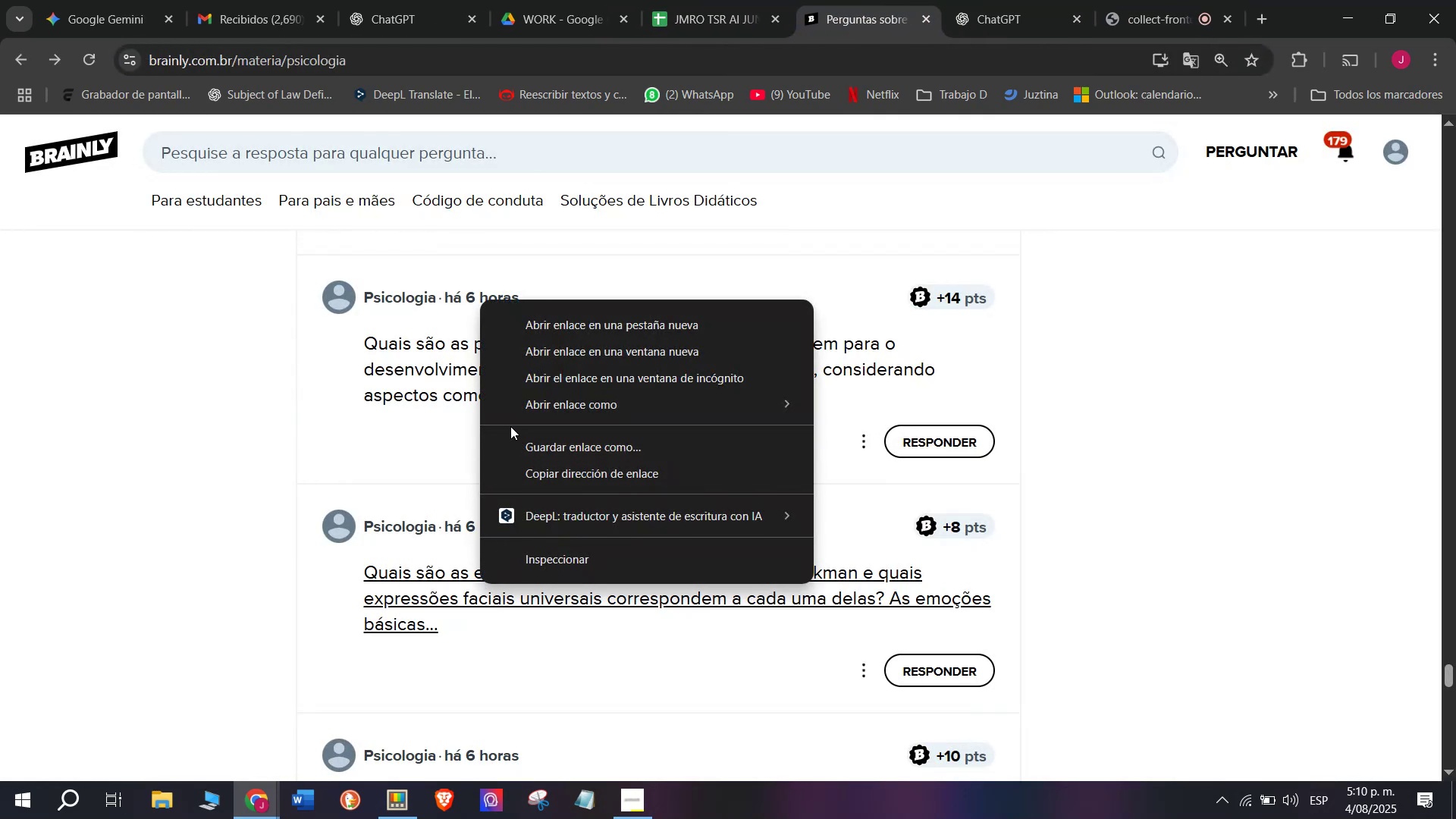 
scroll: coordinate [337, 410], scroll_direction: down, amount: 1.0
 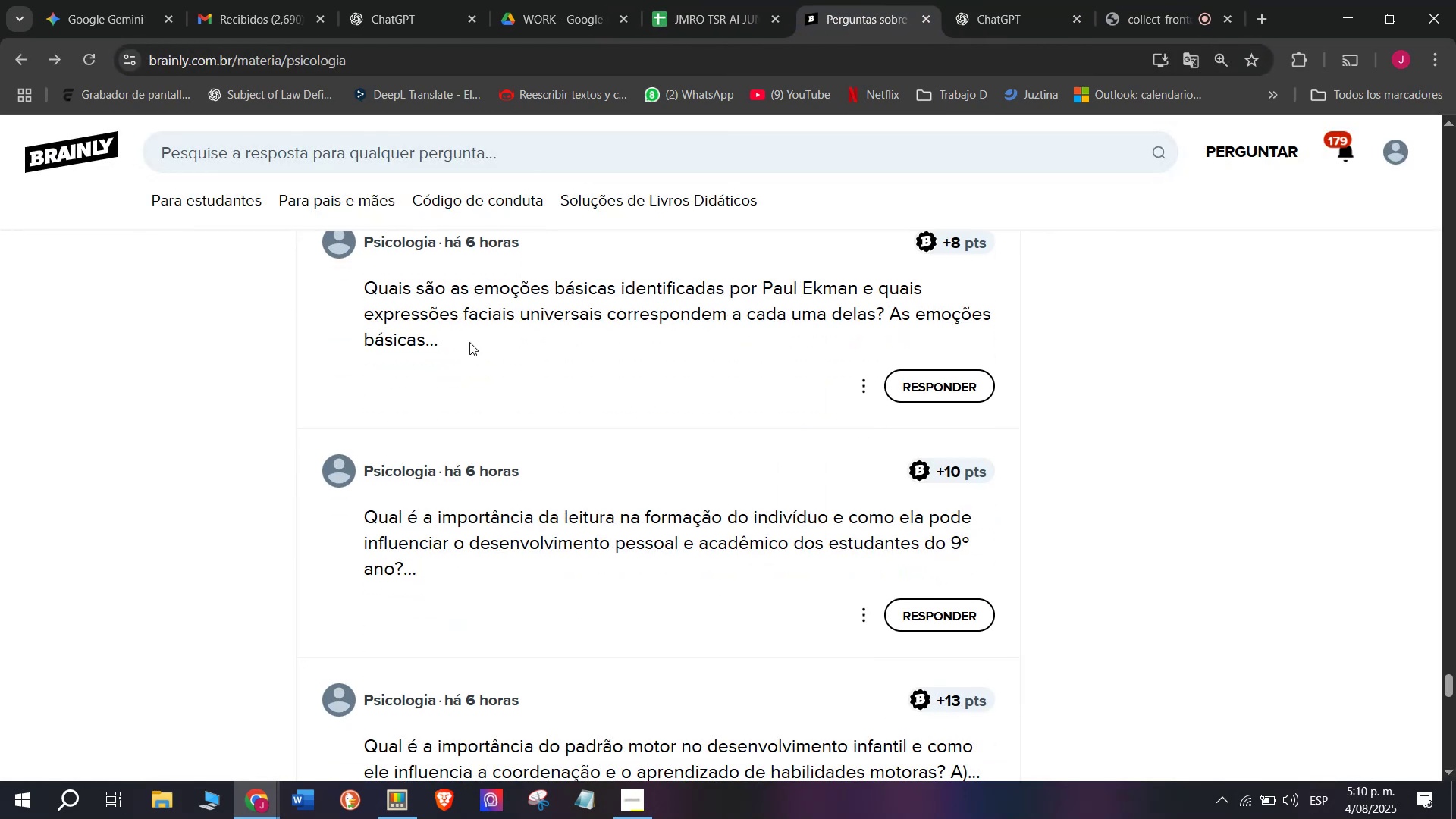 
right_click([498, 308])
 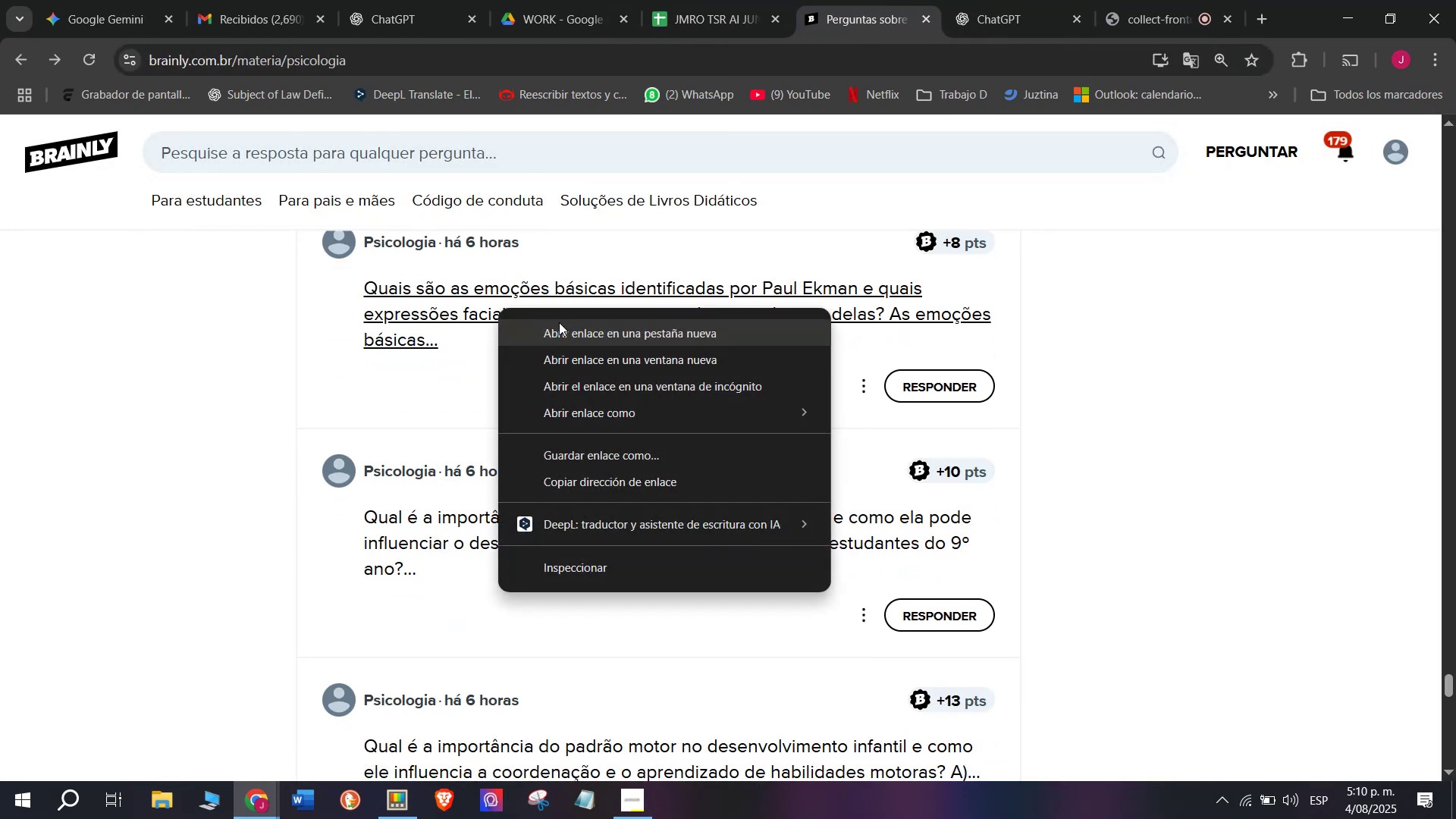 
left_click([559, 322])
 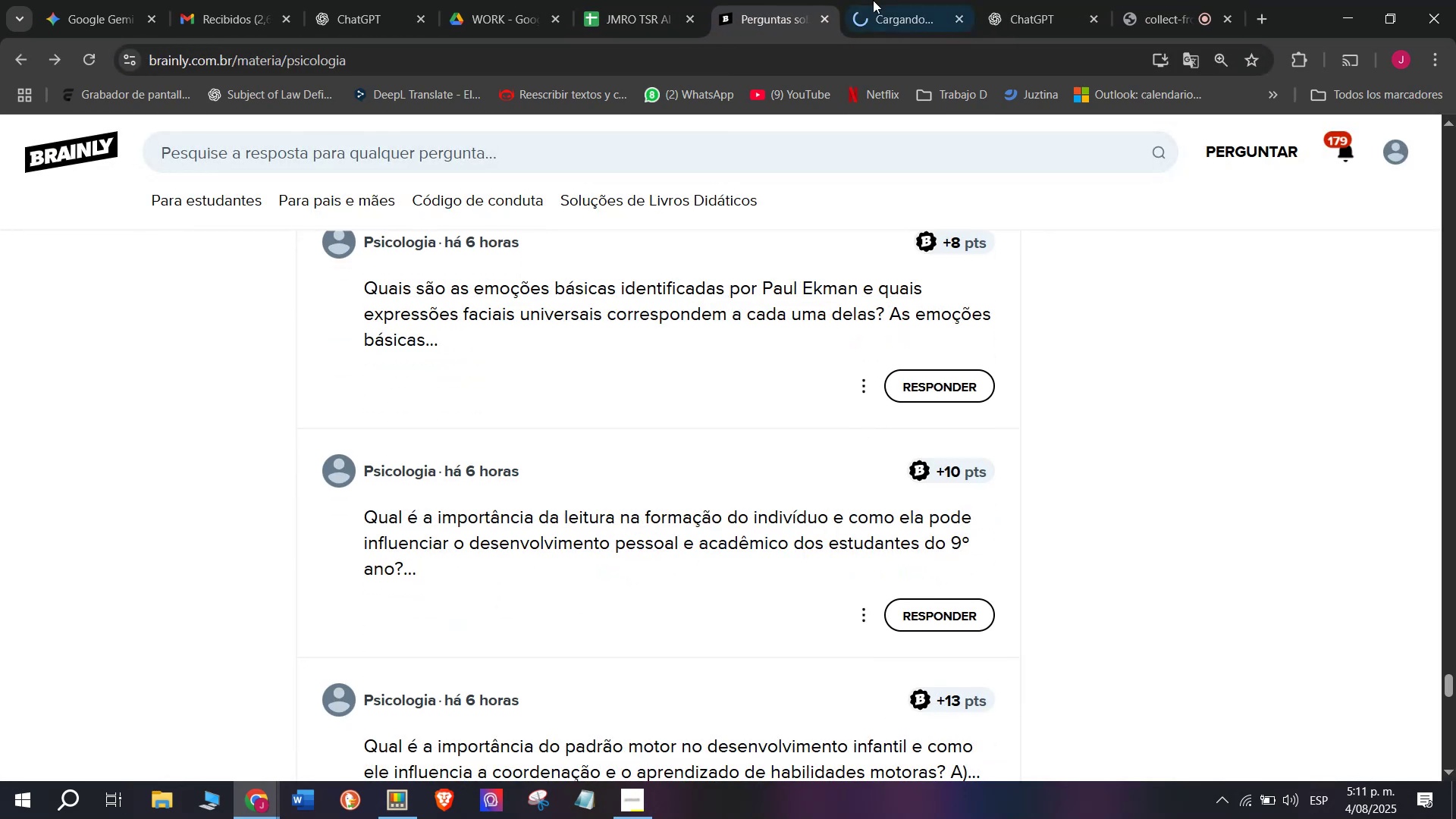 
left_click([924, 0])
 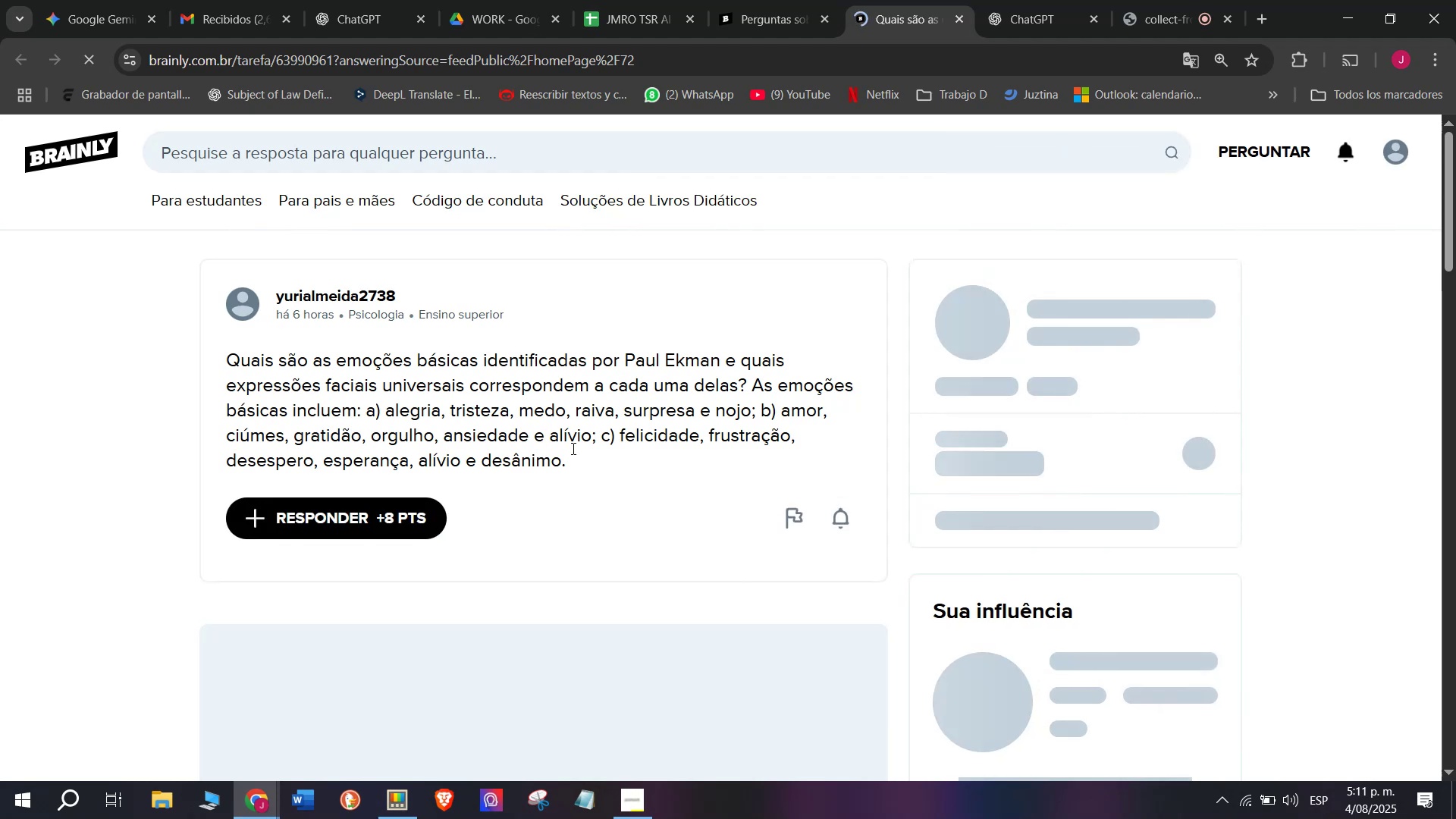 
left_click_drag(start_coordinate=[575, 464], to_coordinate=[223, 362])
 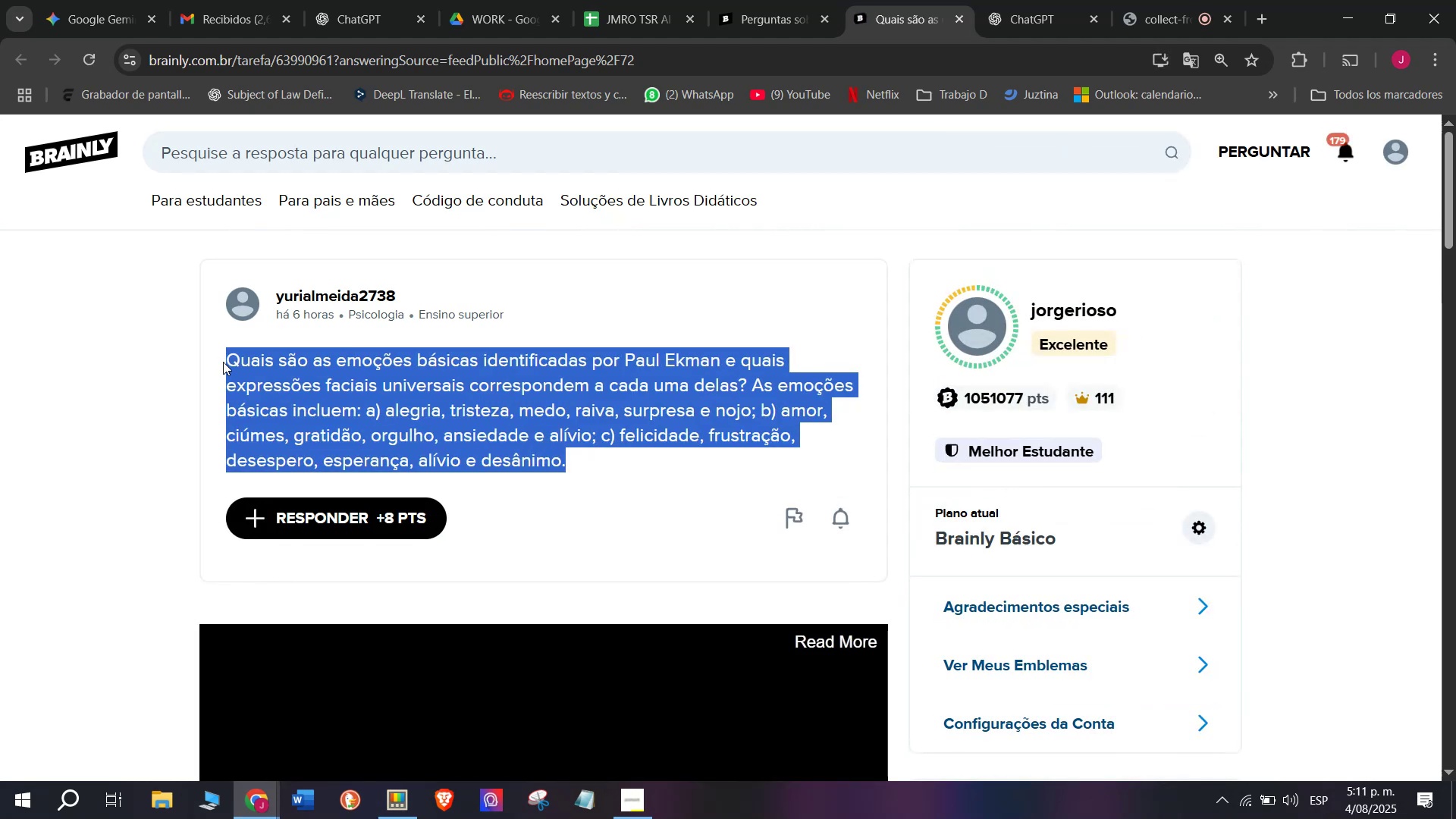 
key(Control+C)
 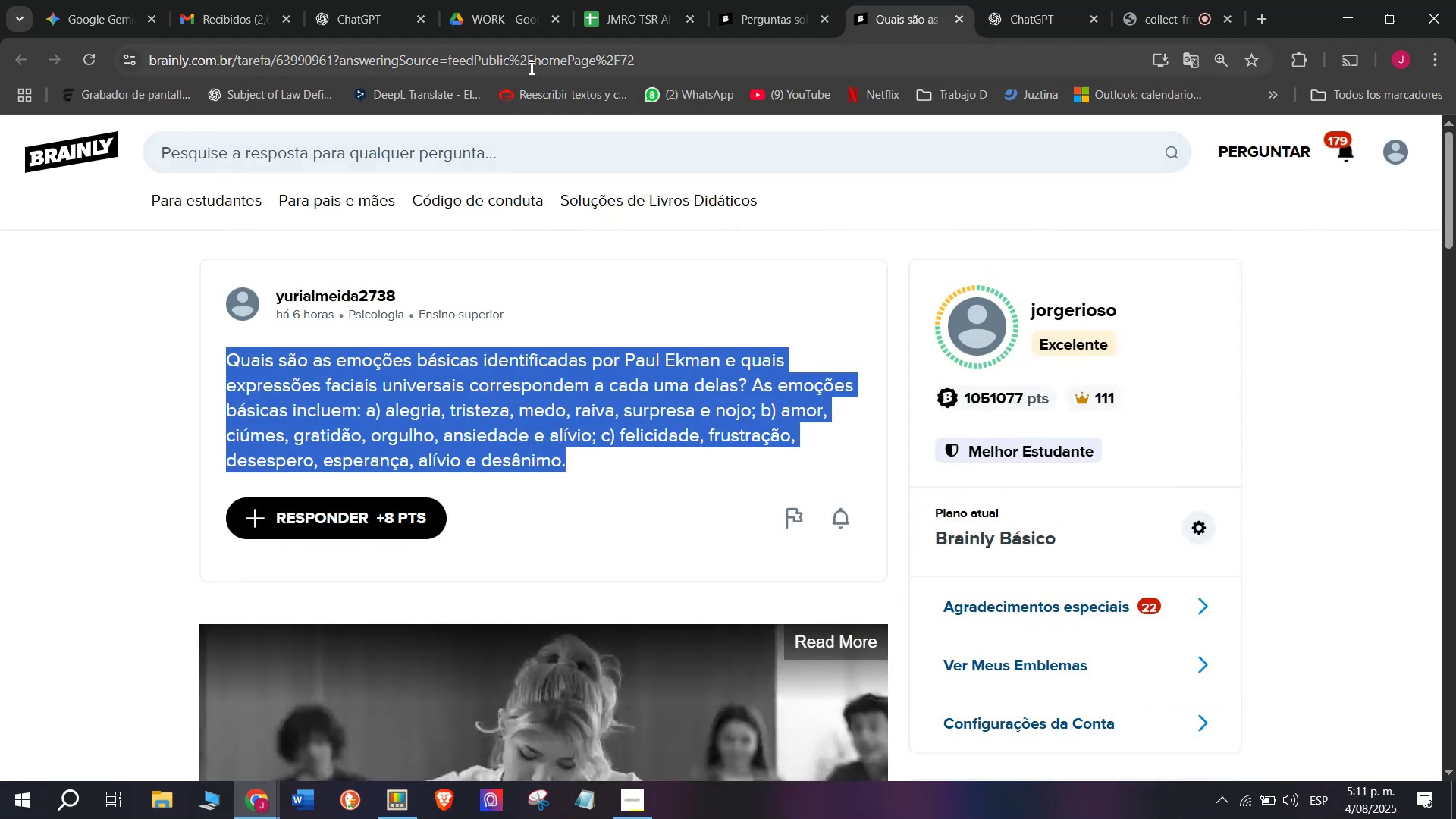 
double_click([530, 65])
 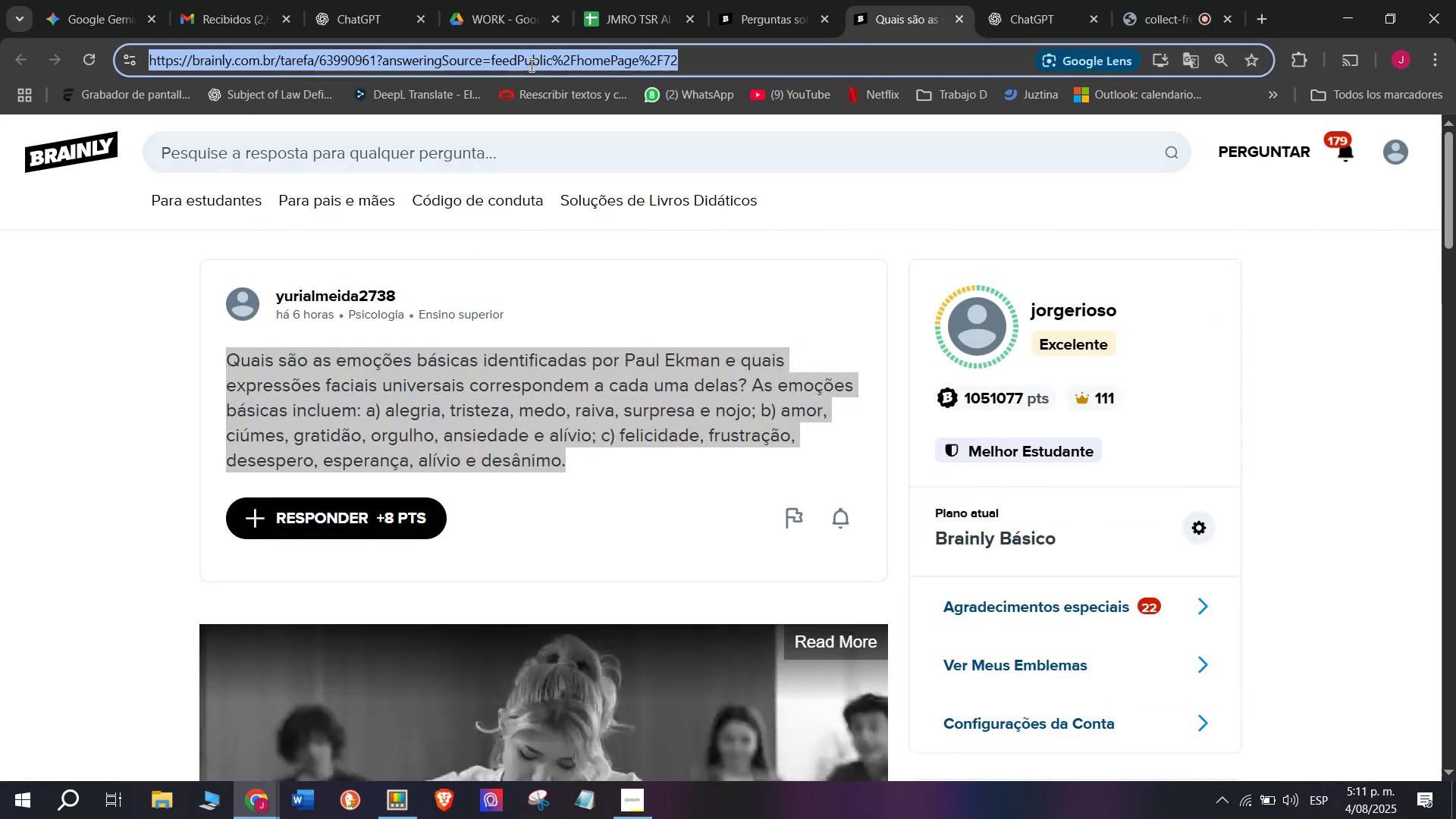 
triple_click([530, 65])
 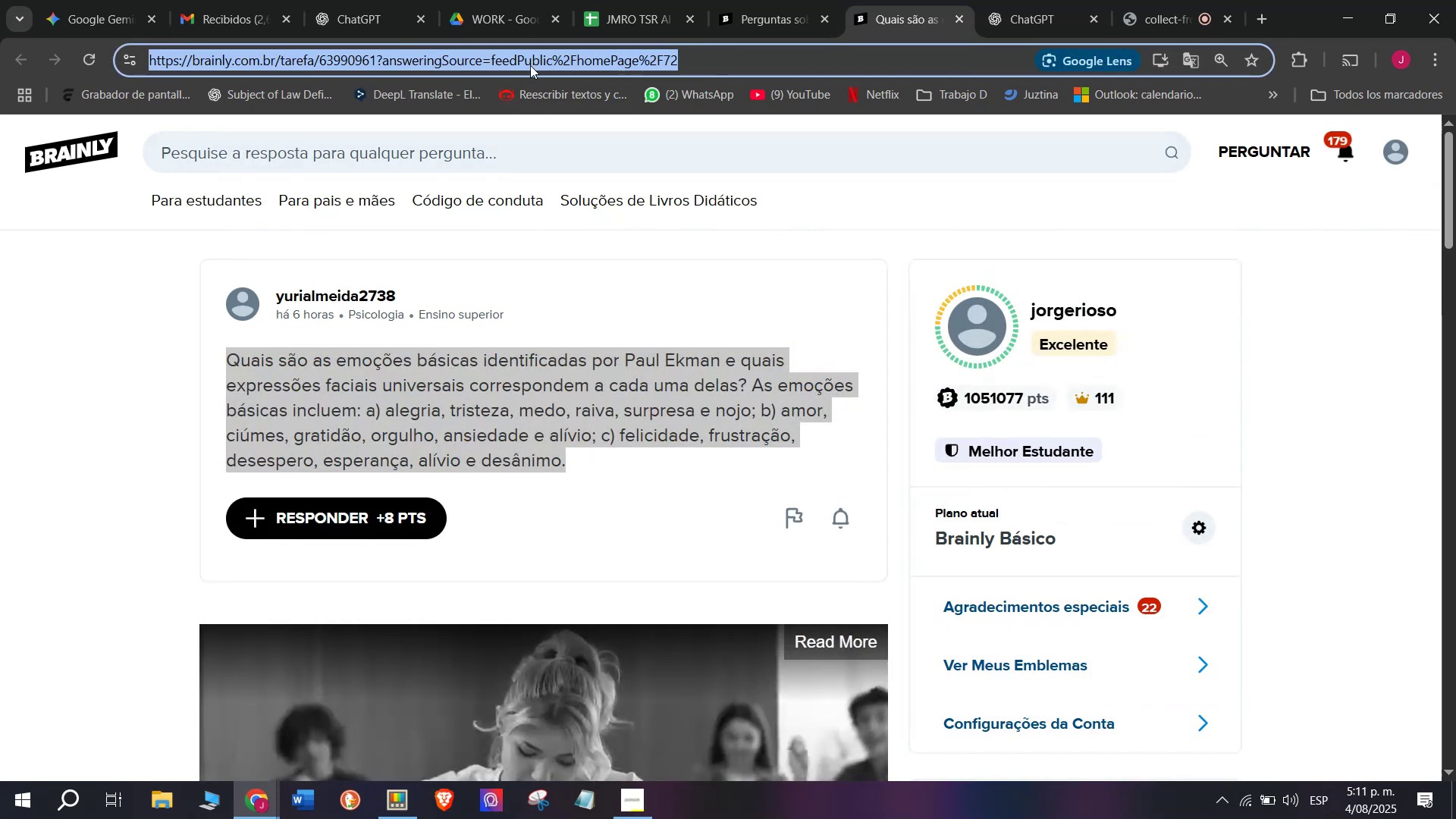 
key(Control+C)
 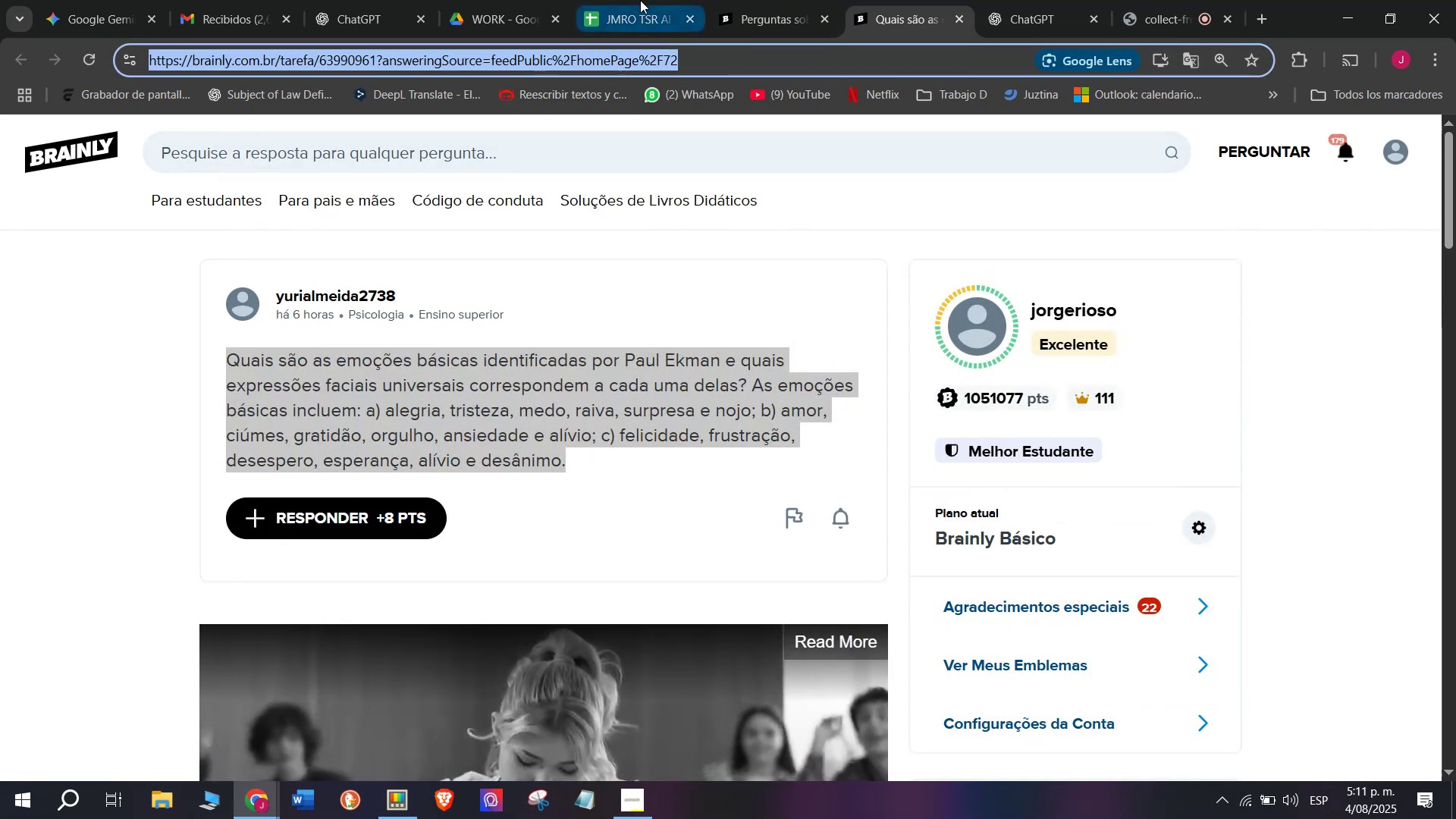 
left_click([646, 0])
 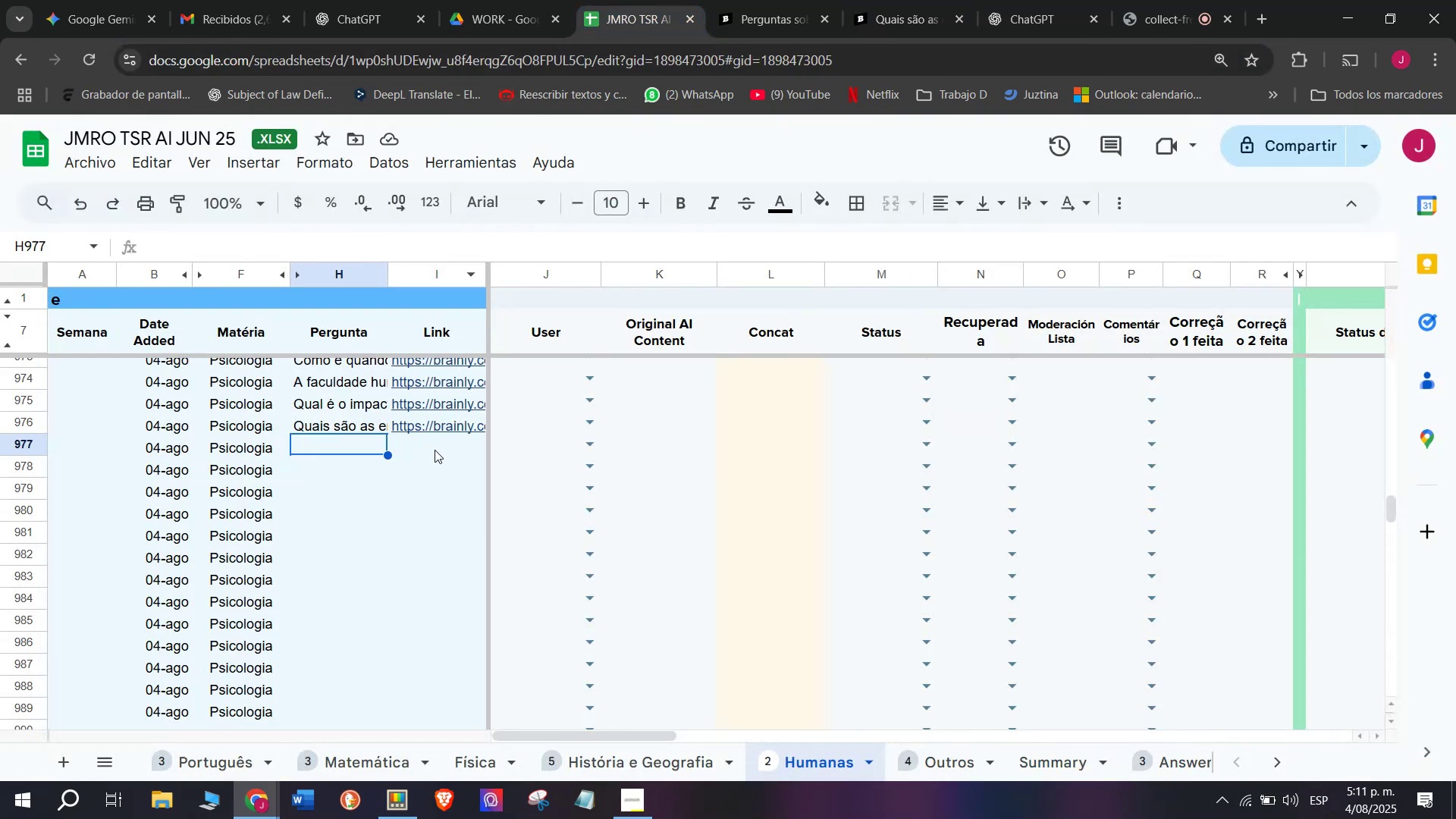 
double_click([435, 451])
 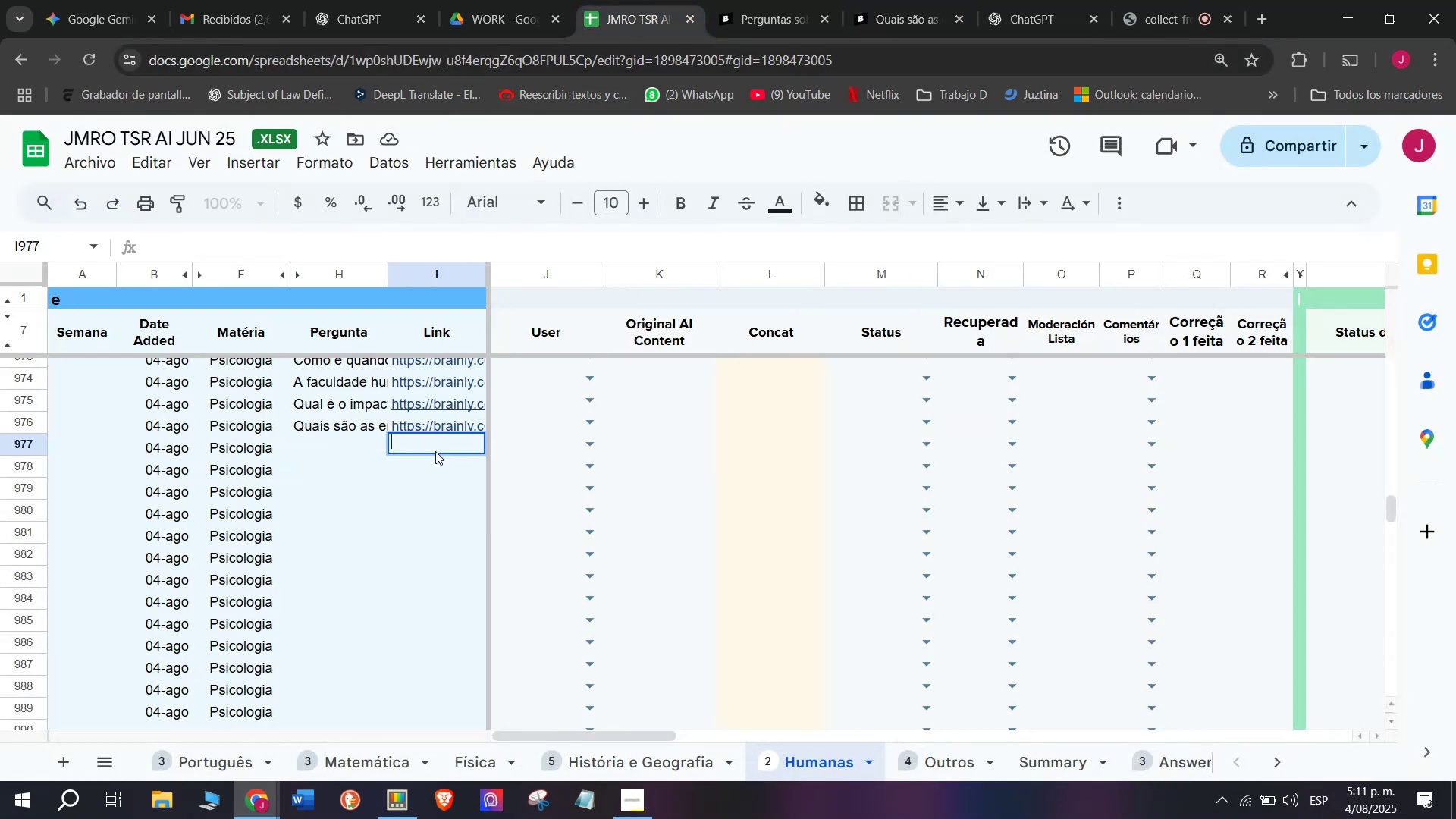 
key(Control+V)
 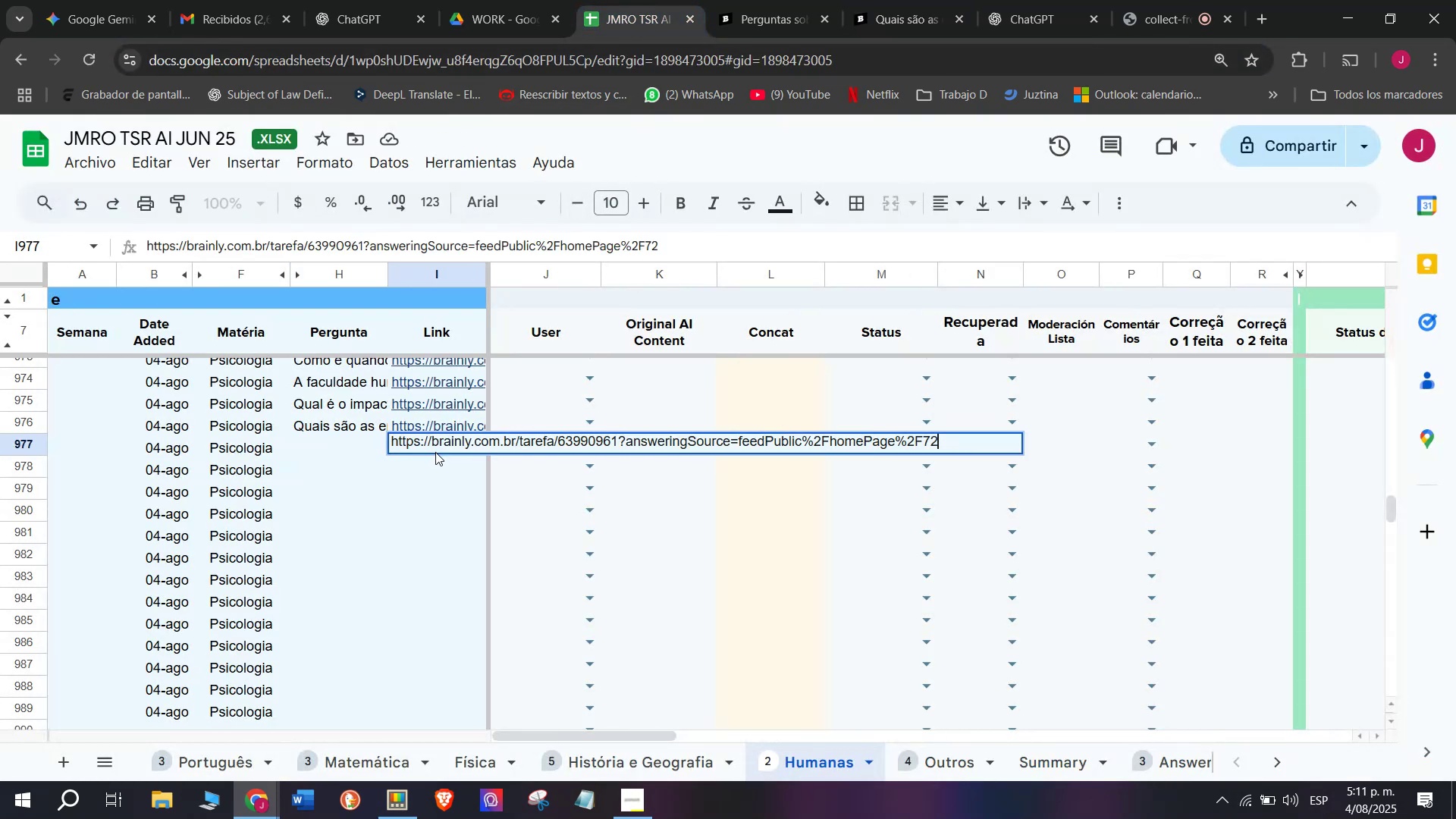 
key(Enter)
 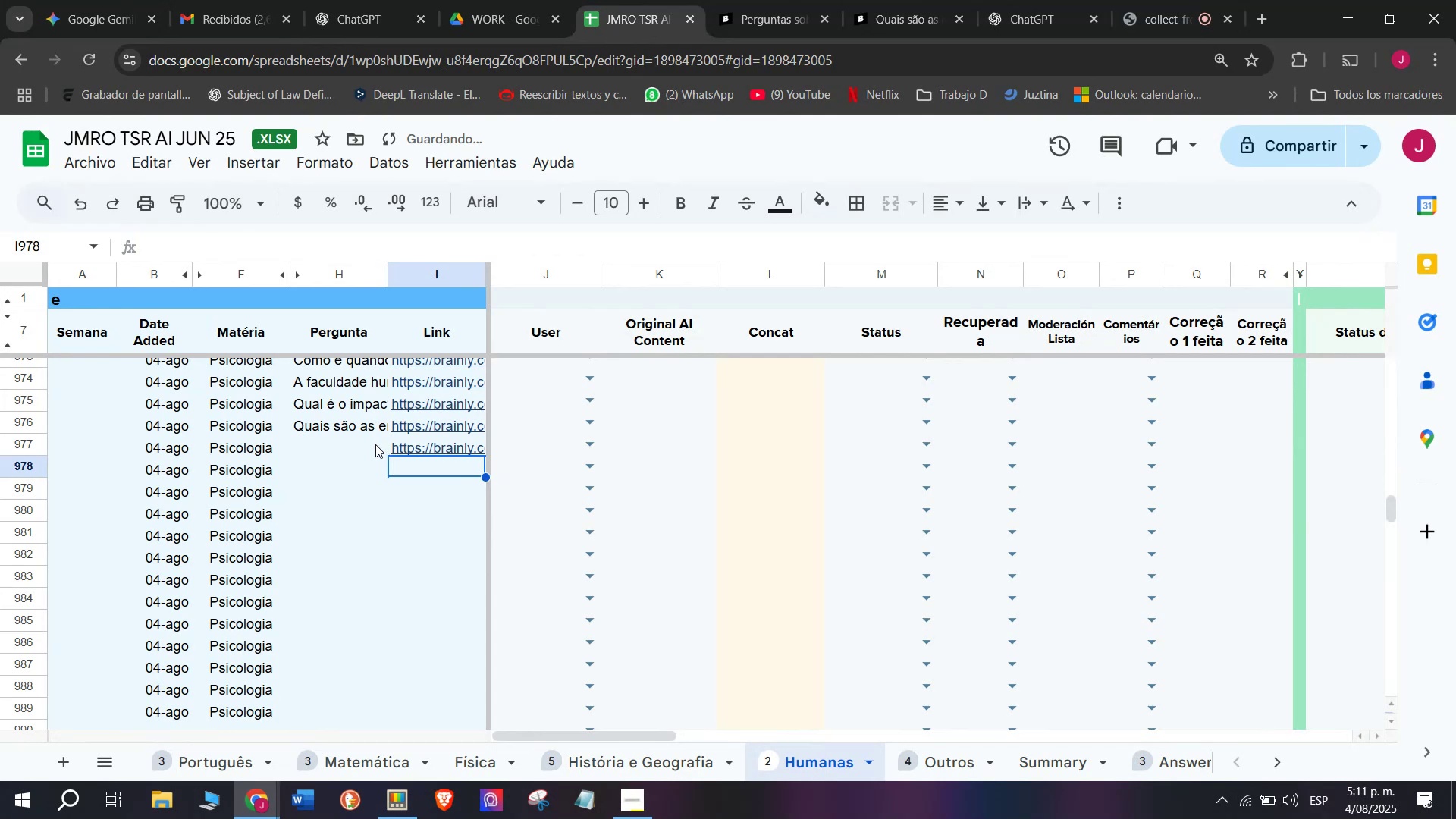 
double_click([375, 444])
 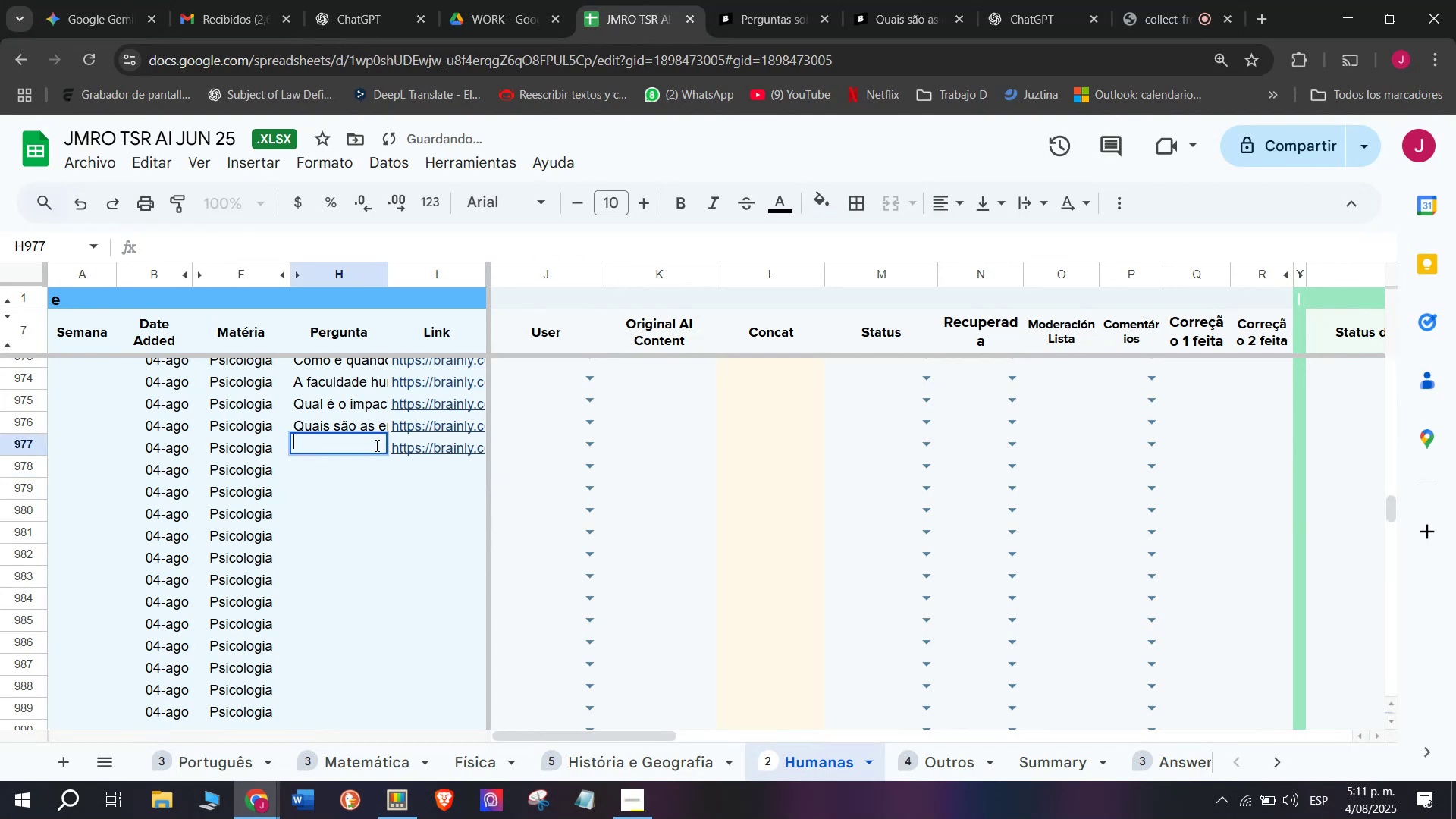 
key(Meta+MetaLeft)
 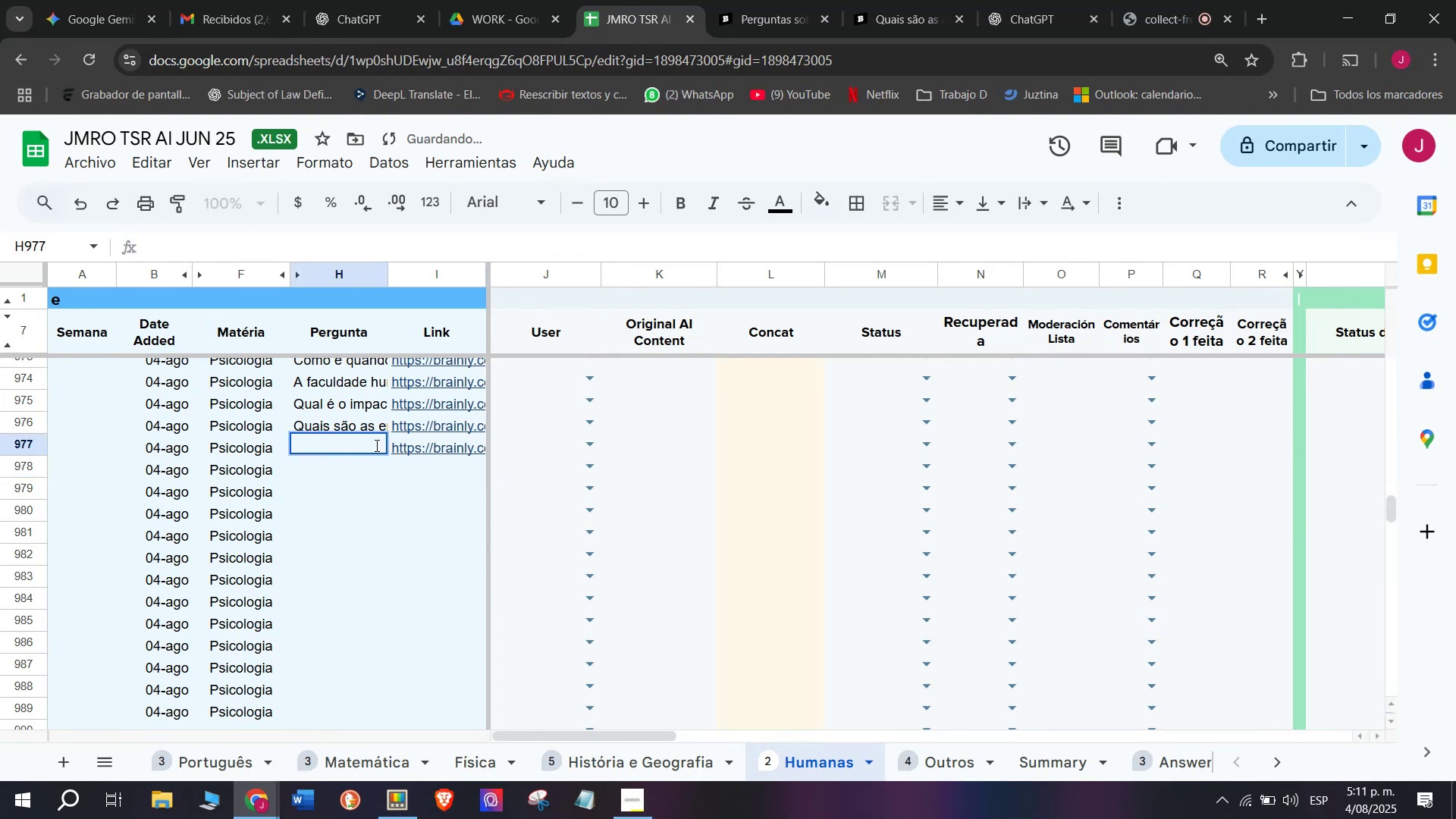 
key(Meta+V)
 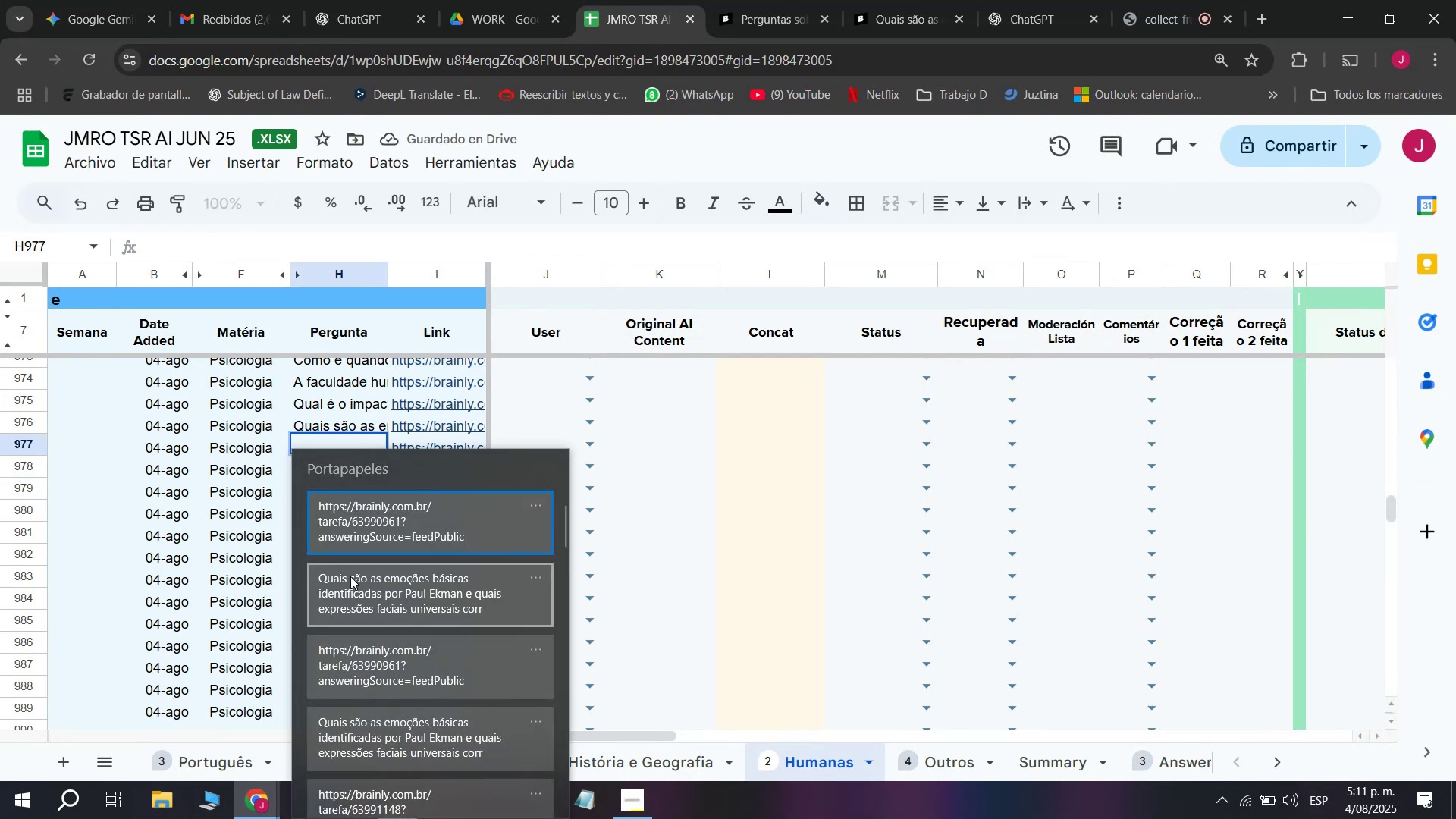 
left_click([350, 576])
 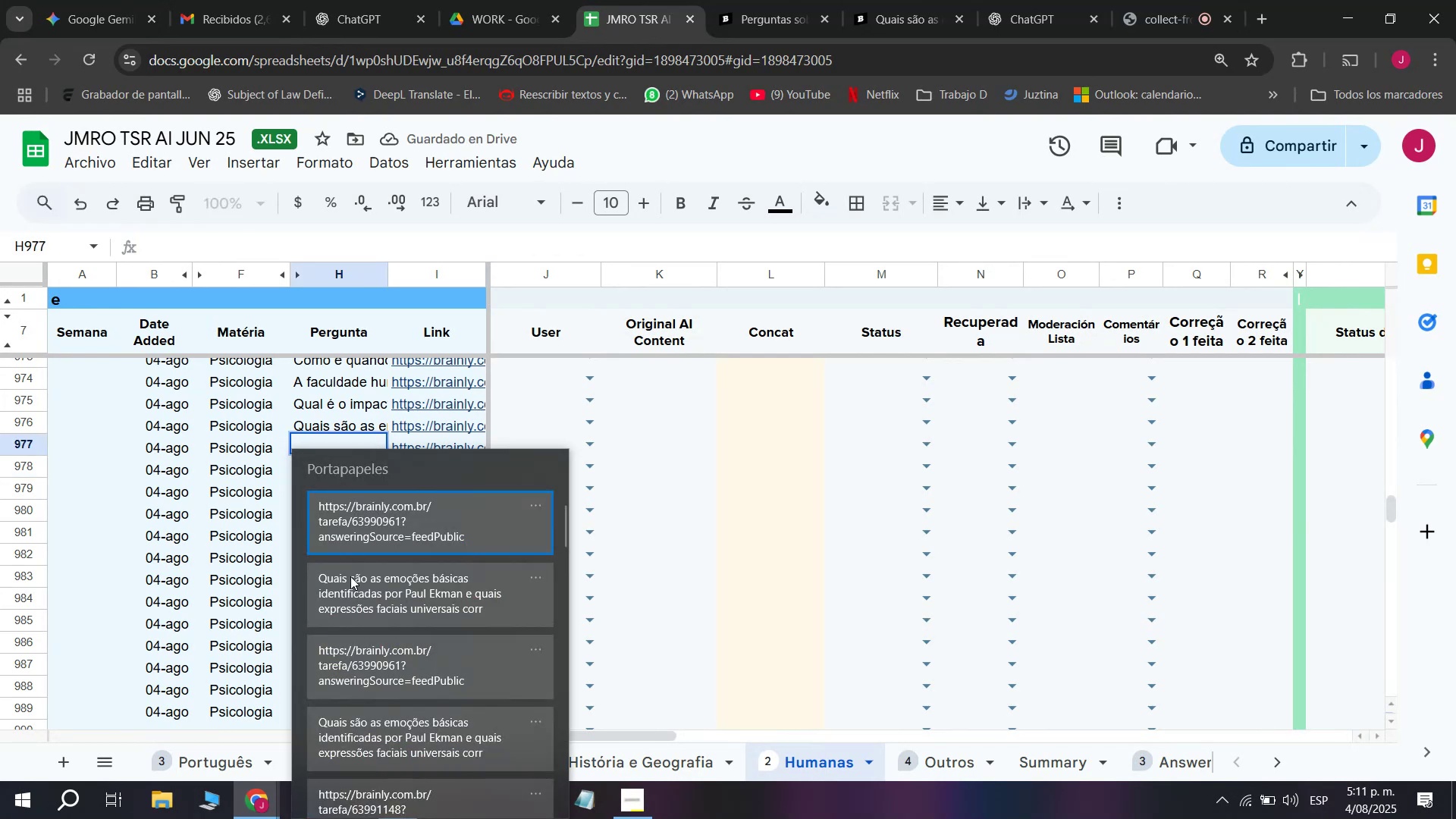 
key(Control+ControlLeft)
 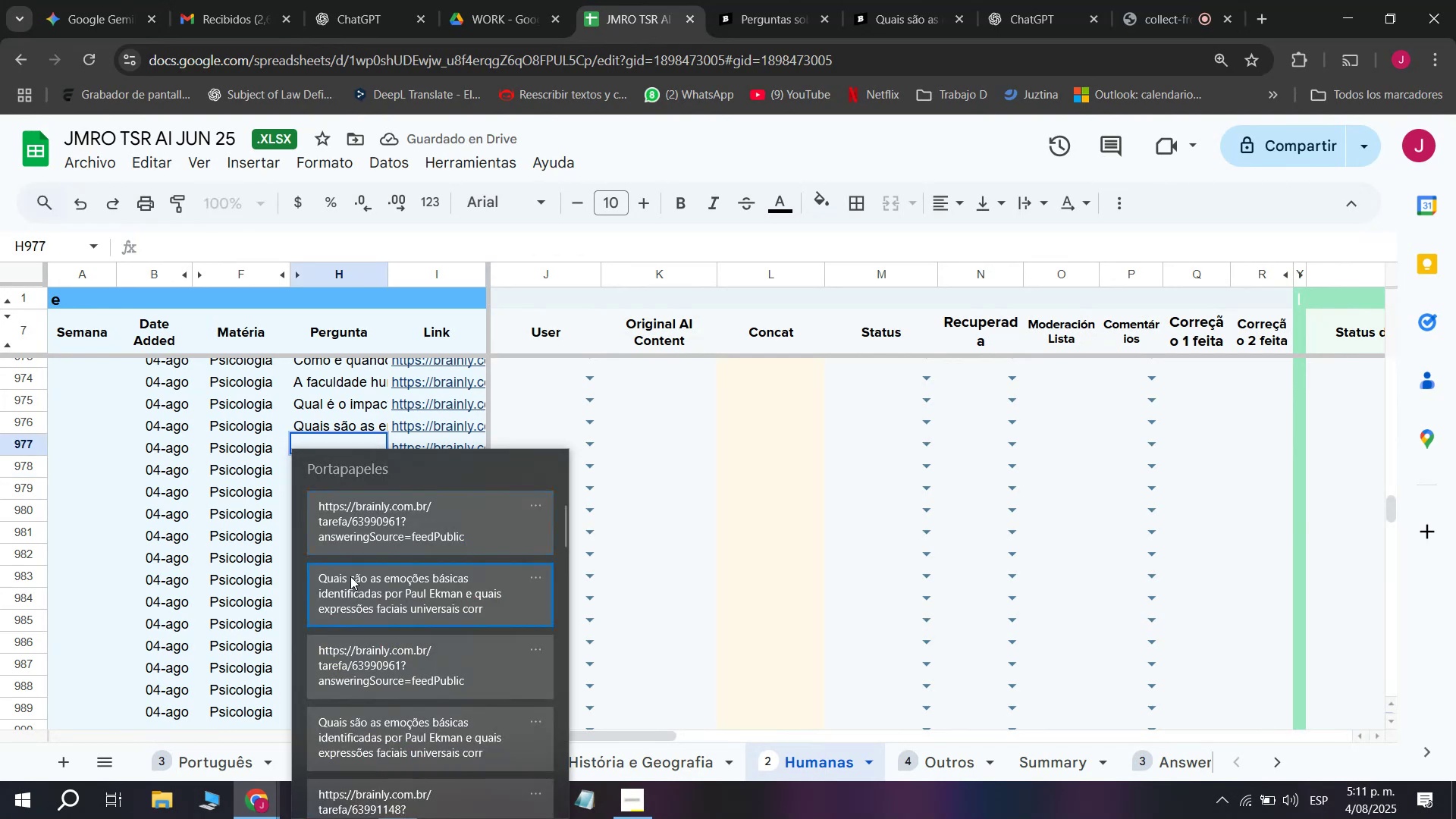 
key(Control+V)
 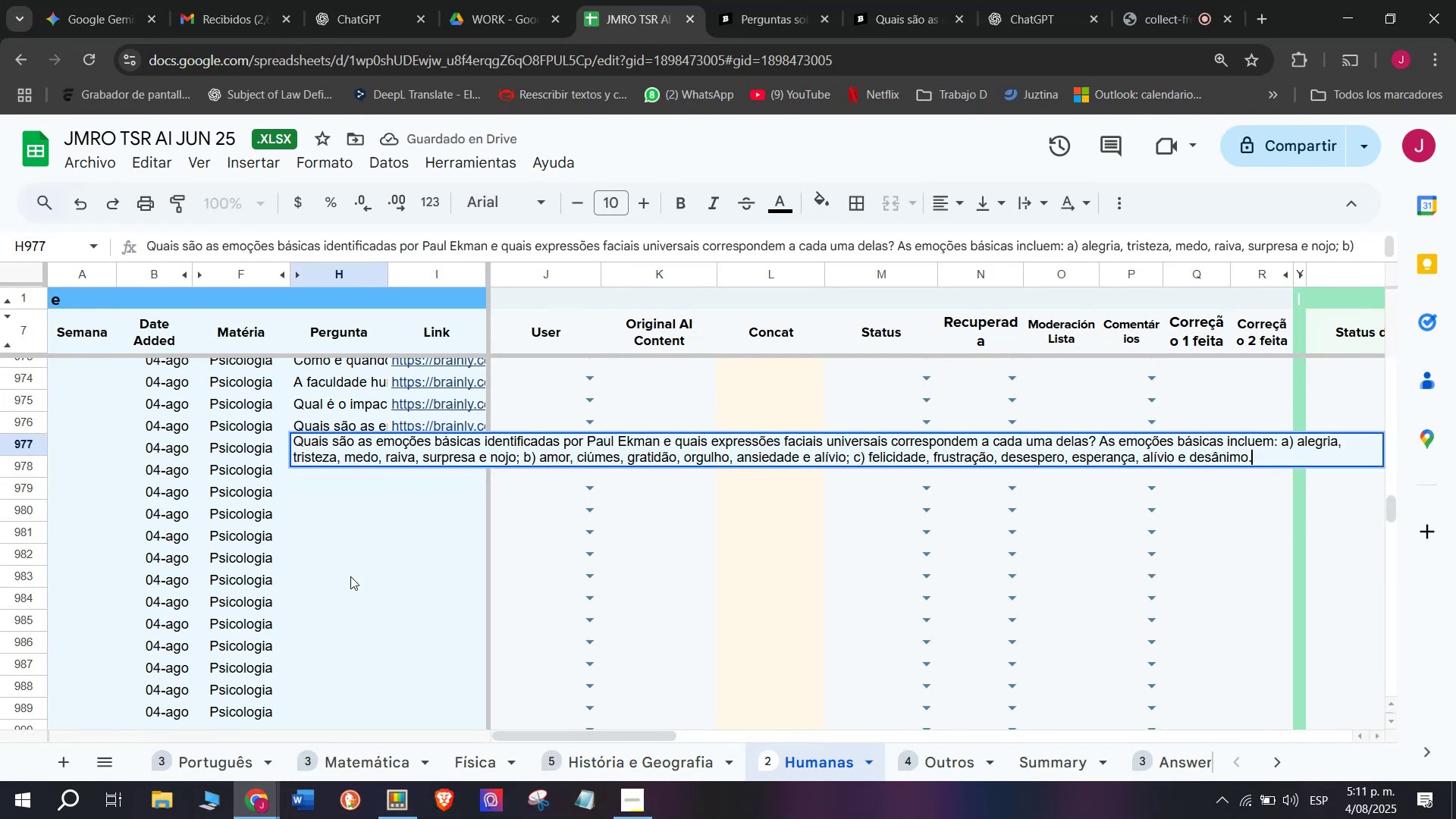 
key(Enter)
 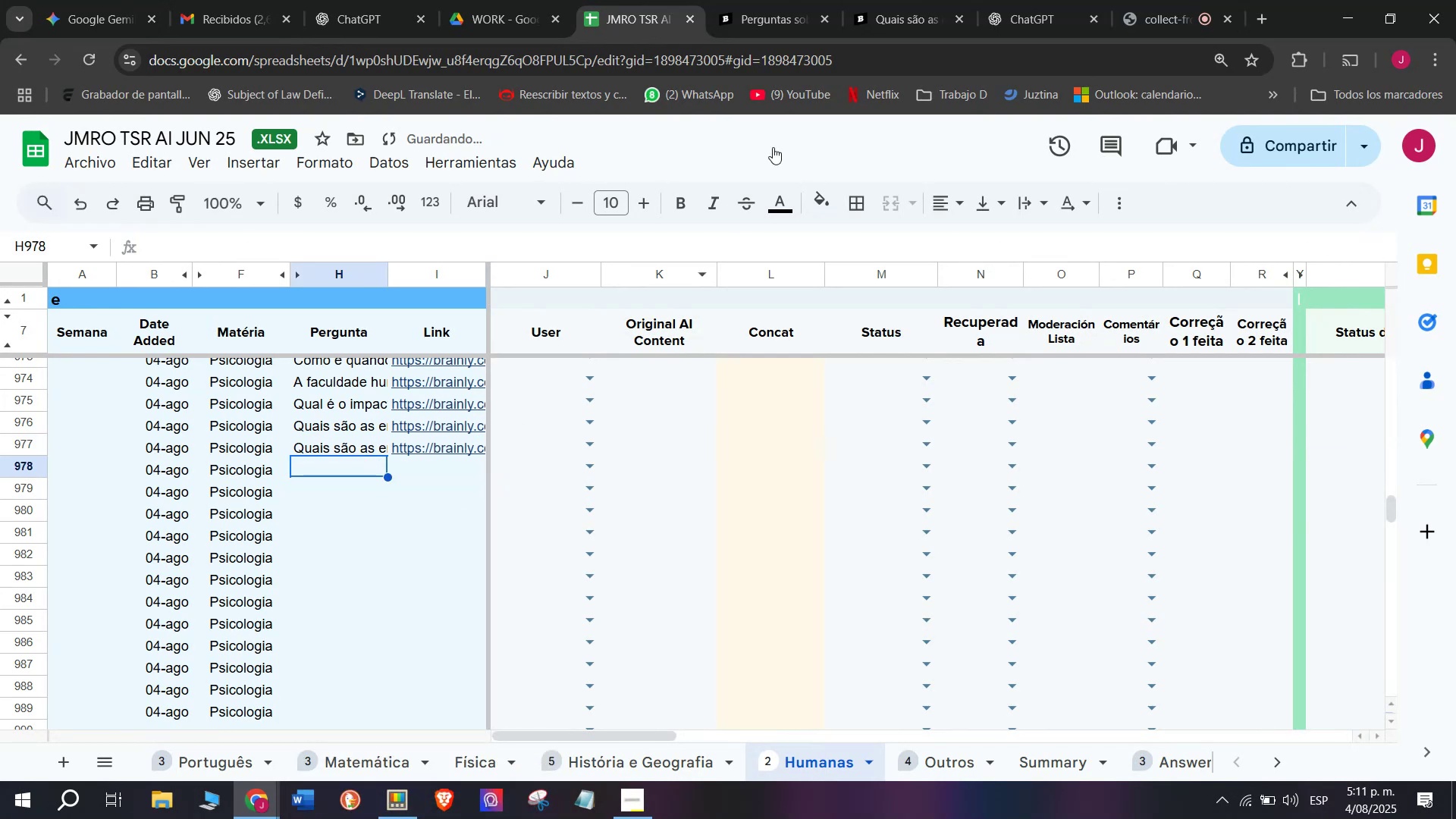 
left_click([905, 0])
 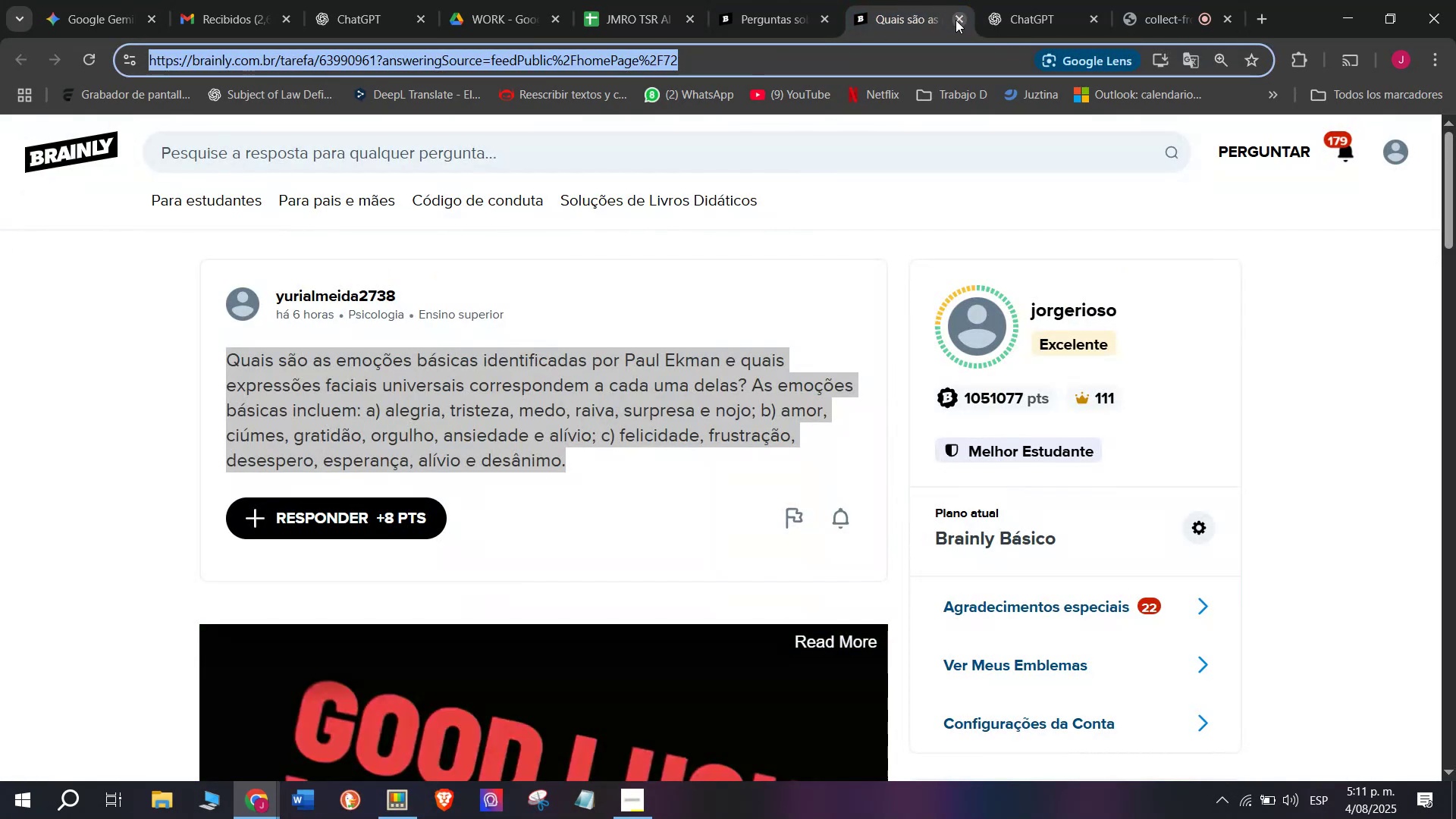 
double_click([765, 0])
 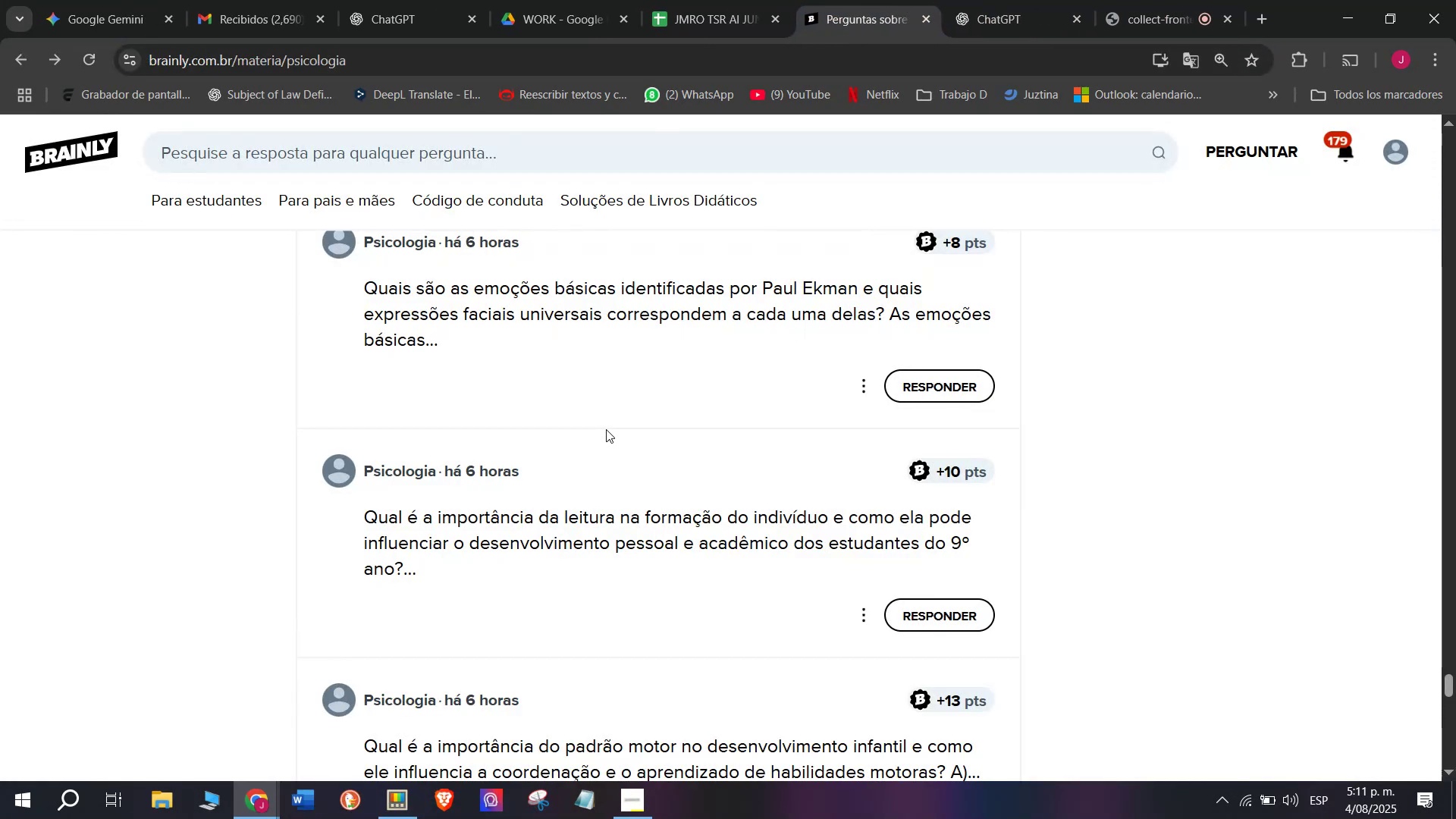 
scroll: coordinate [606, 429], scroll_direction: down, amount: 1.0
 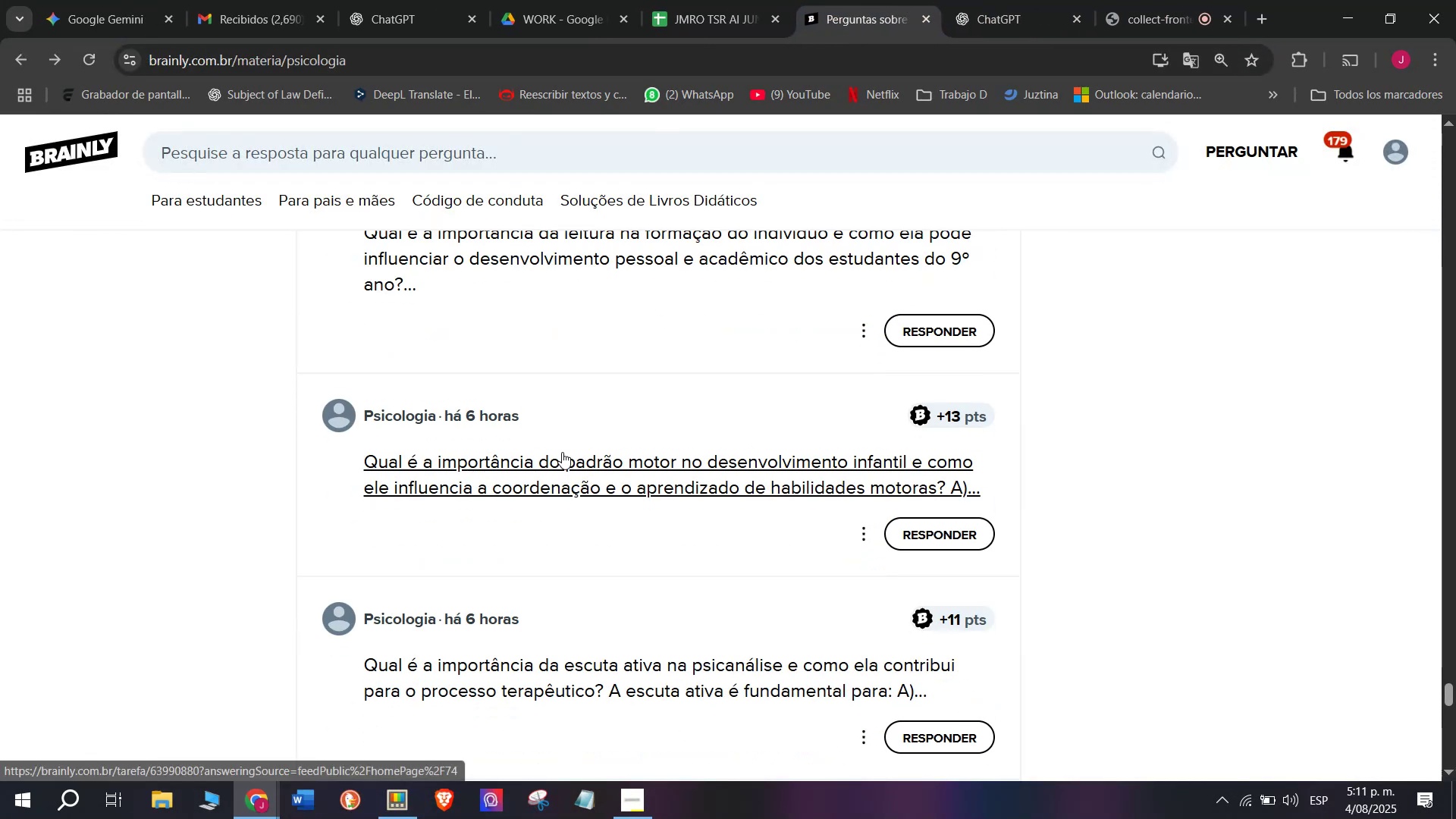 
right_click([562, 454])
 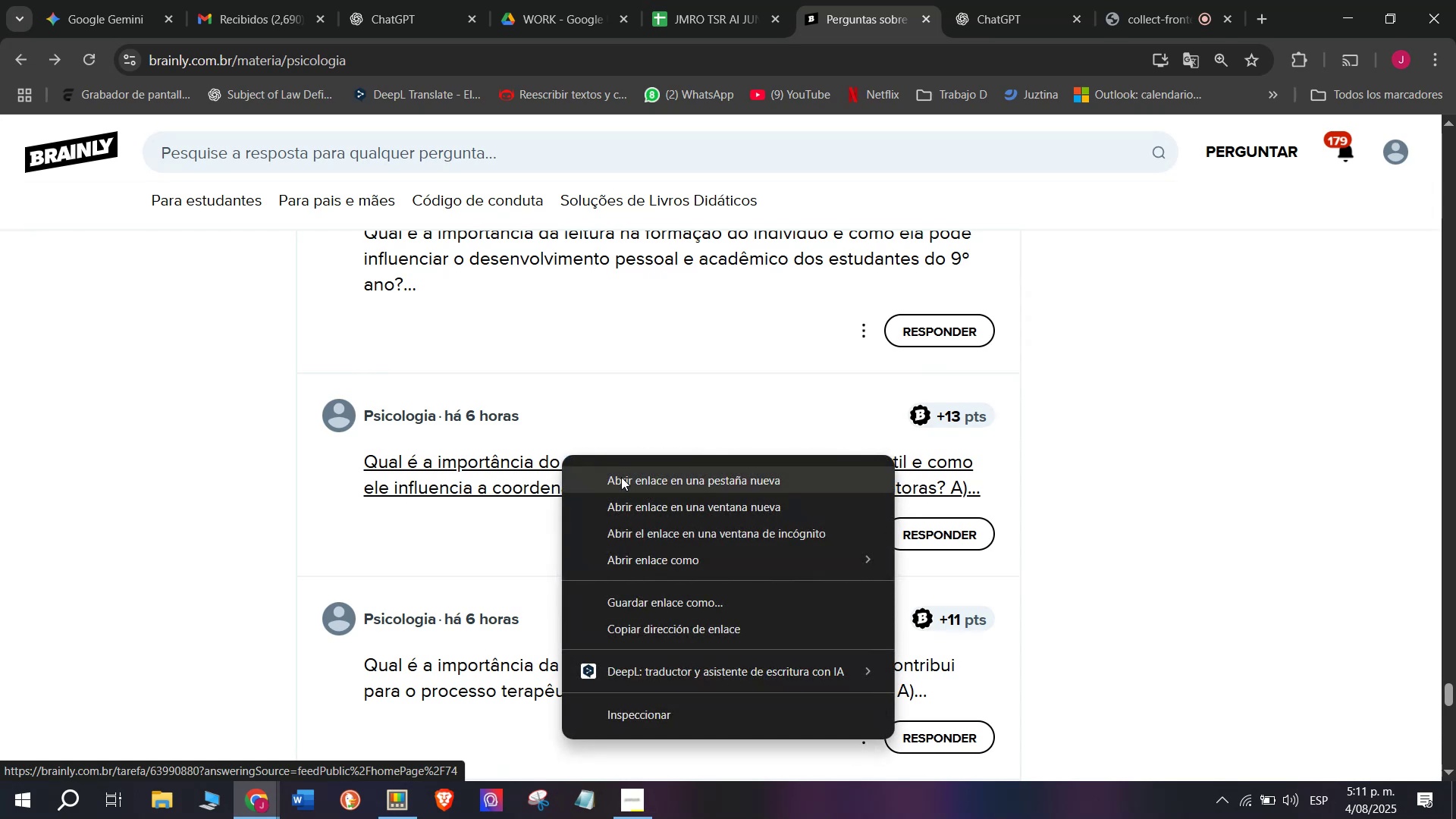 
left_click([623, 480])
 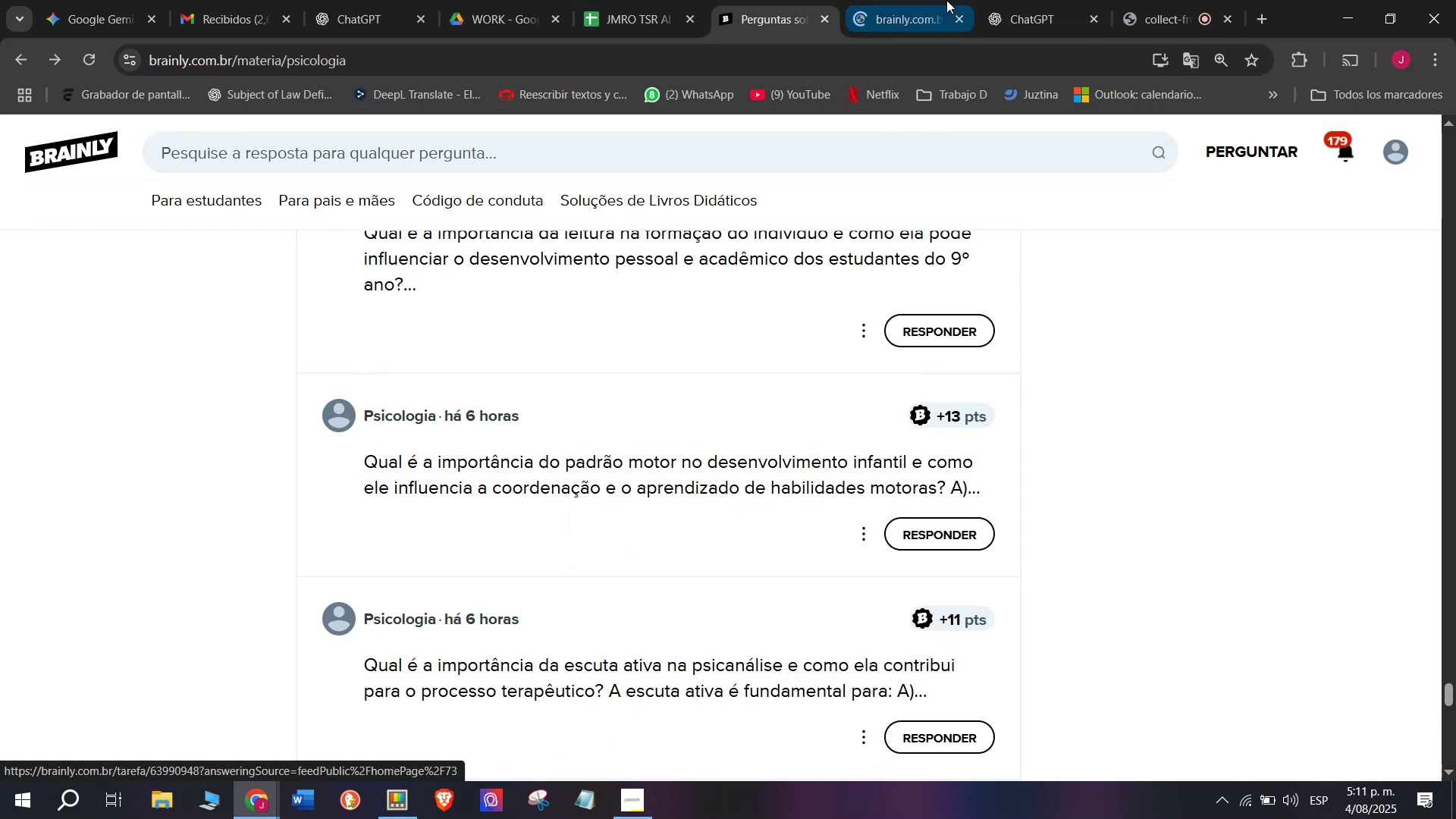 
left_click([882, 0])
 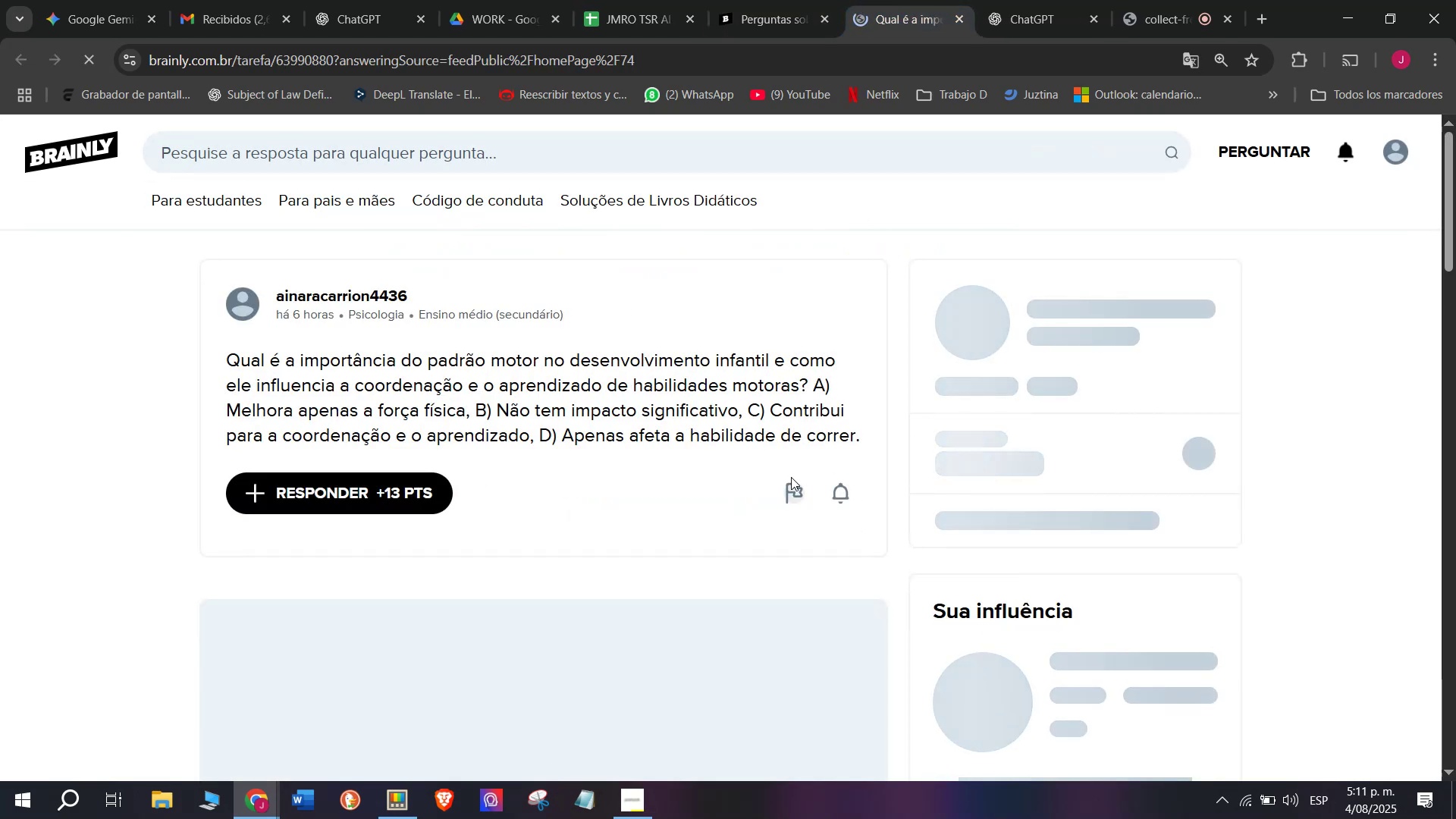 
left_click_drag(start_coordinate=[866, 443], to_coordinate=[188, 362])
 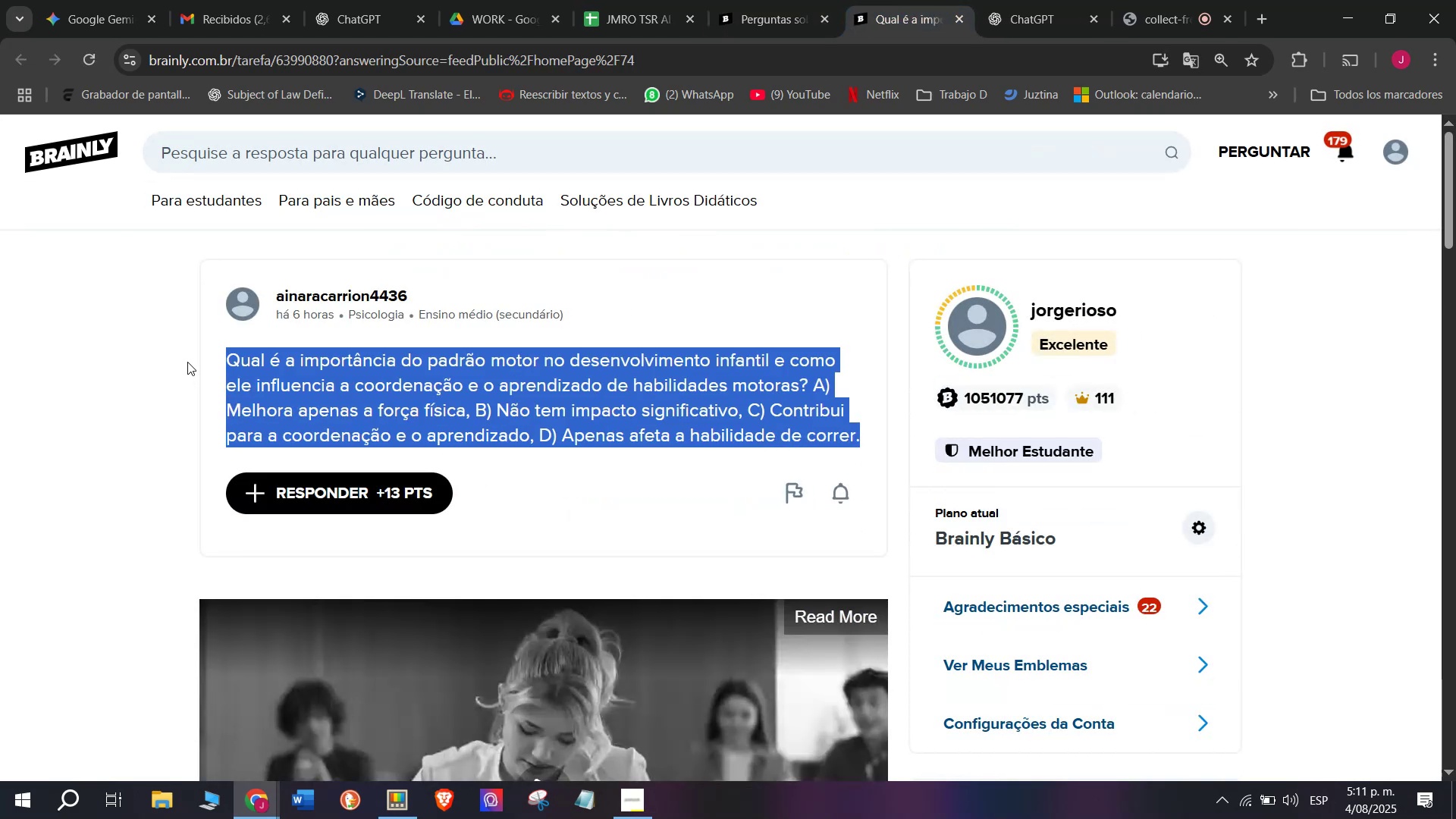 
key(Control+C)
 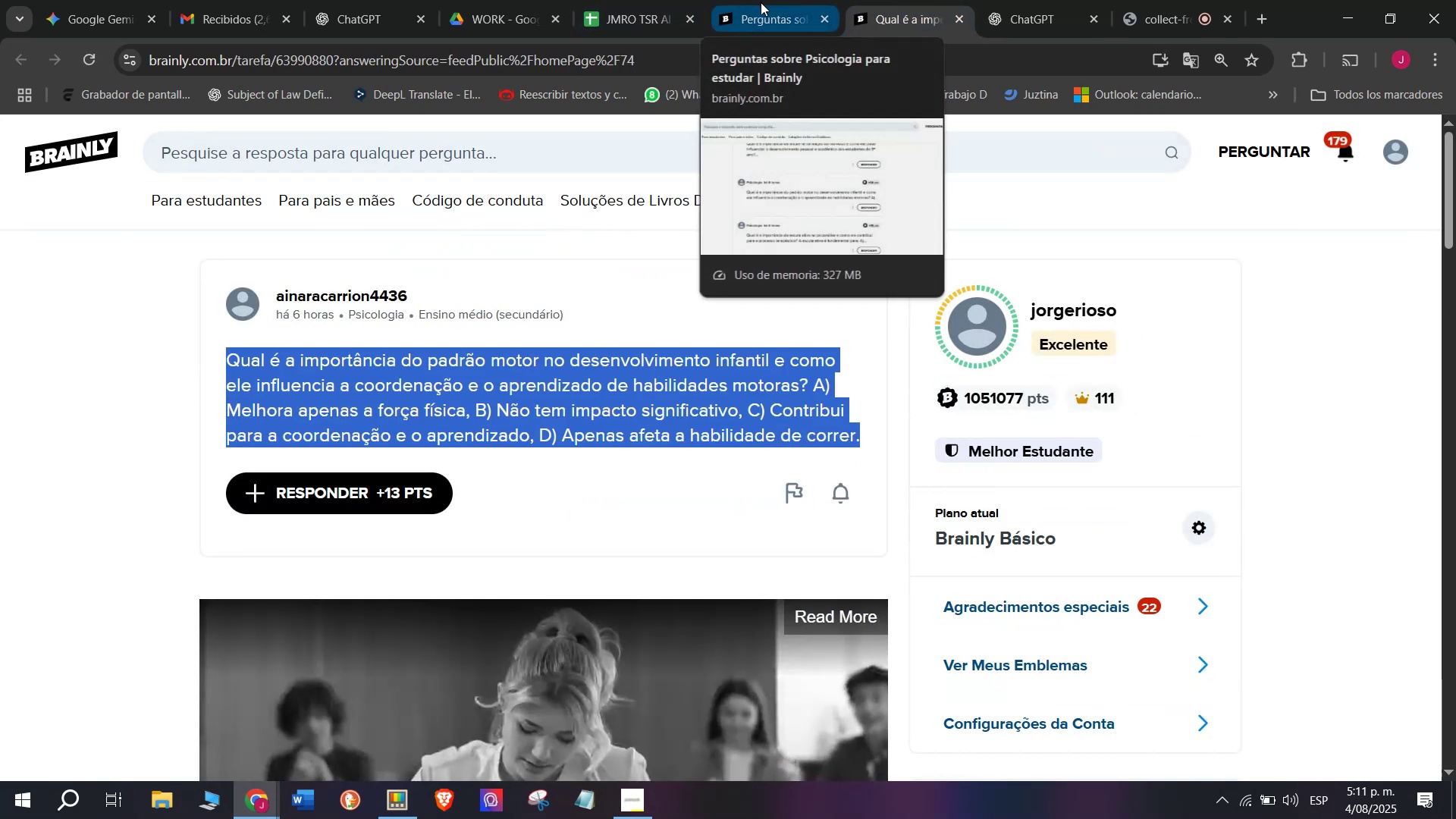 
double_click([621, 68])
 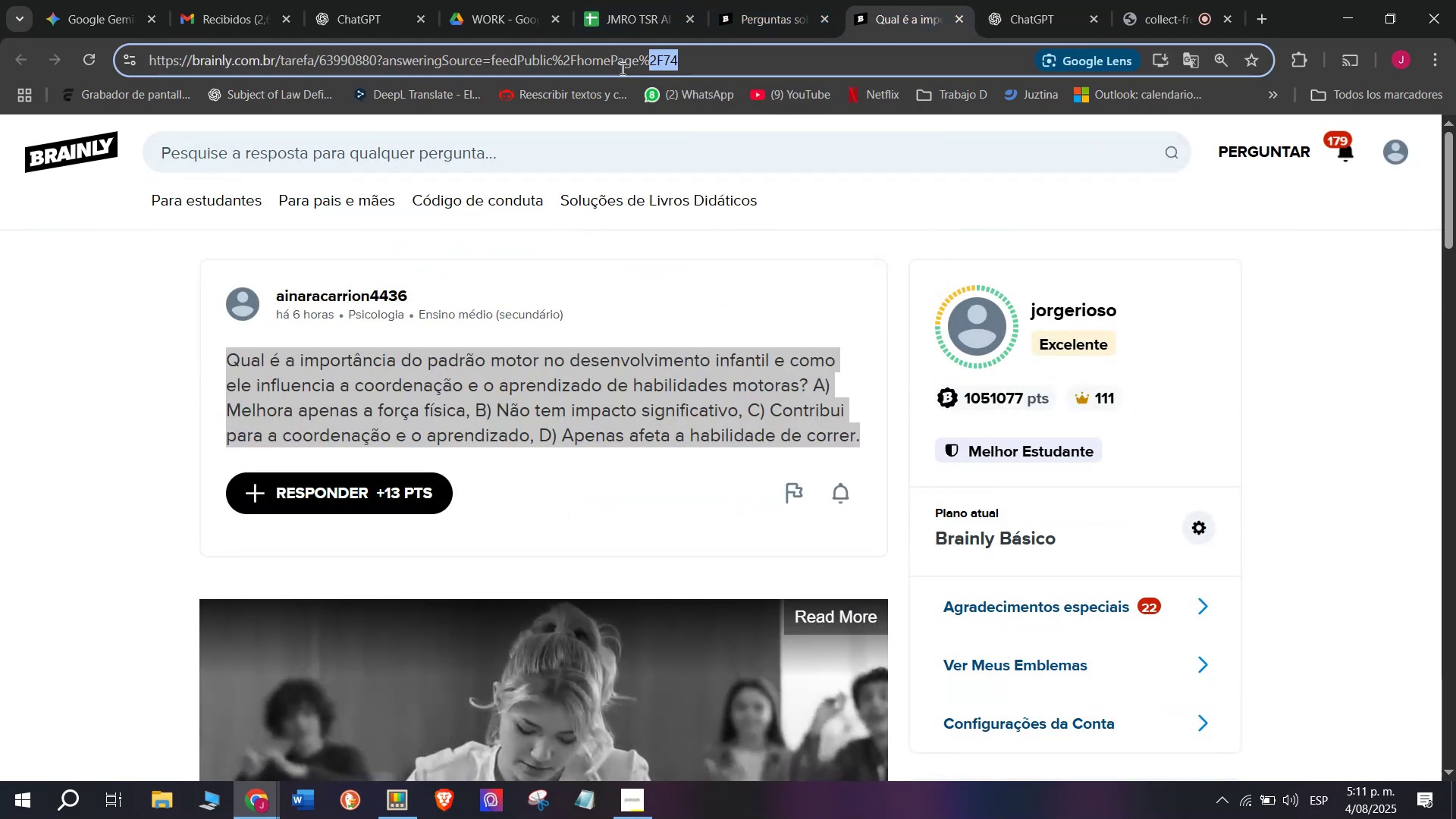 
triple_click([621, 68])
 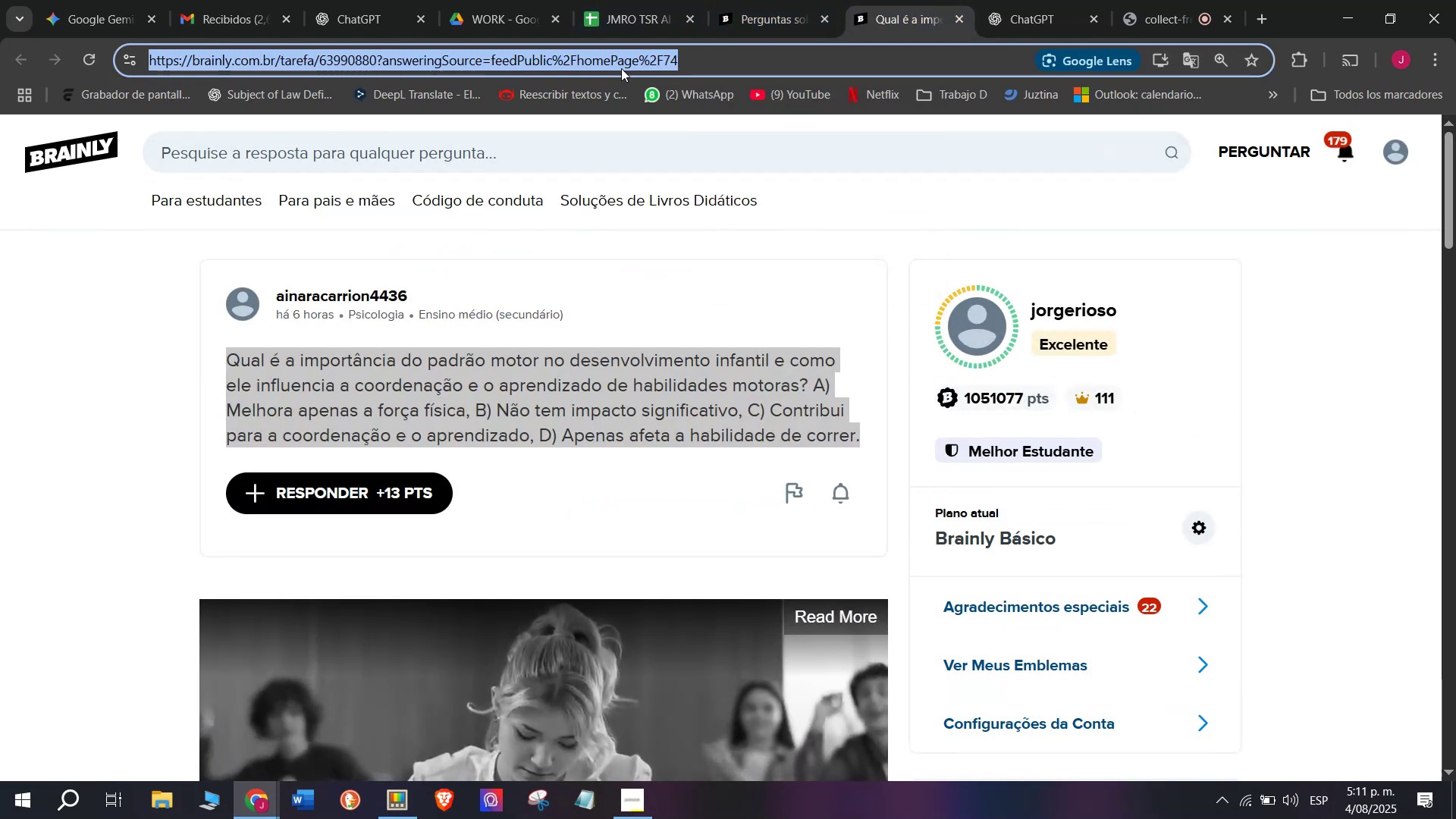 
key(Control+C)
 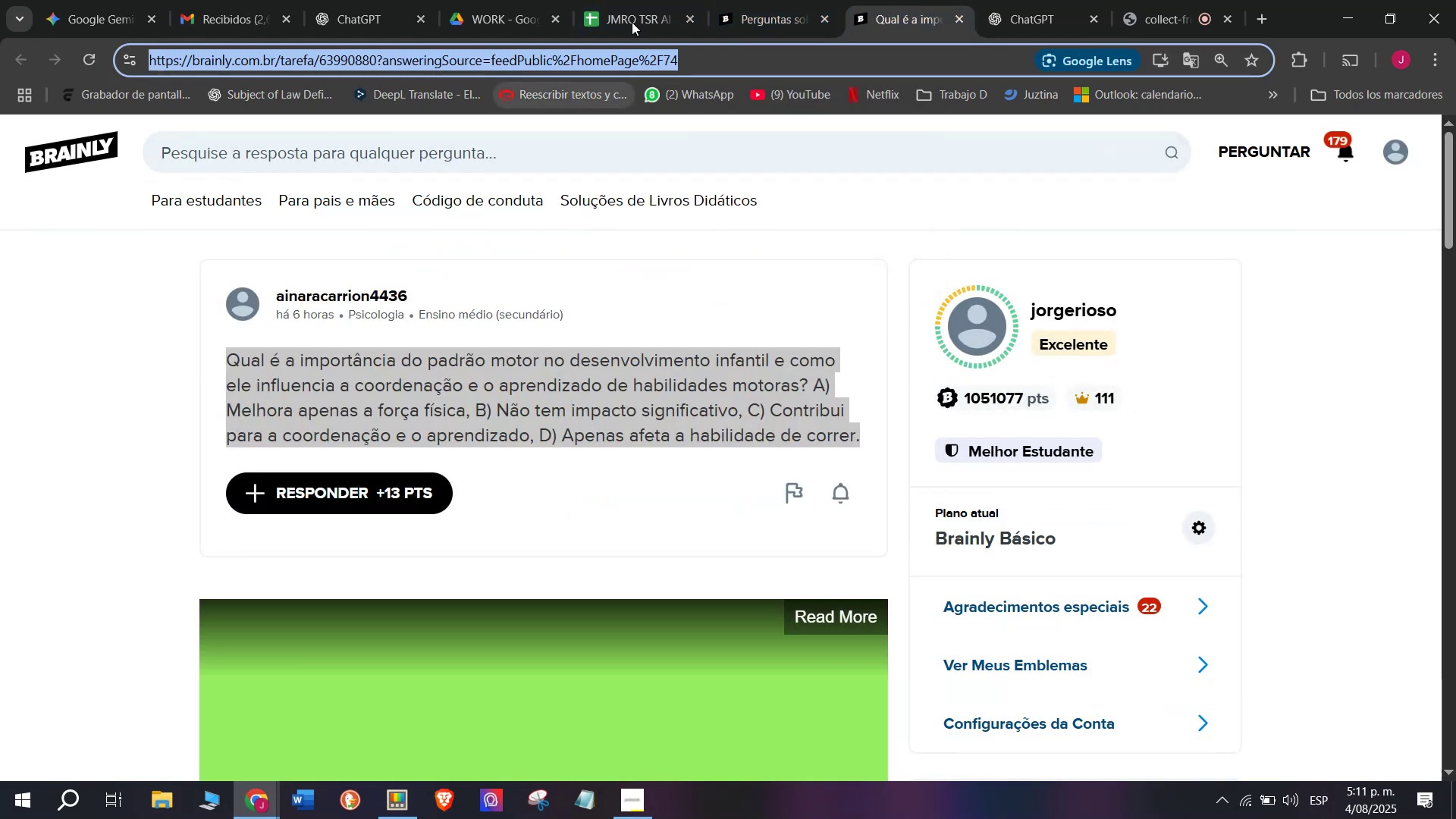 
left_click([645, 0])
 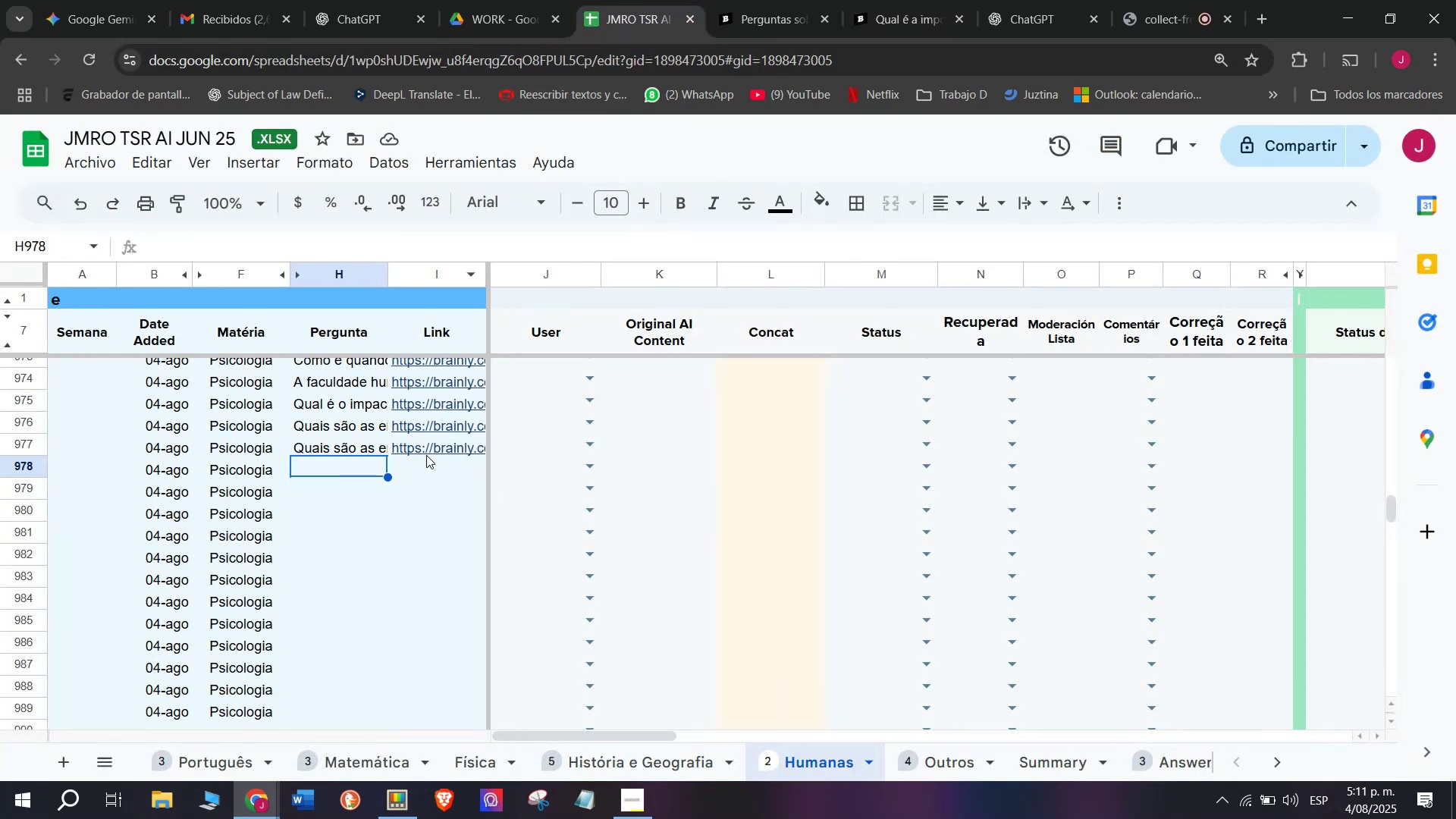 
left_click([426, 463])
 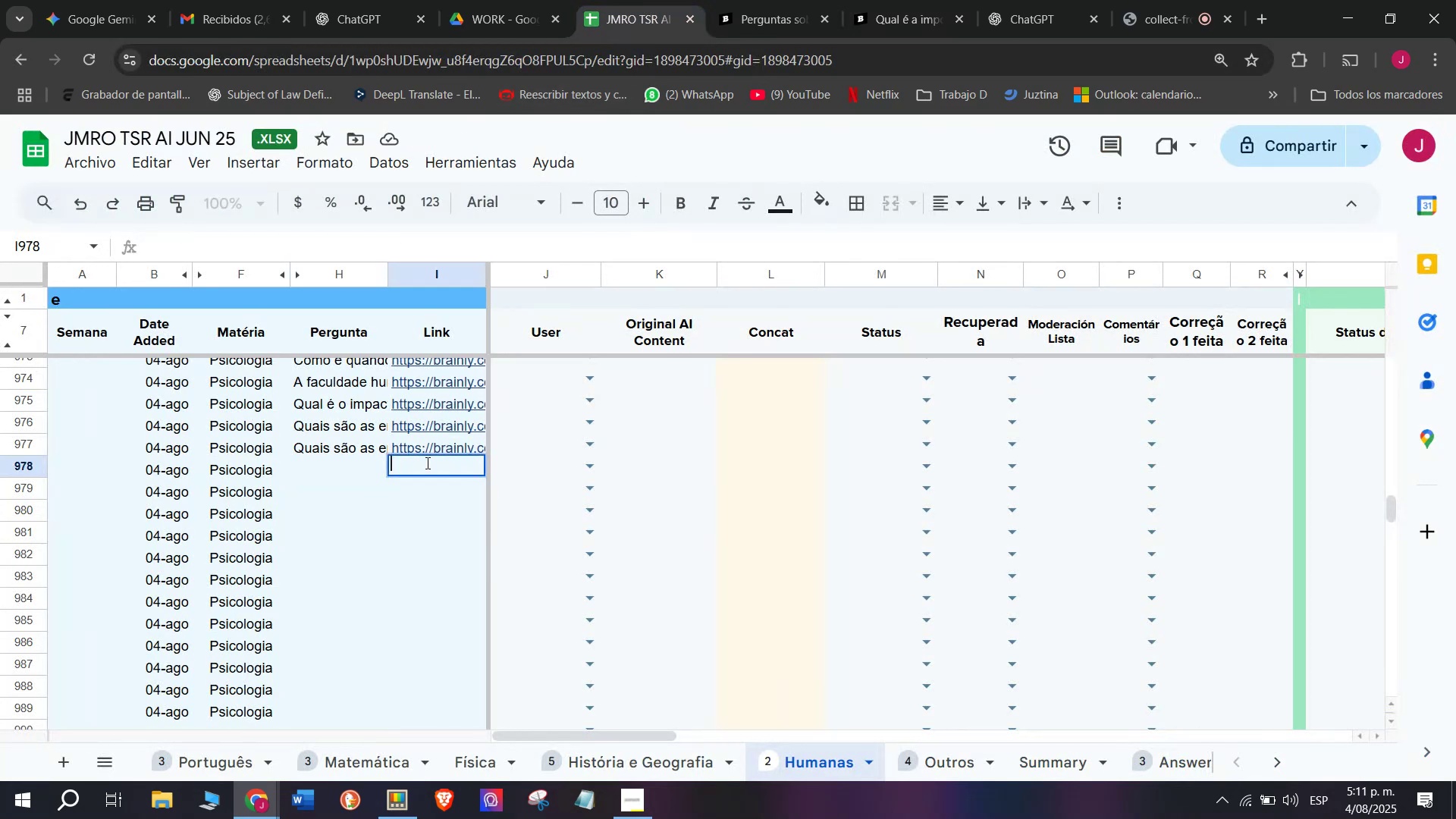 
key(Control+V)
 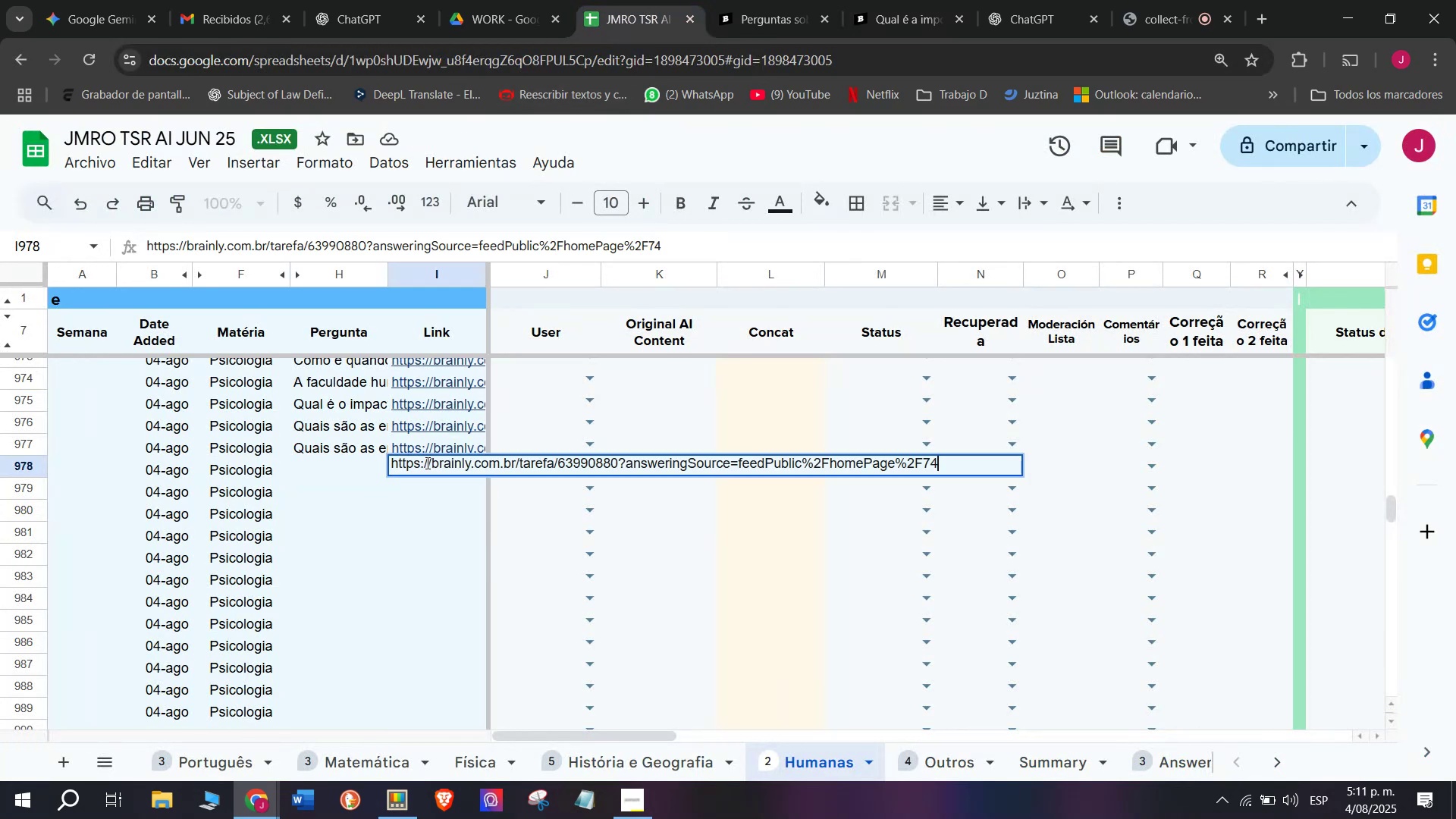 
key(Enter)
 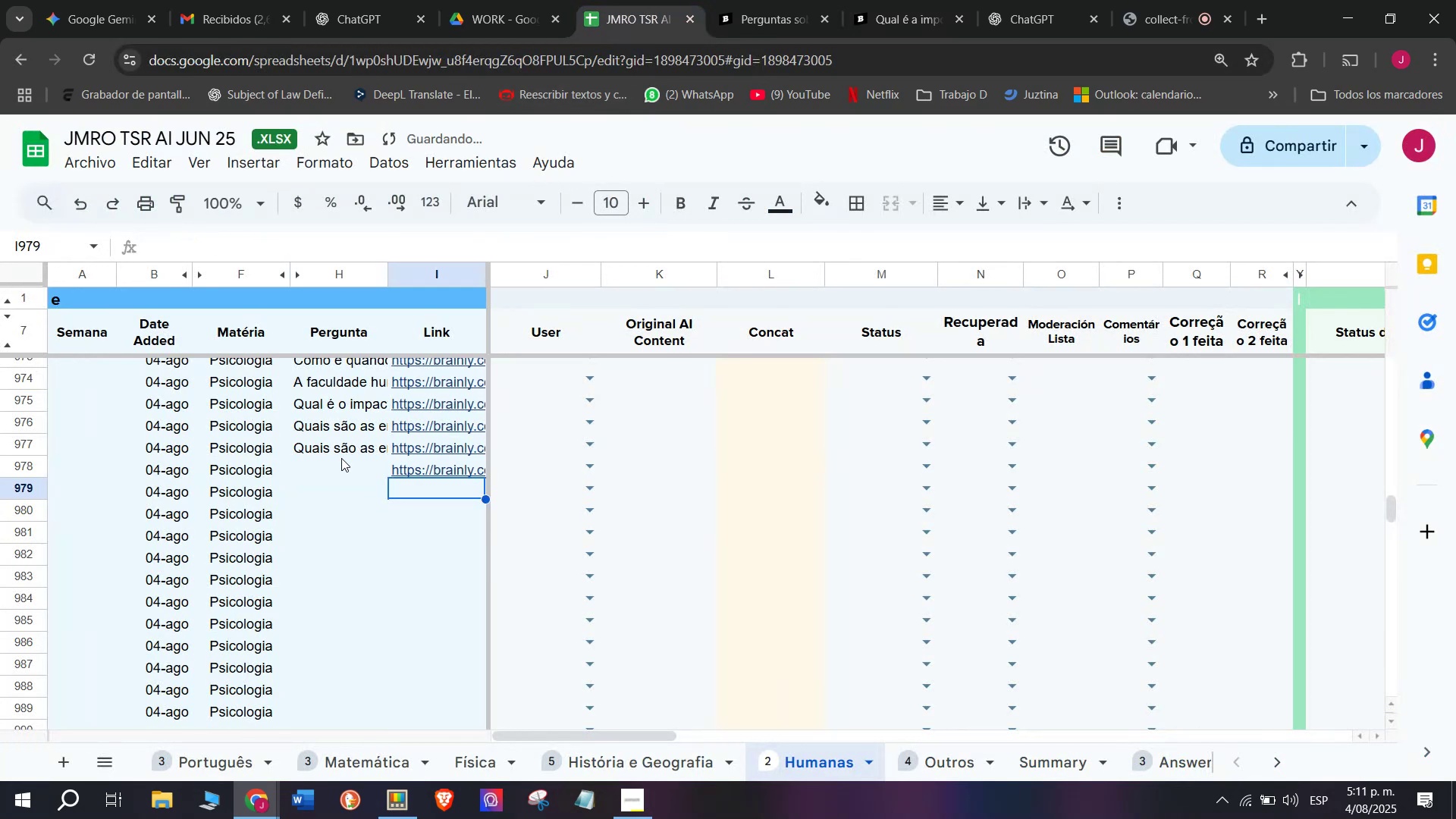 
double_click([335, 463])
 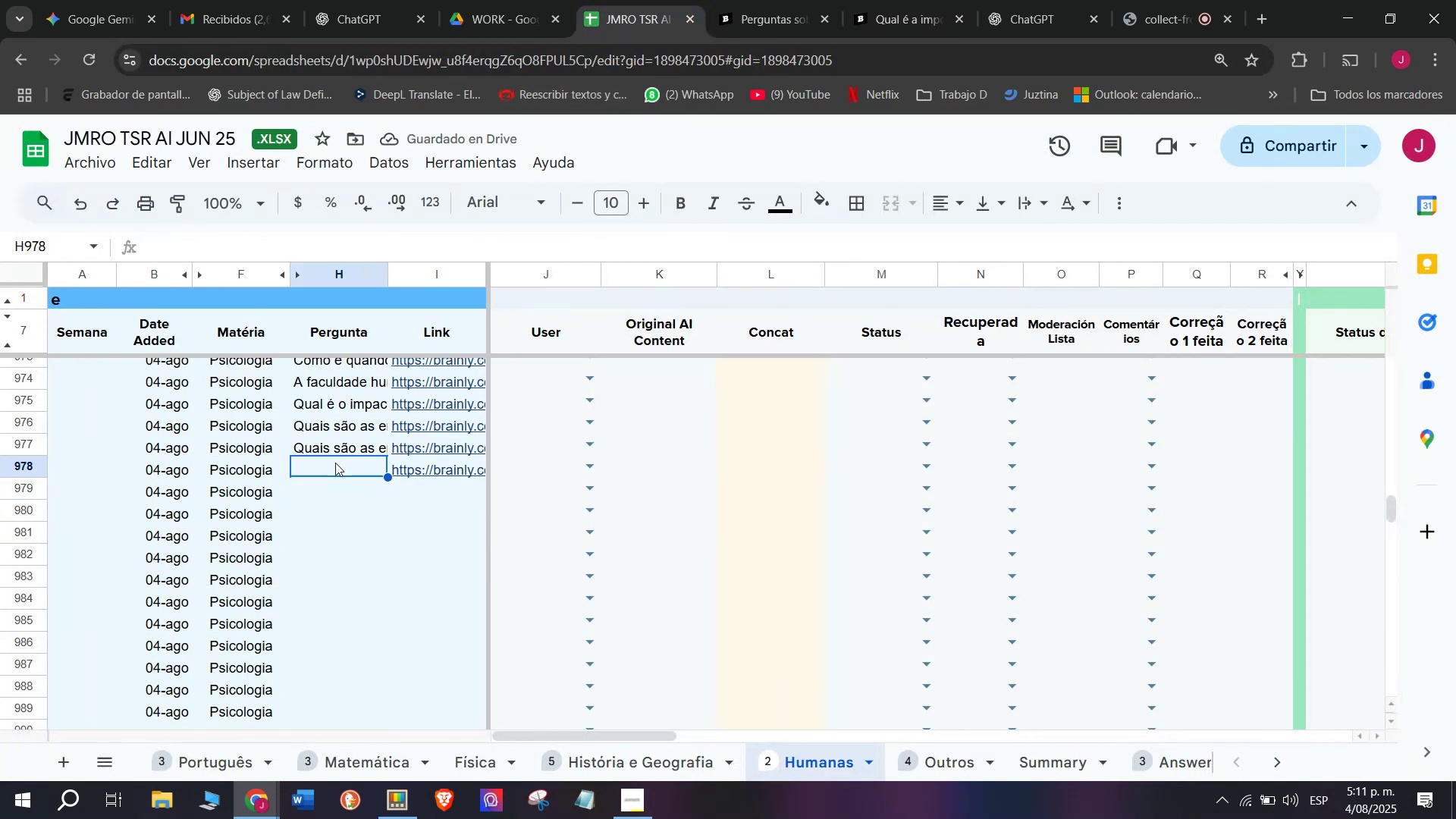 
double_click([335, 461])
 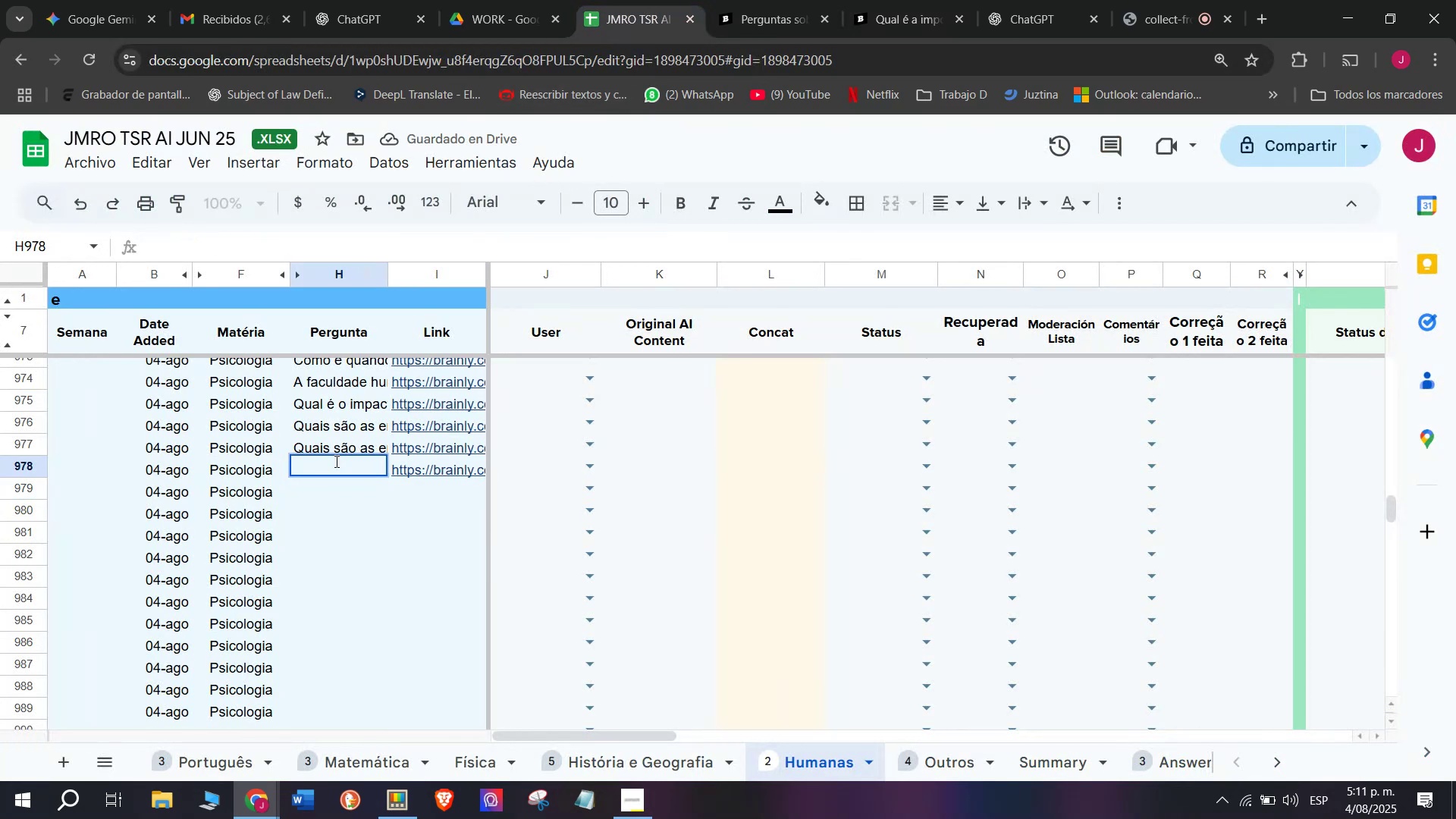 
key(Meta+MetaLeft)
 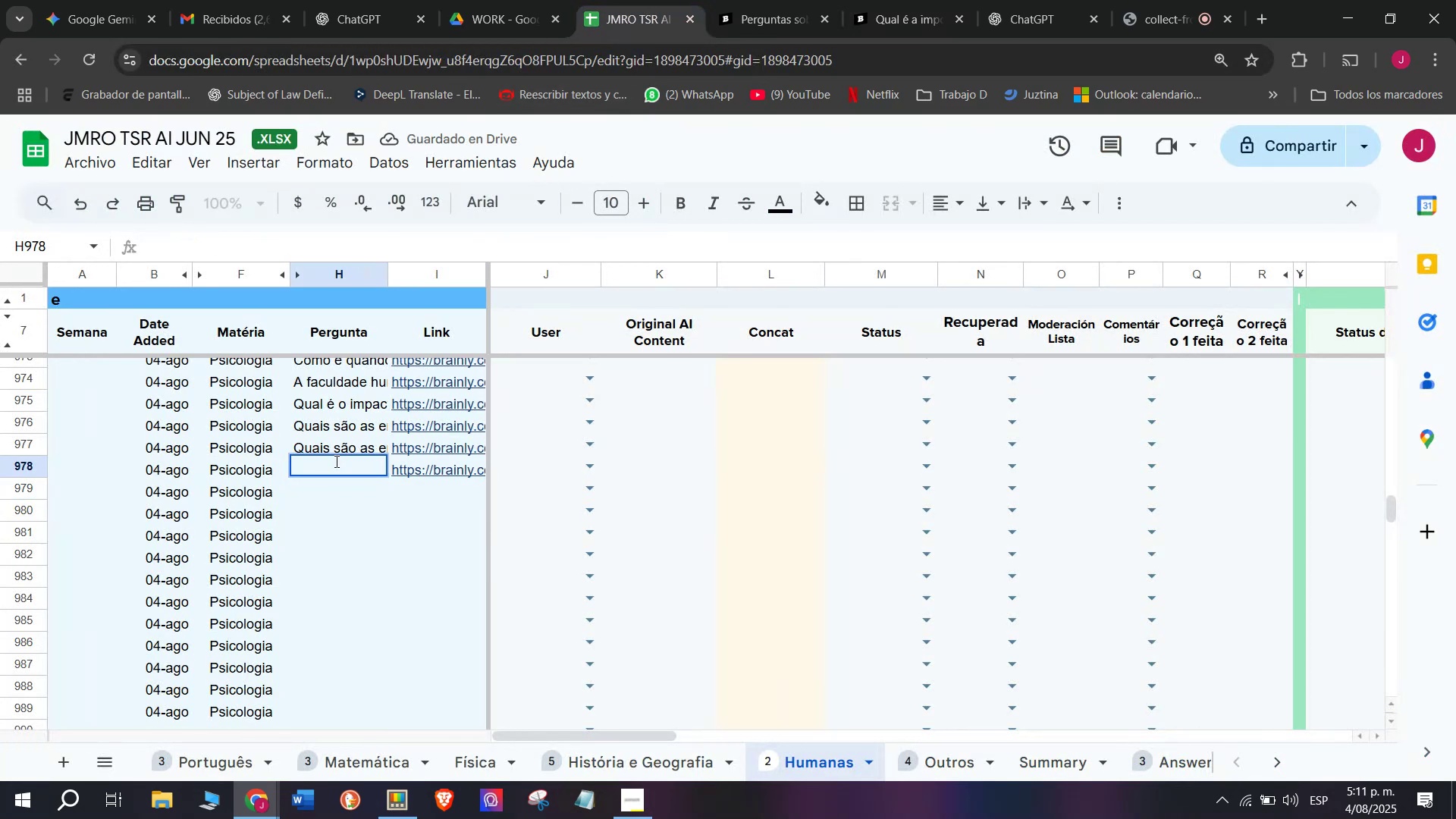 
key(Meta+V)
 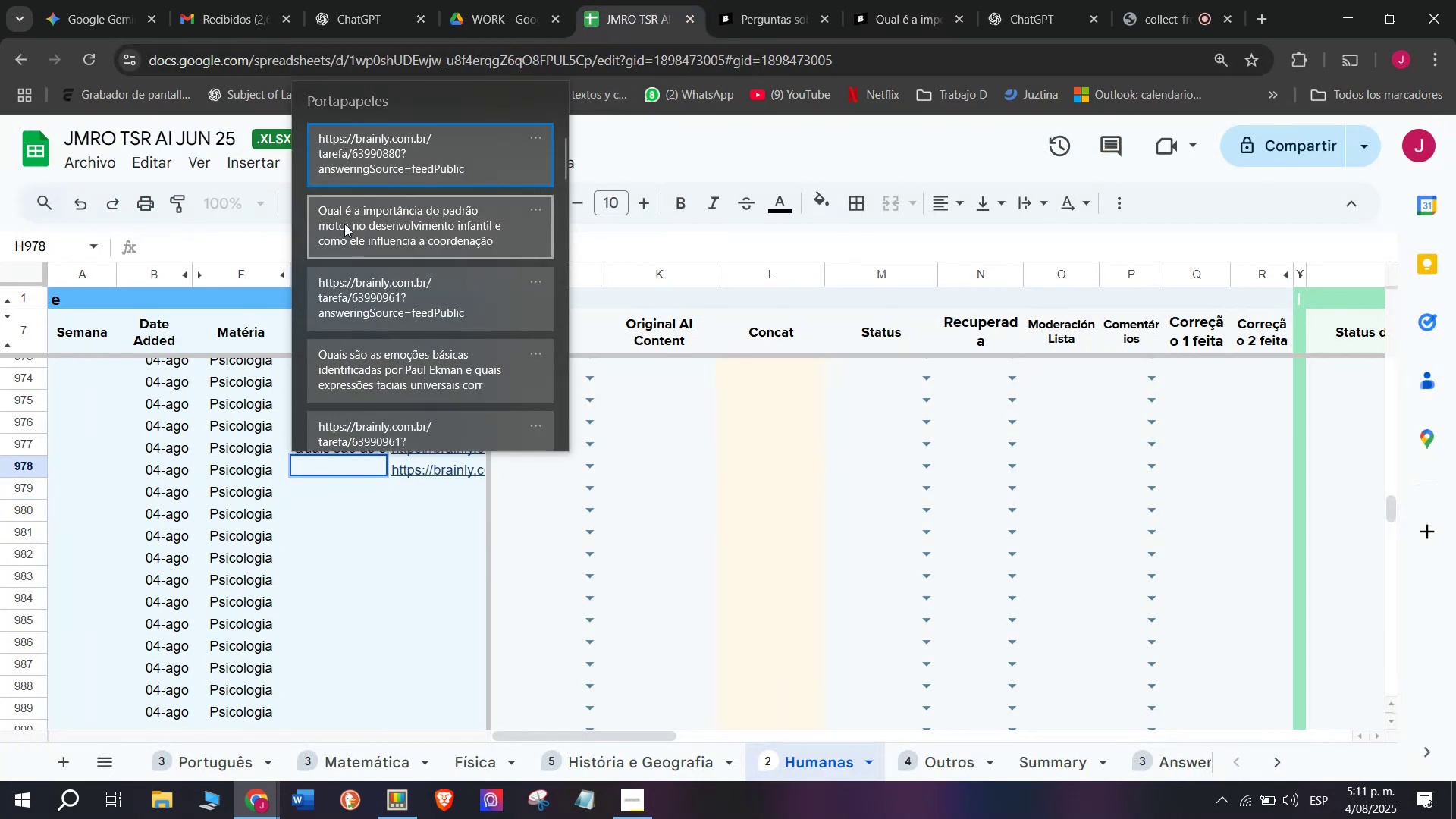 
key(Control+ControlLeft)
 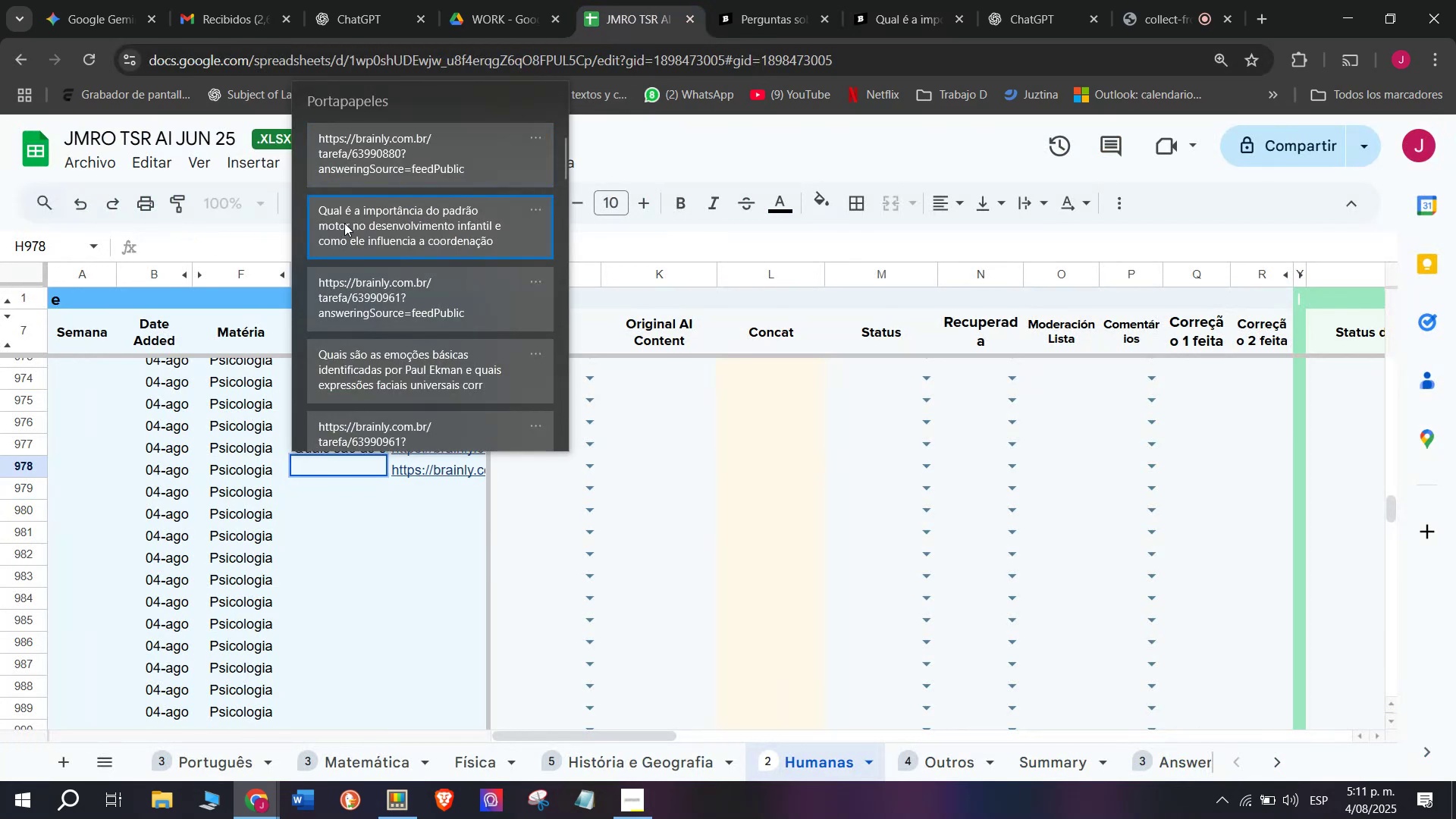 
key(Control+V)
 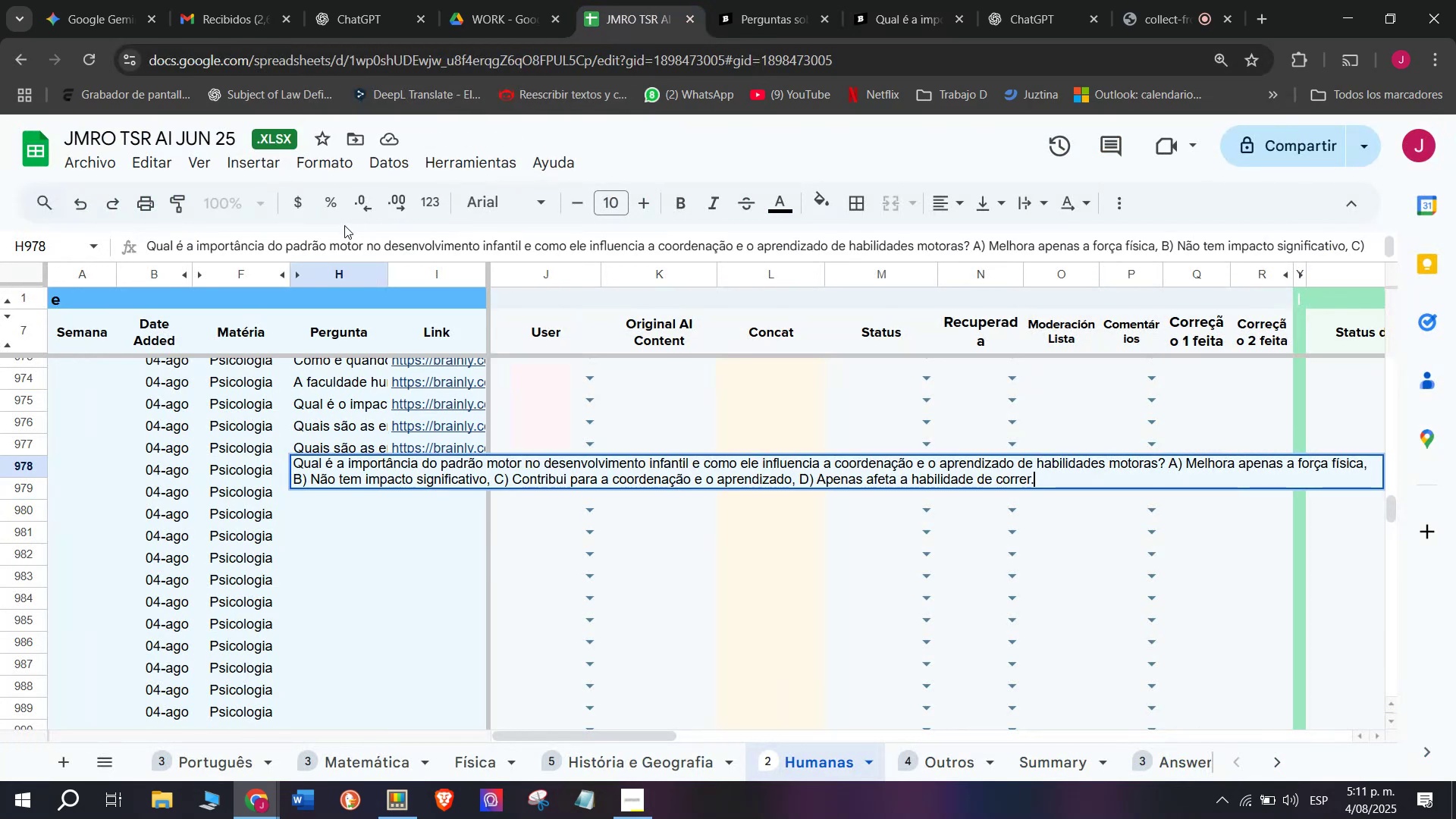 
key(Enter)
 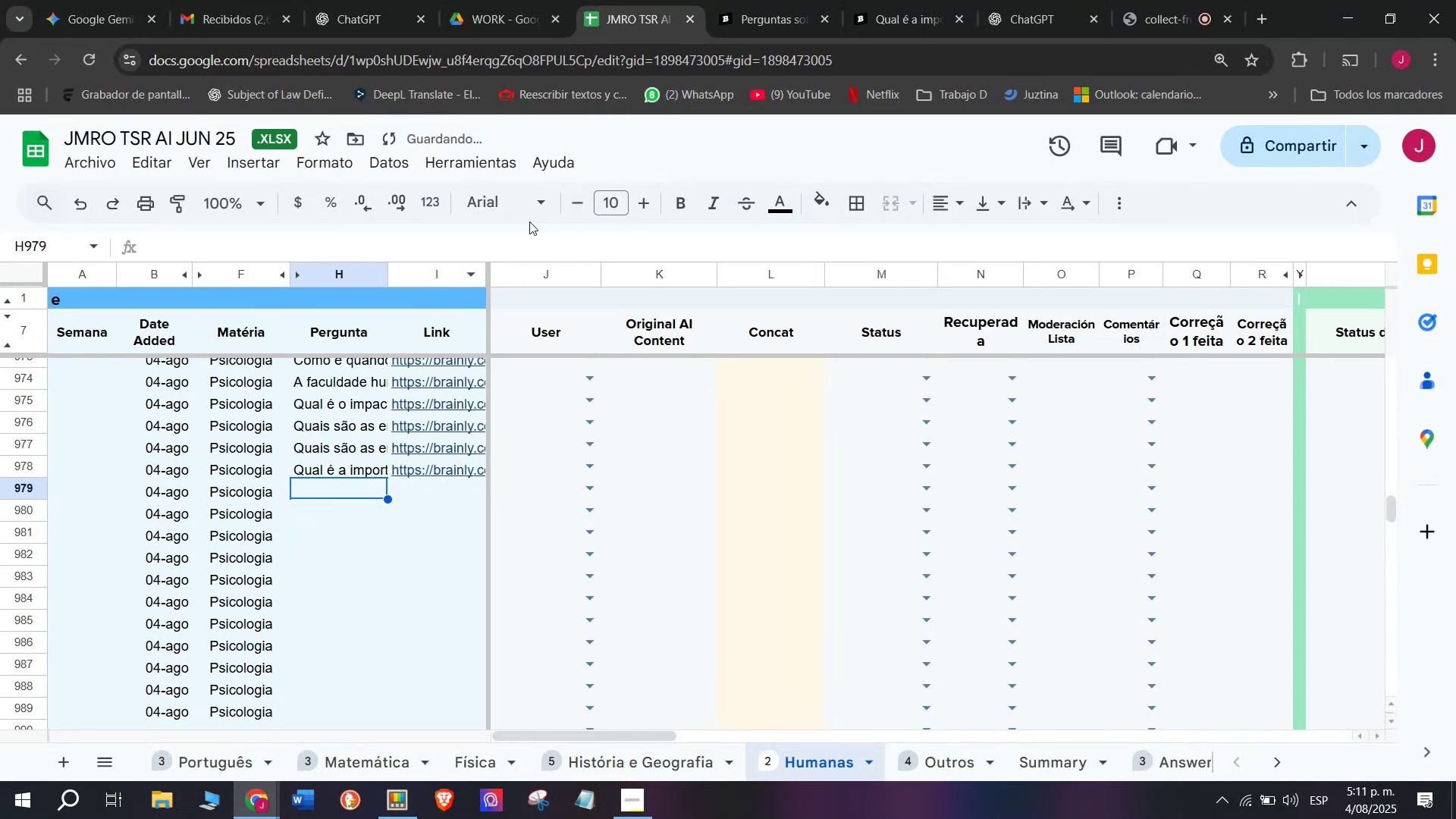 
left_click([897, 0])
 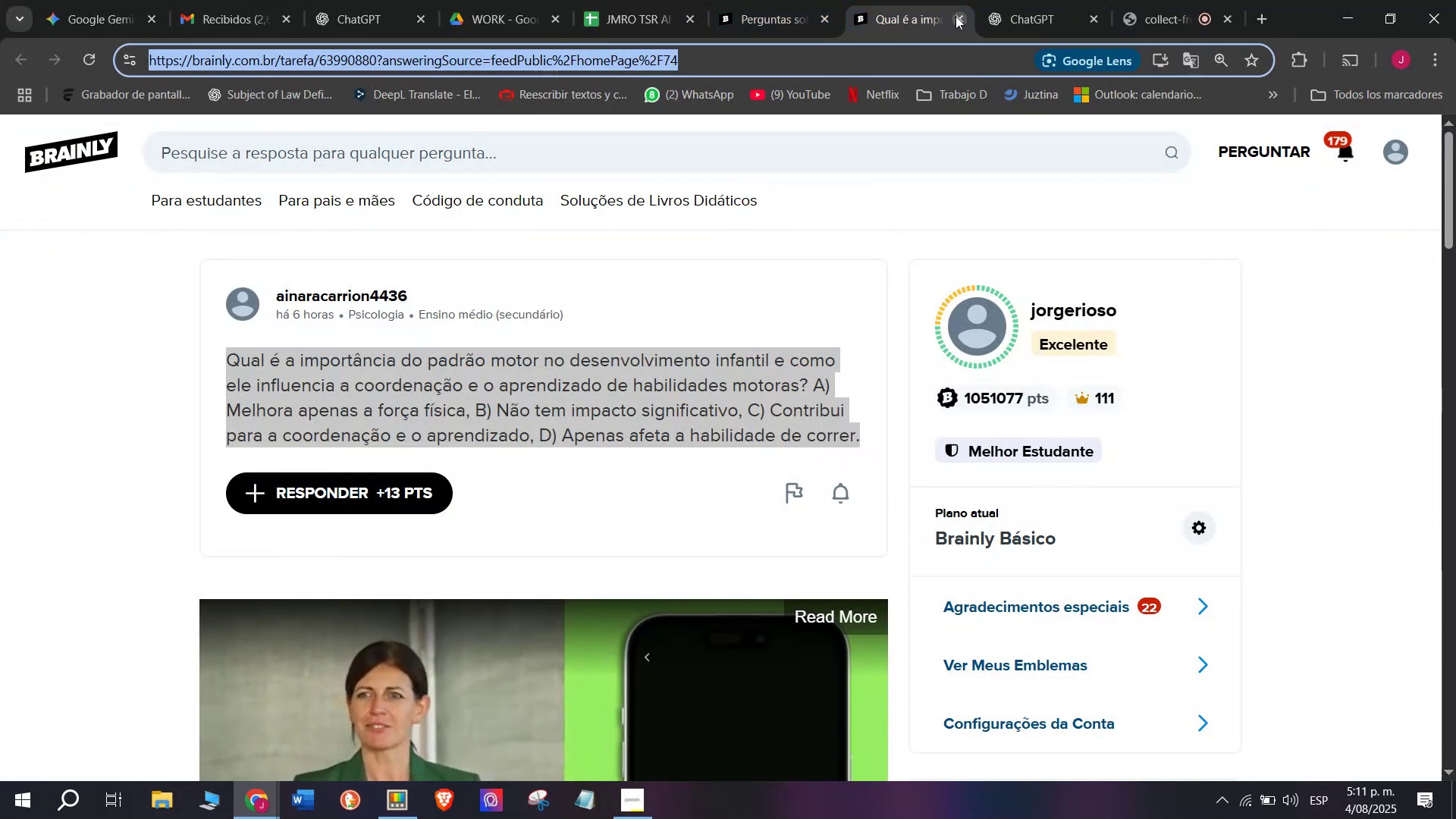 
double_click([779, 0])
 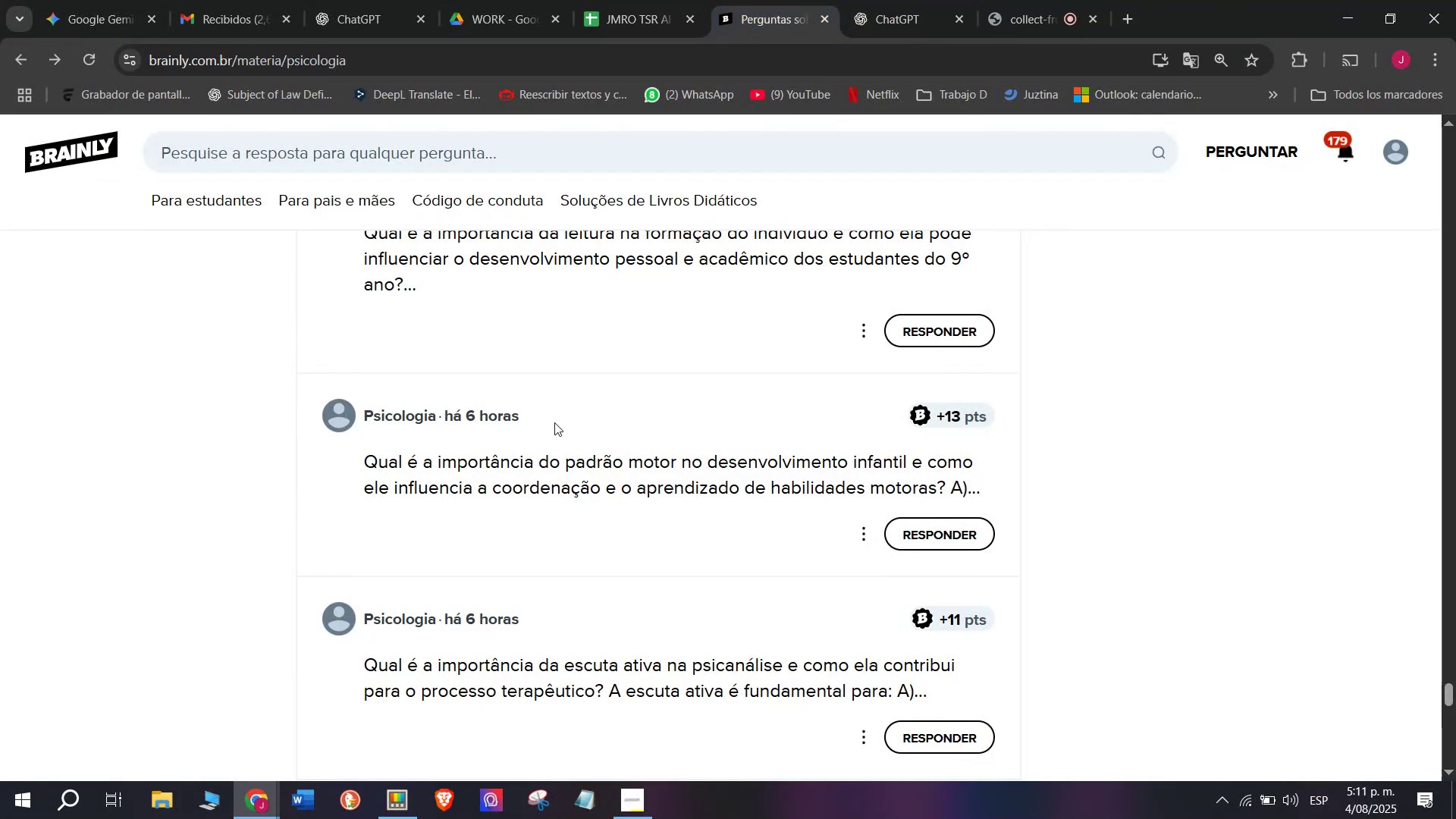 
scroll: coordinate [554, 422], scroll_direction: down, amount: 1.0
 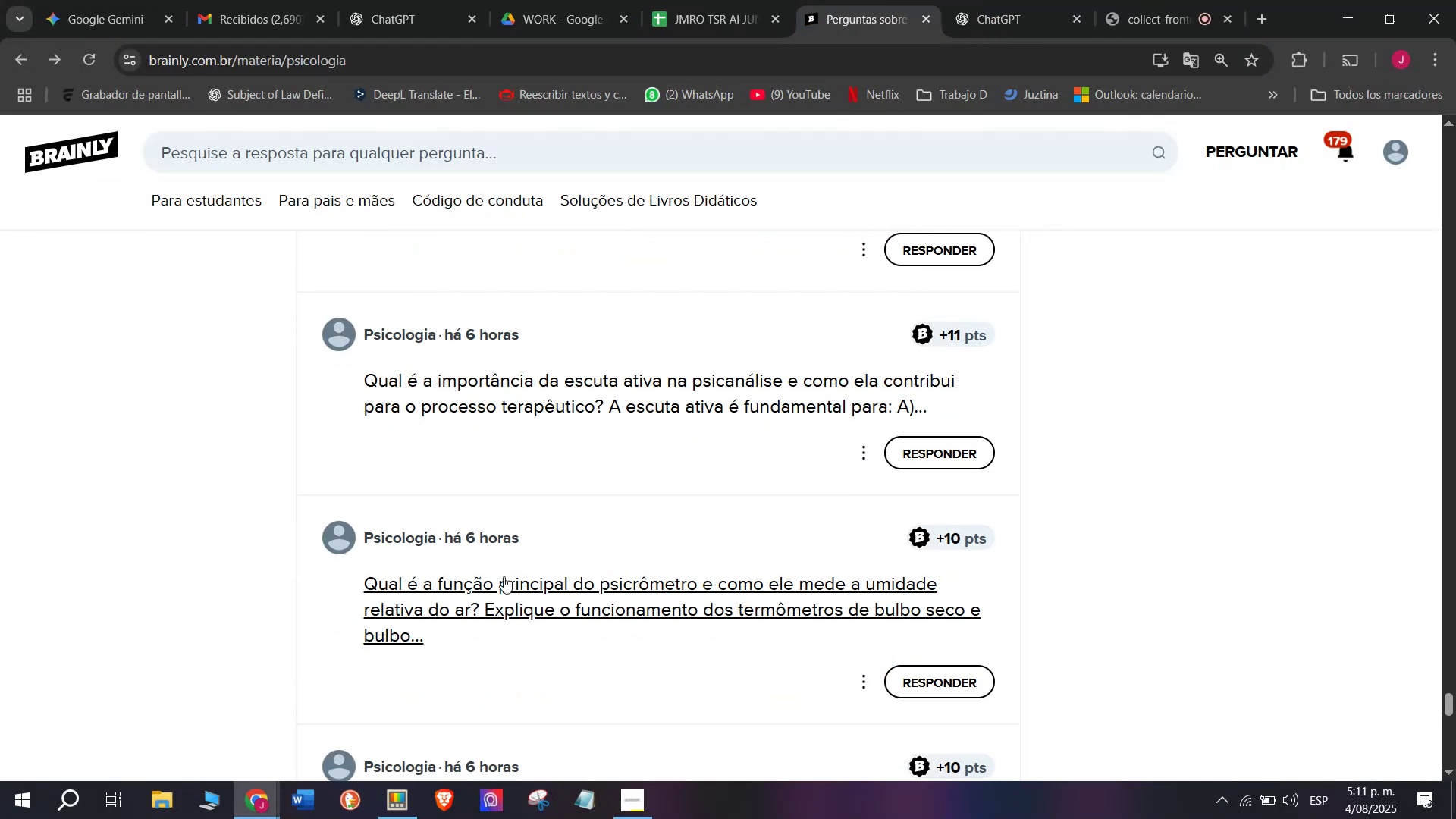 
right_click([500, 598])
 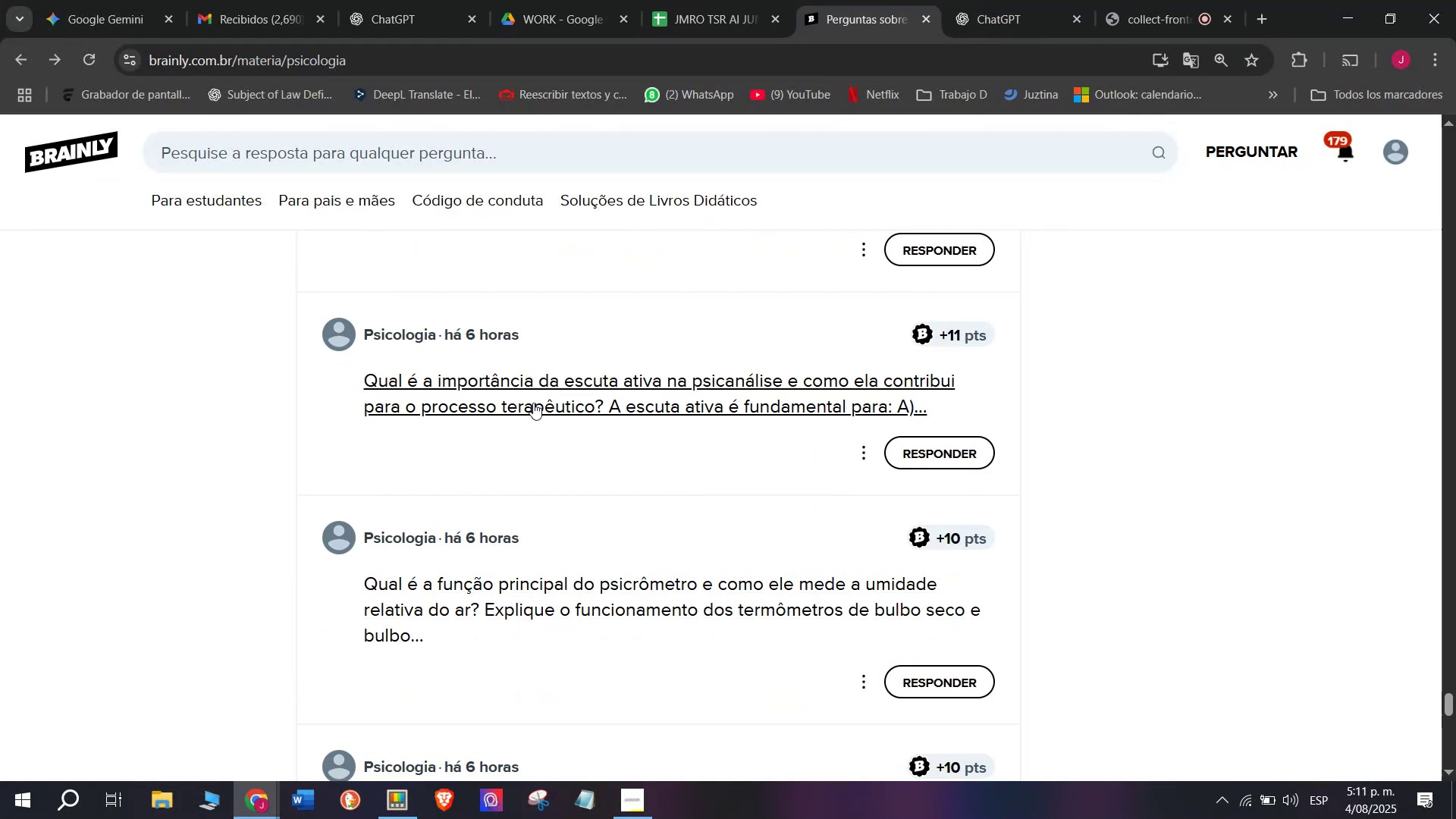 
right_click([503, 576])
 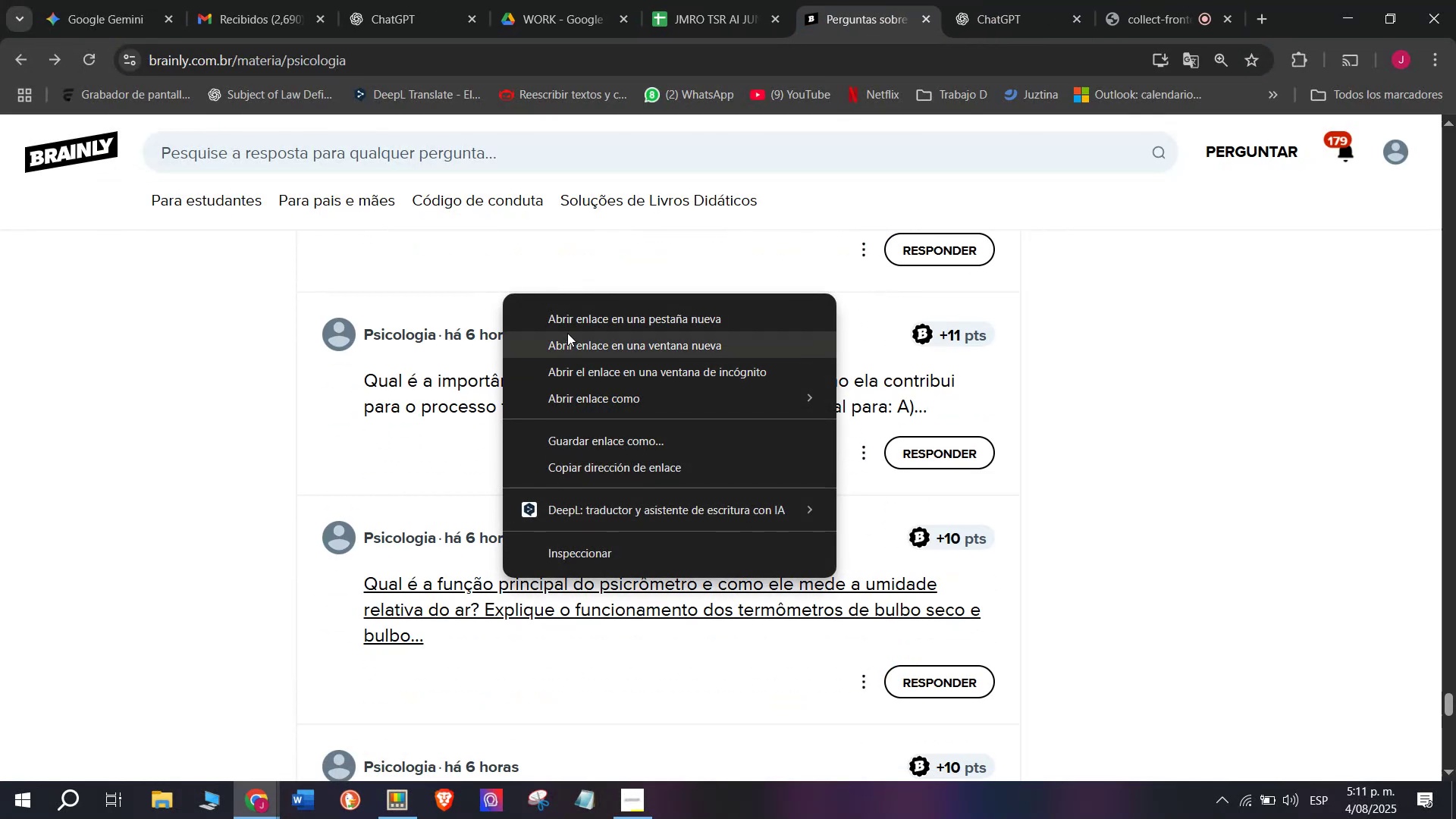 
left_click([570, 328])
 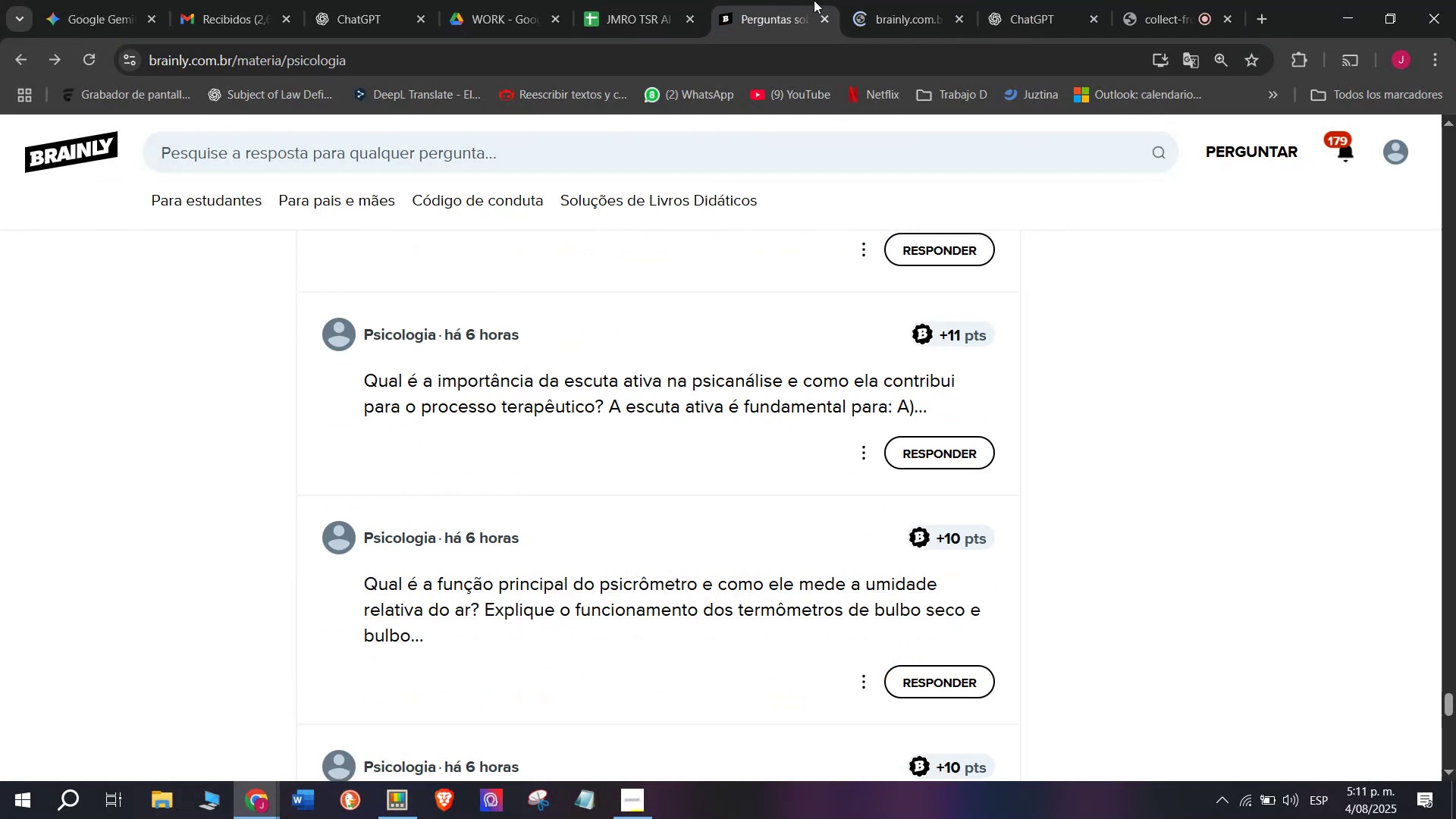 
left_click([865, 0])
 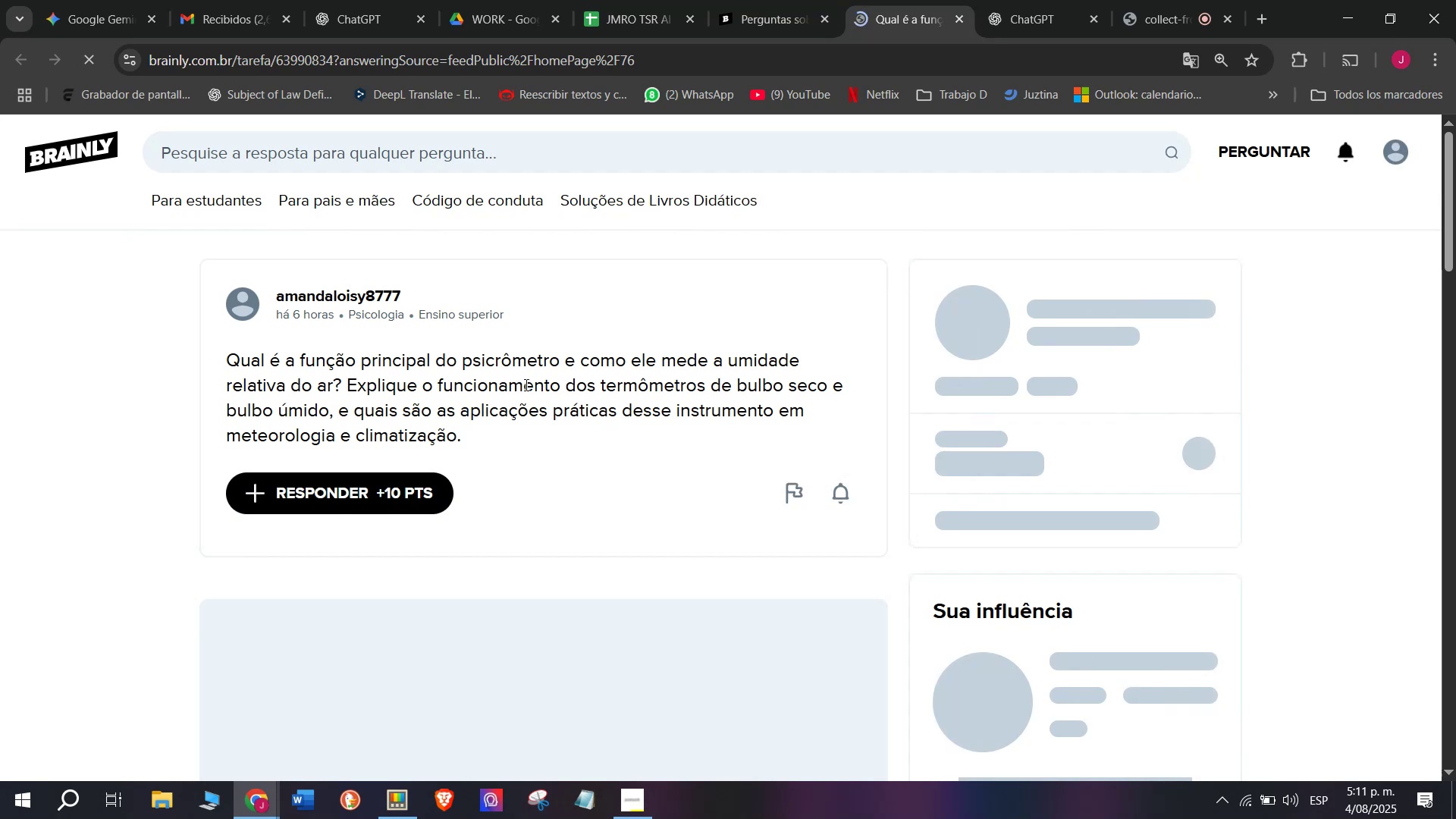 
left_click_drag(start_coordinate=[507, 431], to_coordinate=[218, 344])
 